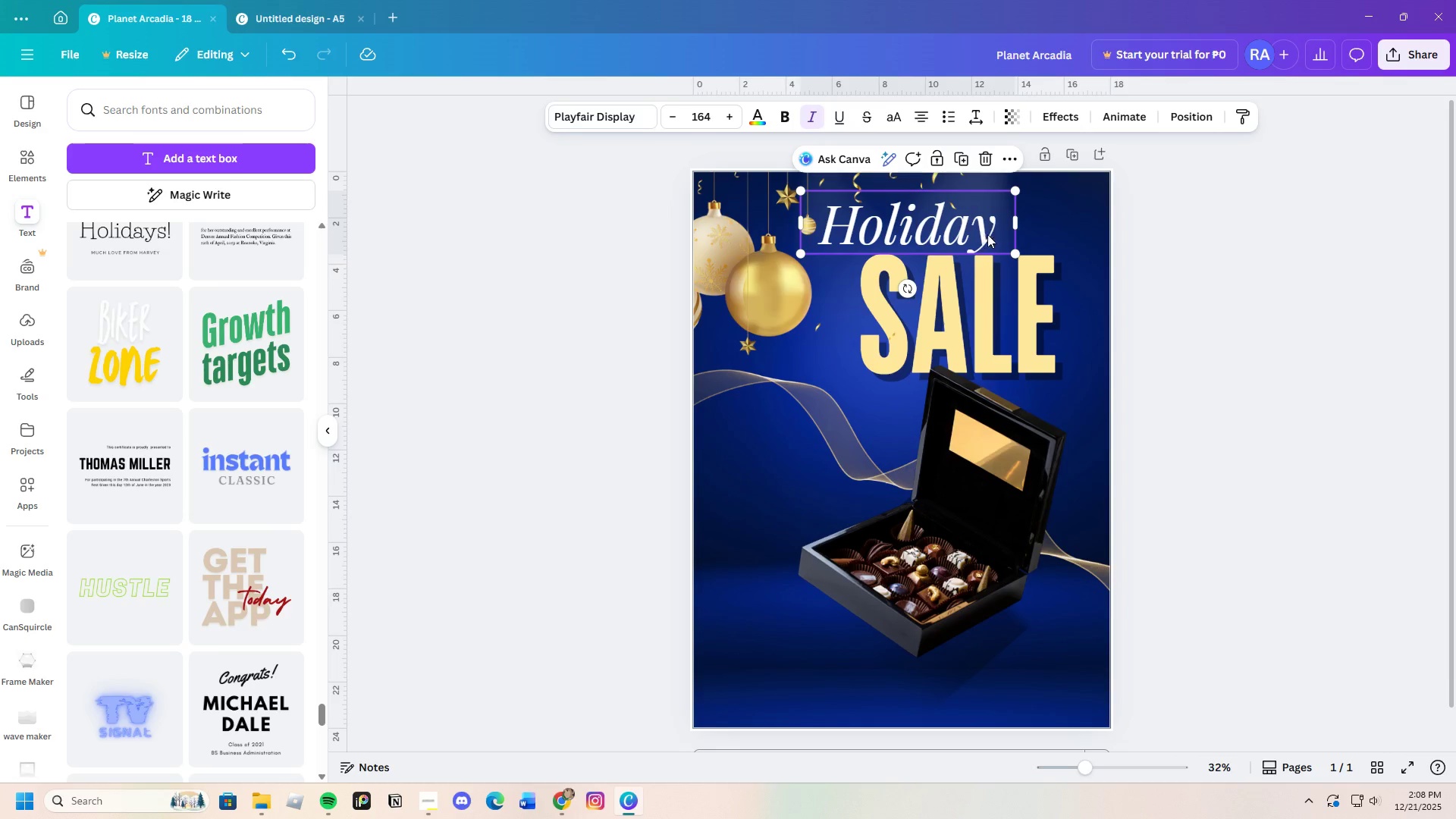 
left_click([999, 234])
 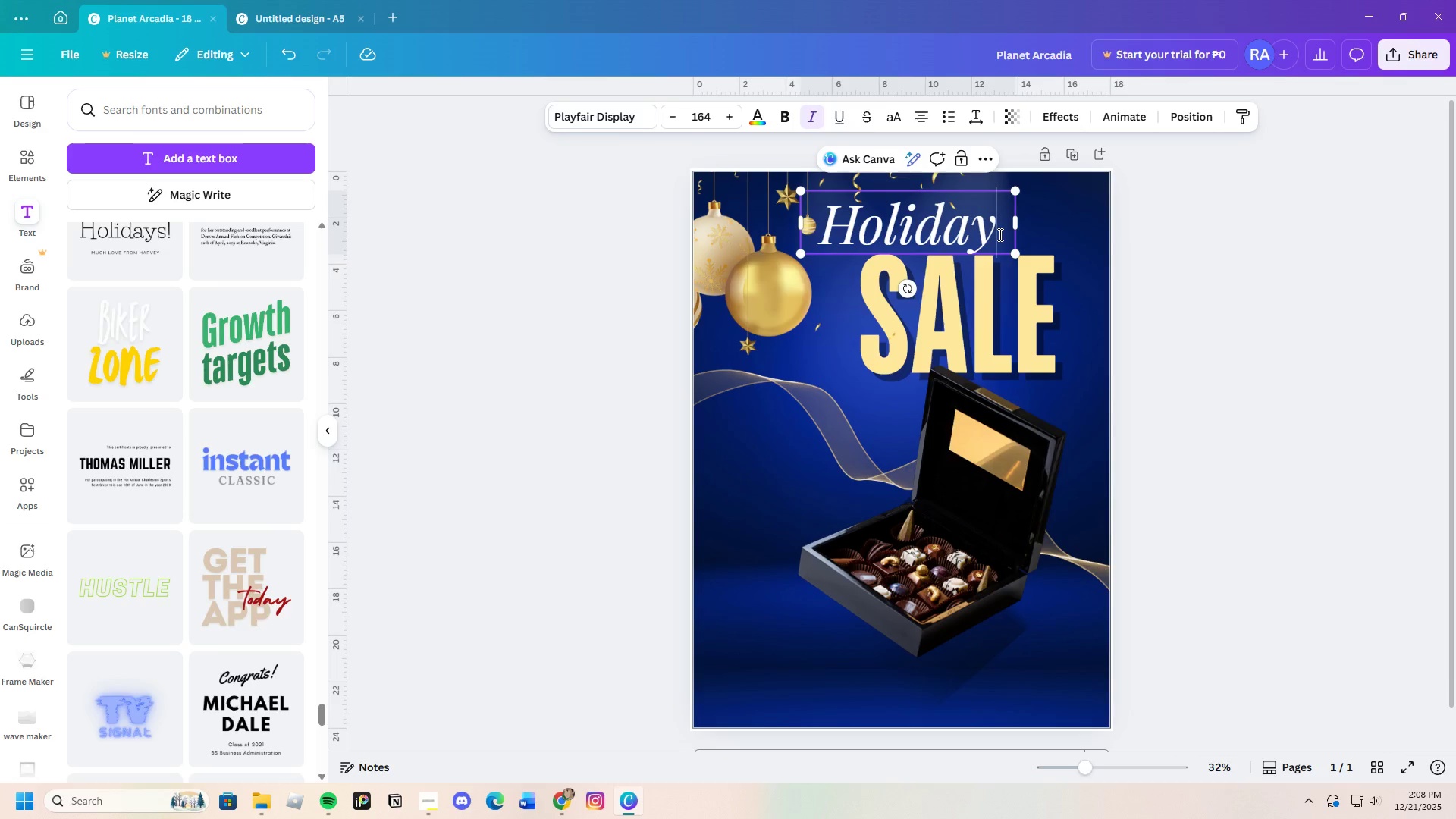 
left_click_drag(start_coordinate=[999, 234], to_coordinate=[822, 228])
 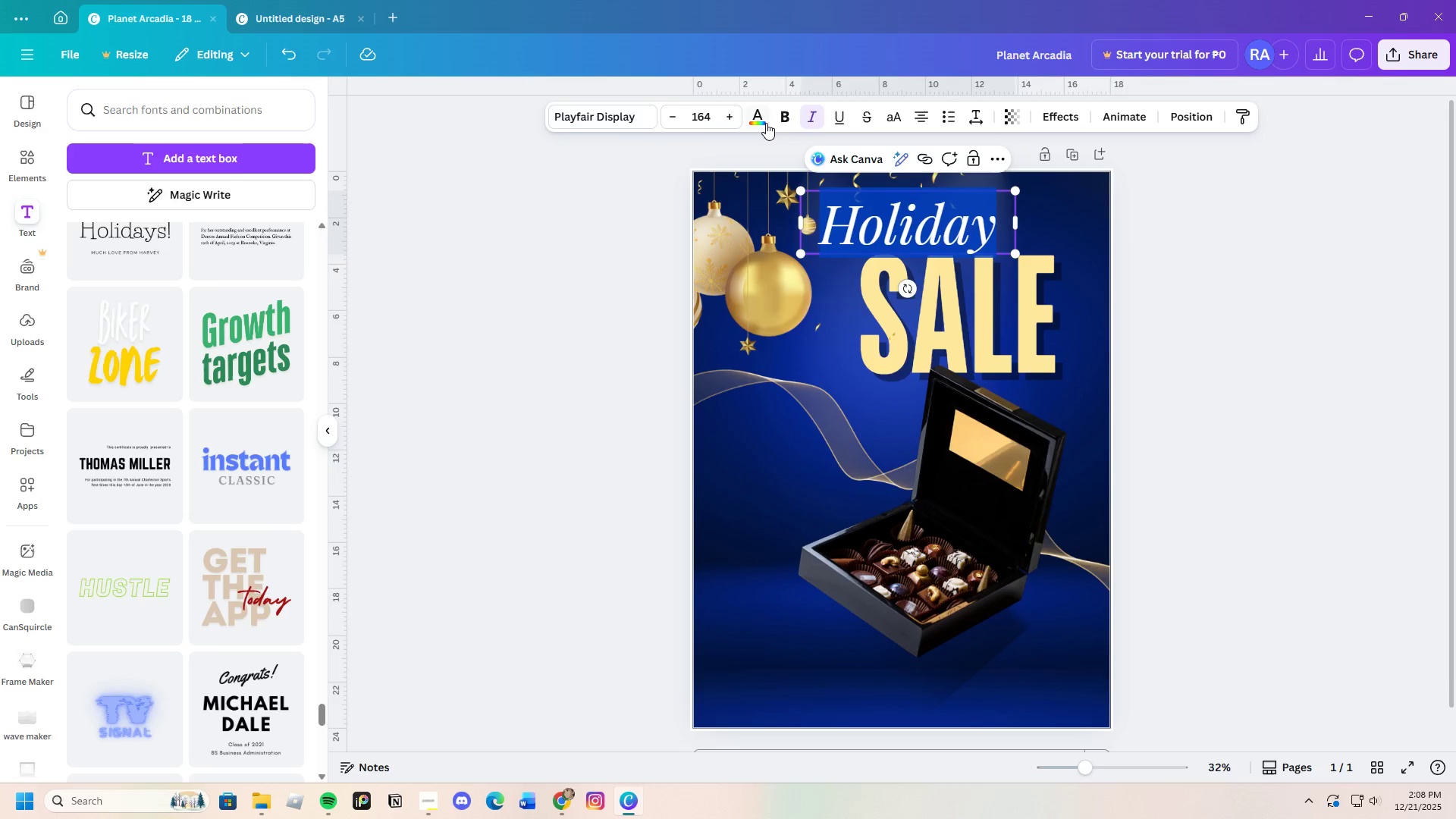 
left_click([765, 123])
 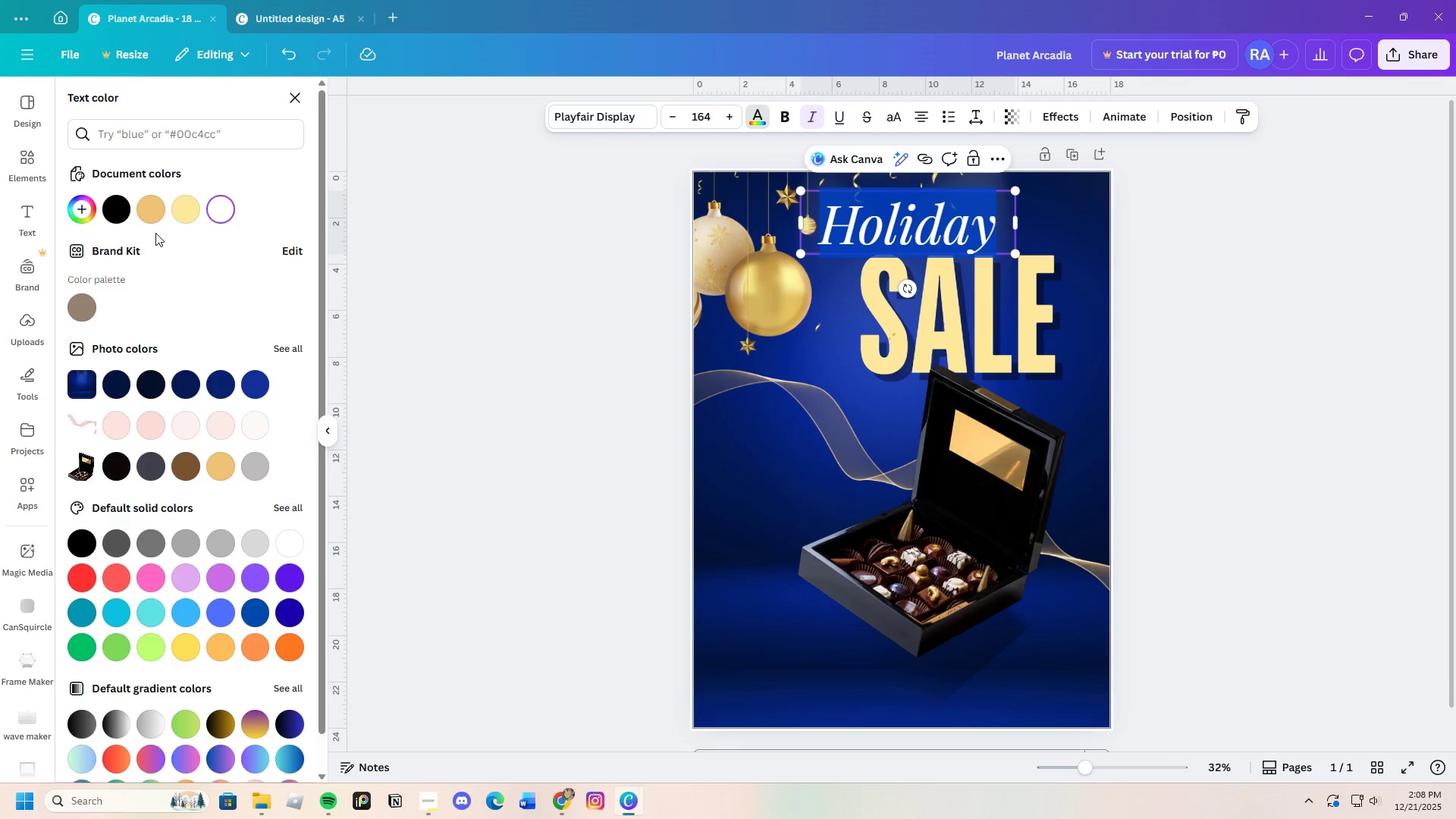 
left_click([143, 211])
 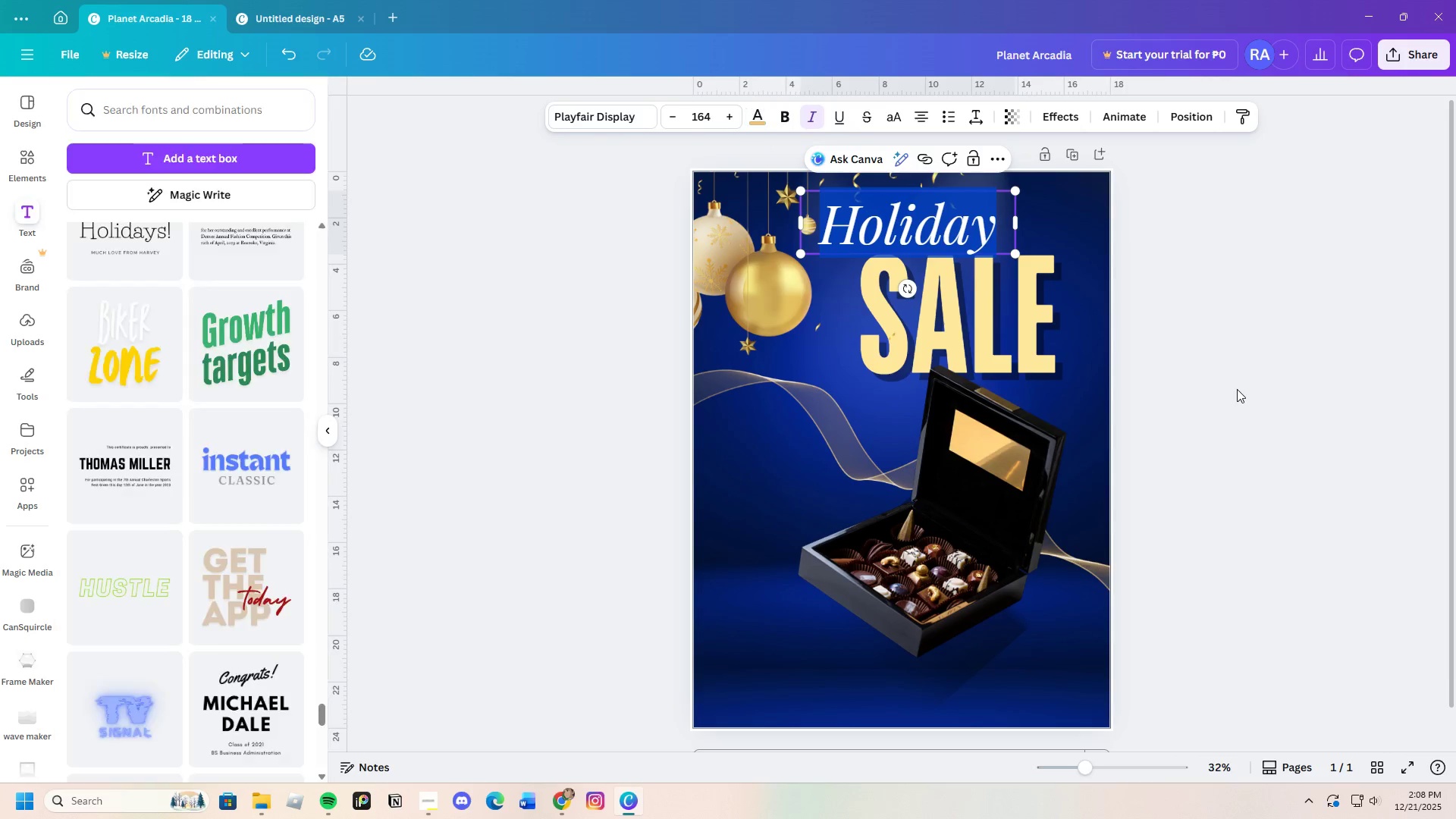 
double_click([1237, 389])
 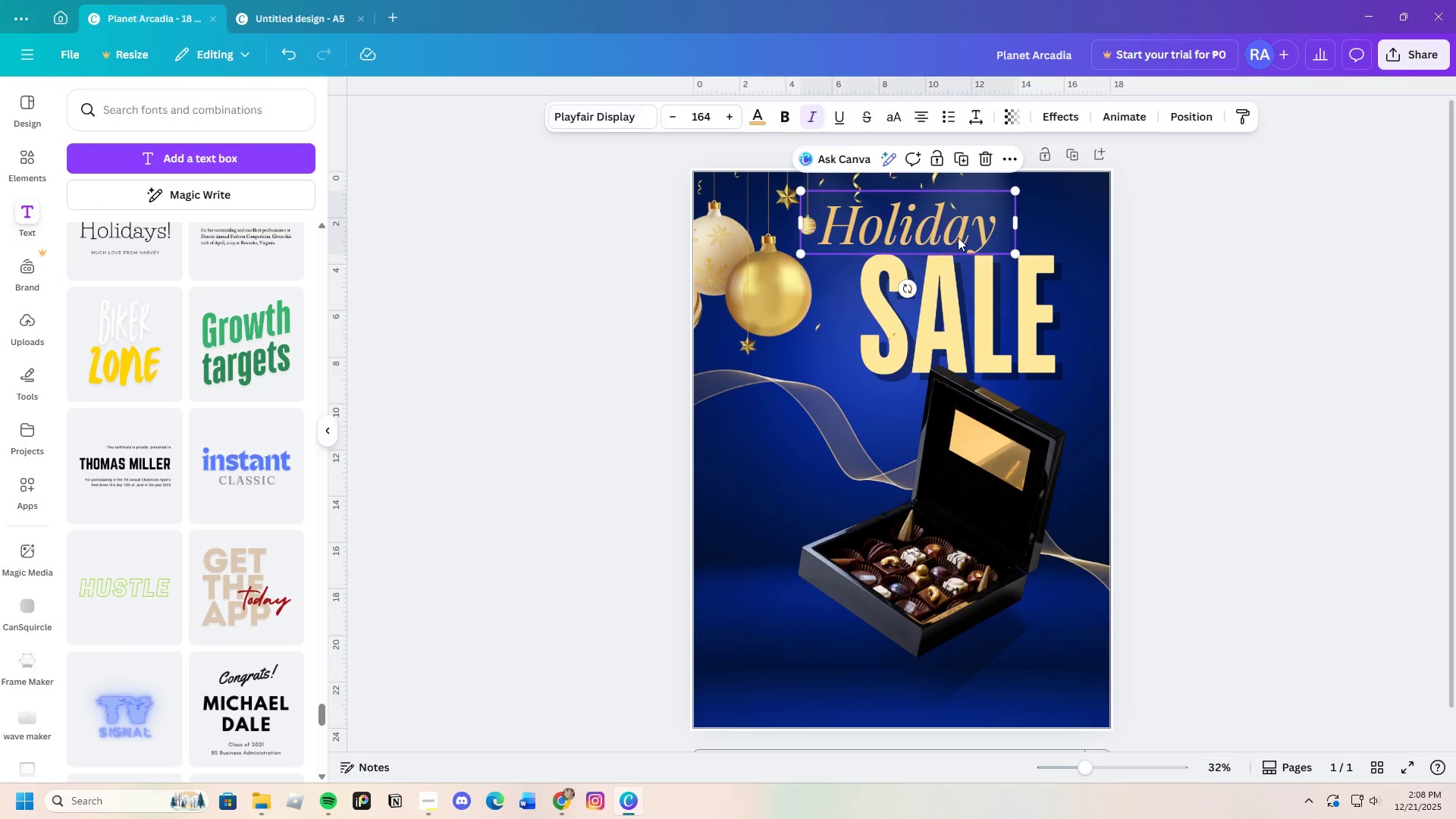 
left_click([980, 237])
 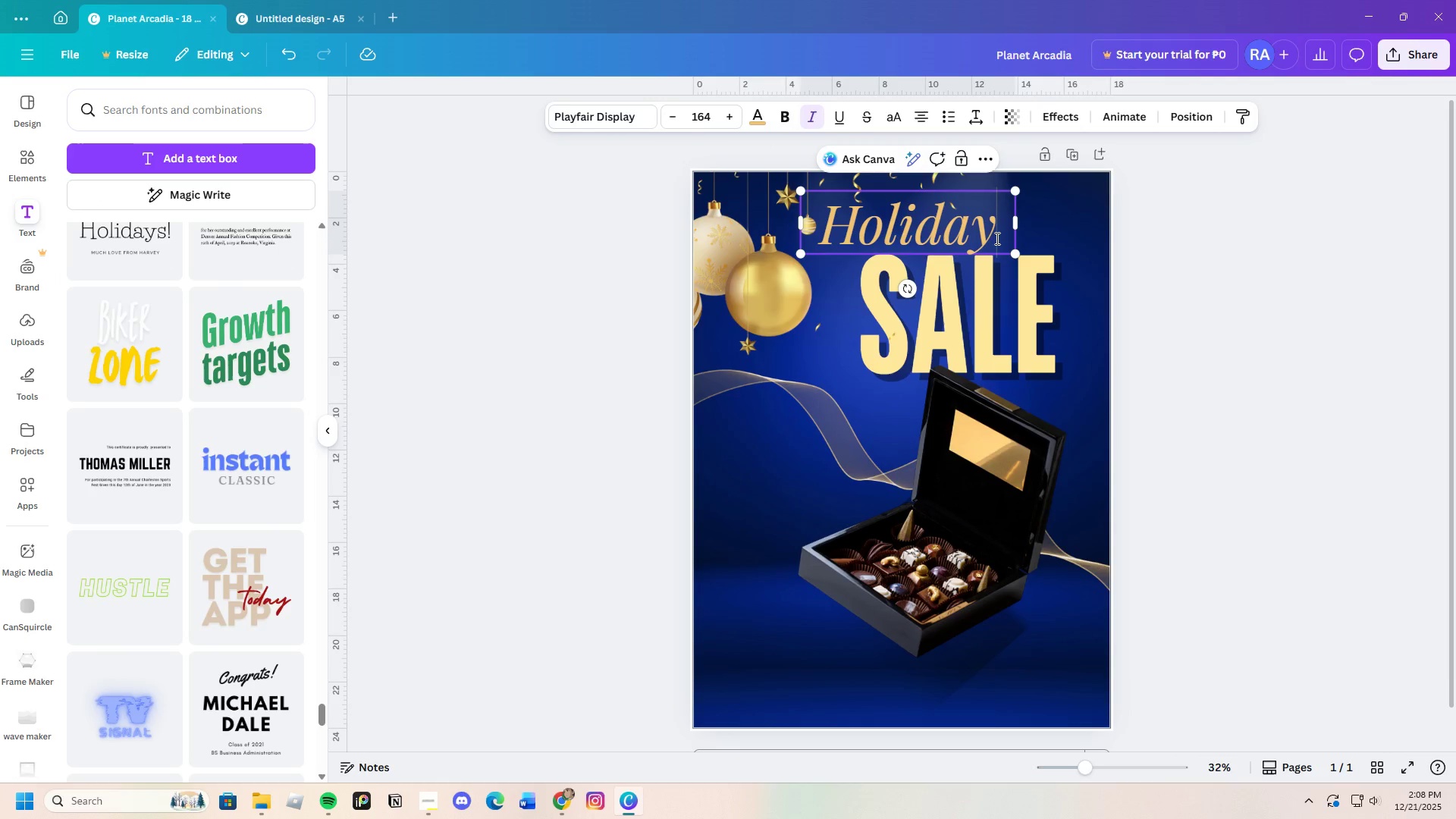 
left_click_drag(start_coordinate=[996, 238], to_coordinate=[802, 243])
 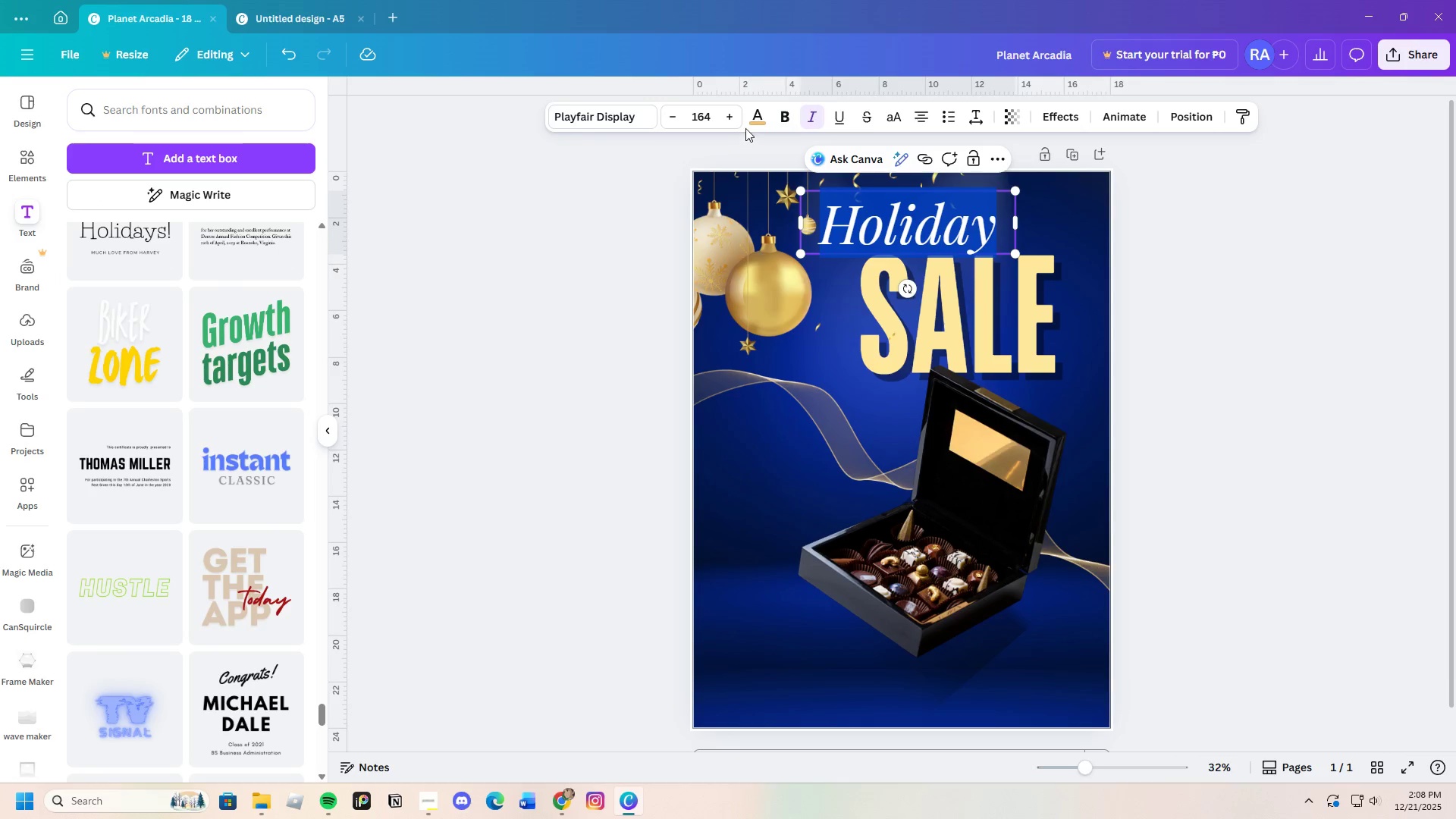 
left_click([753, 116])
 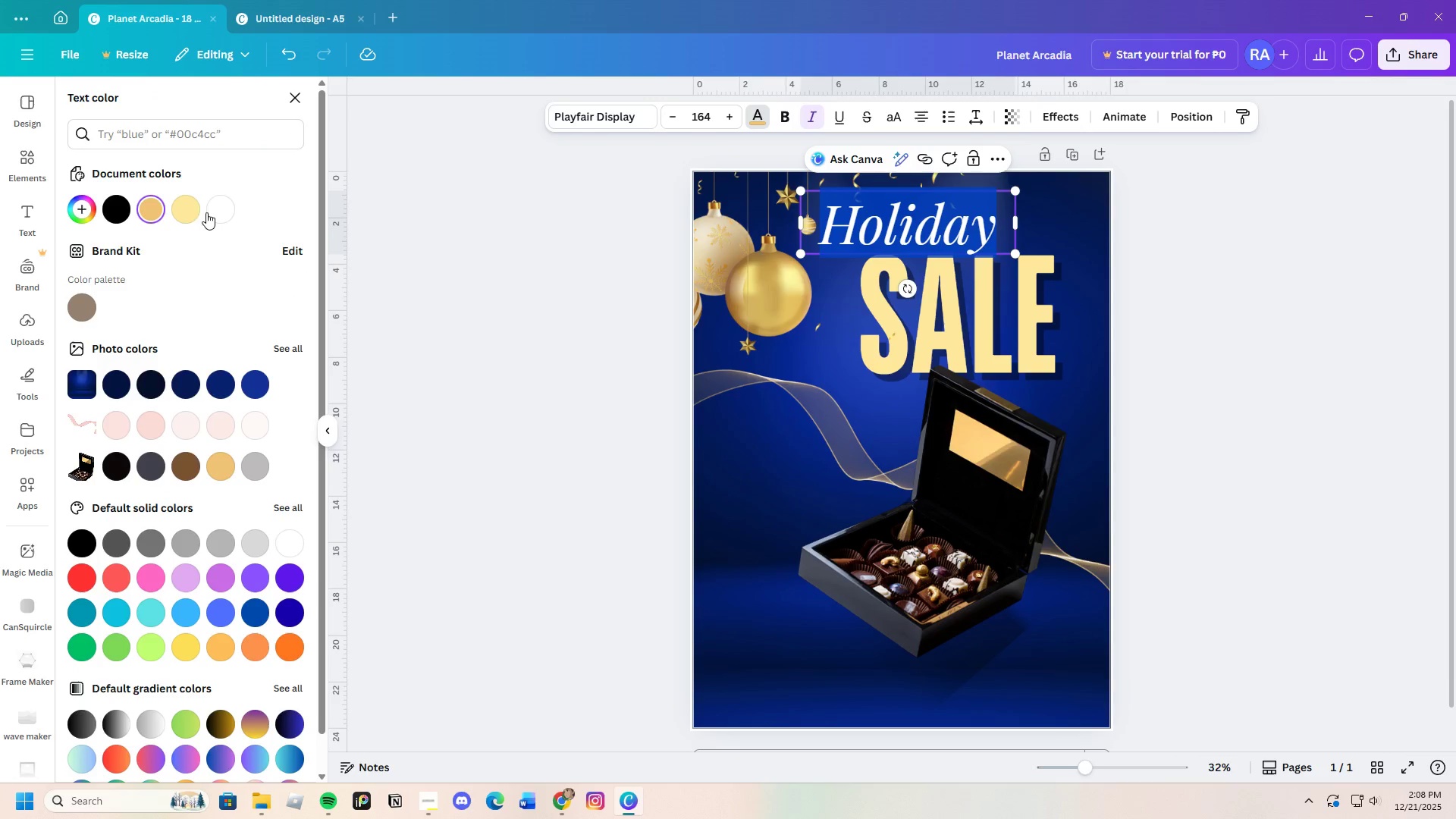 
left_click([189, 207])
 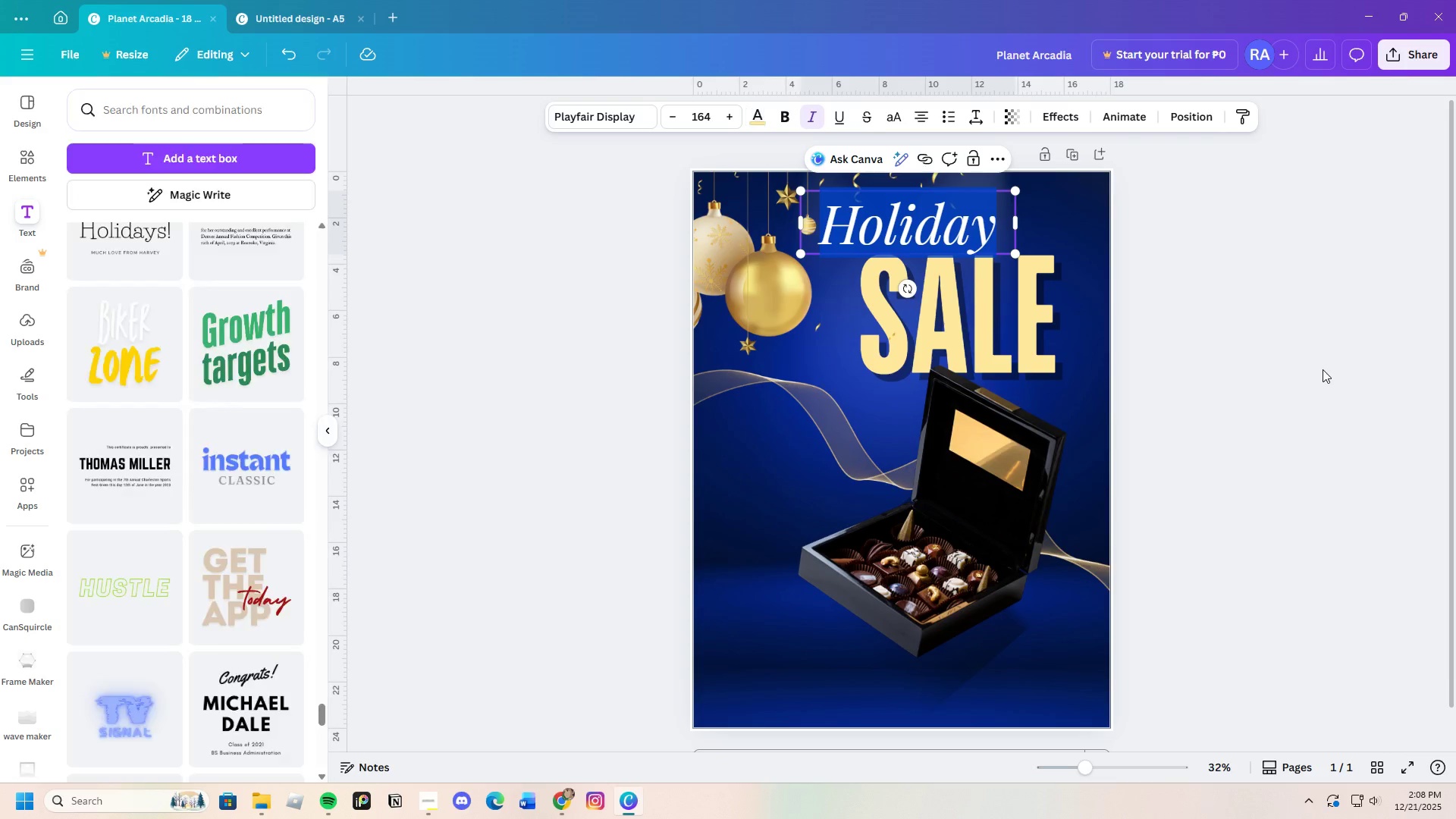 
double_click([1322, 369])
 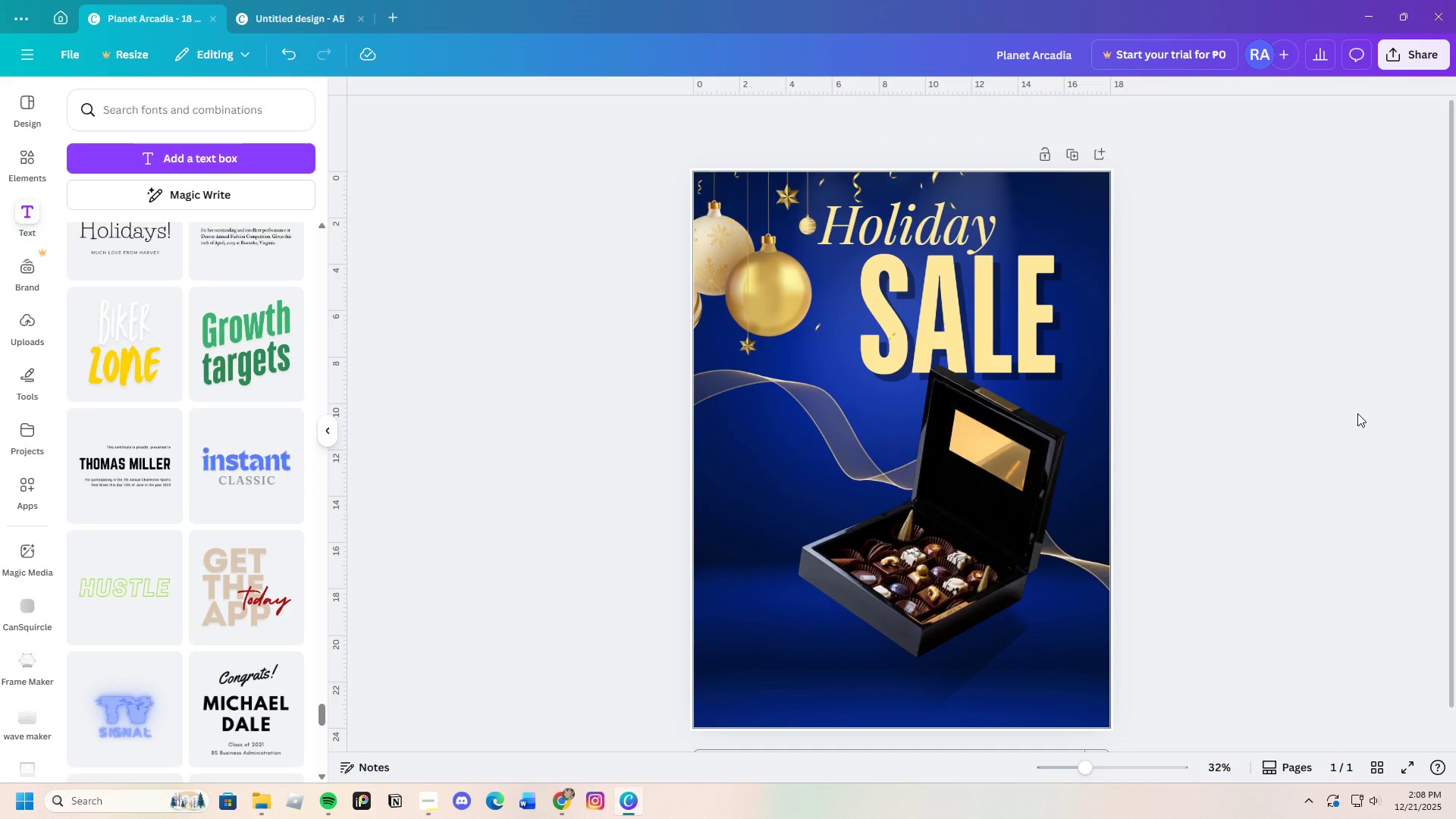 
wait(28.58)
 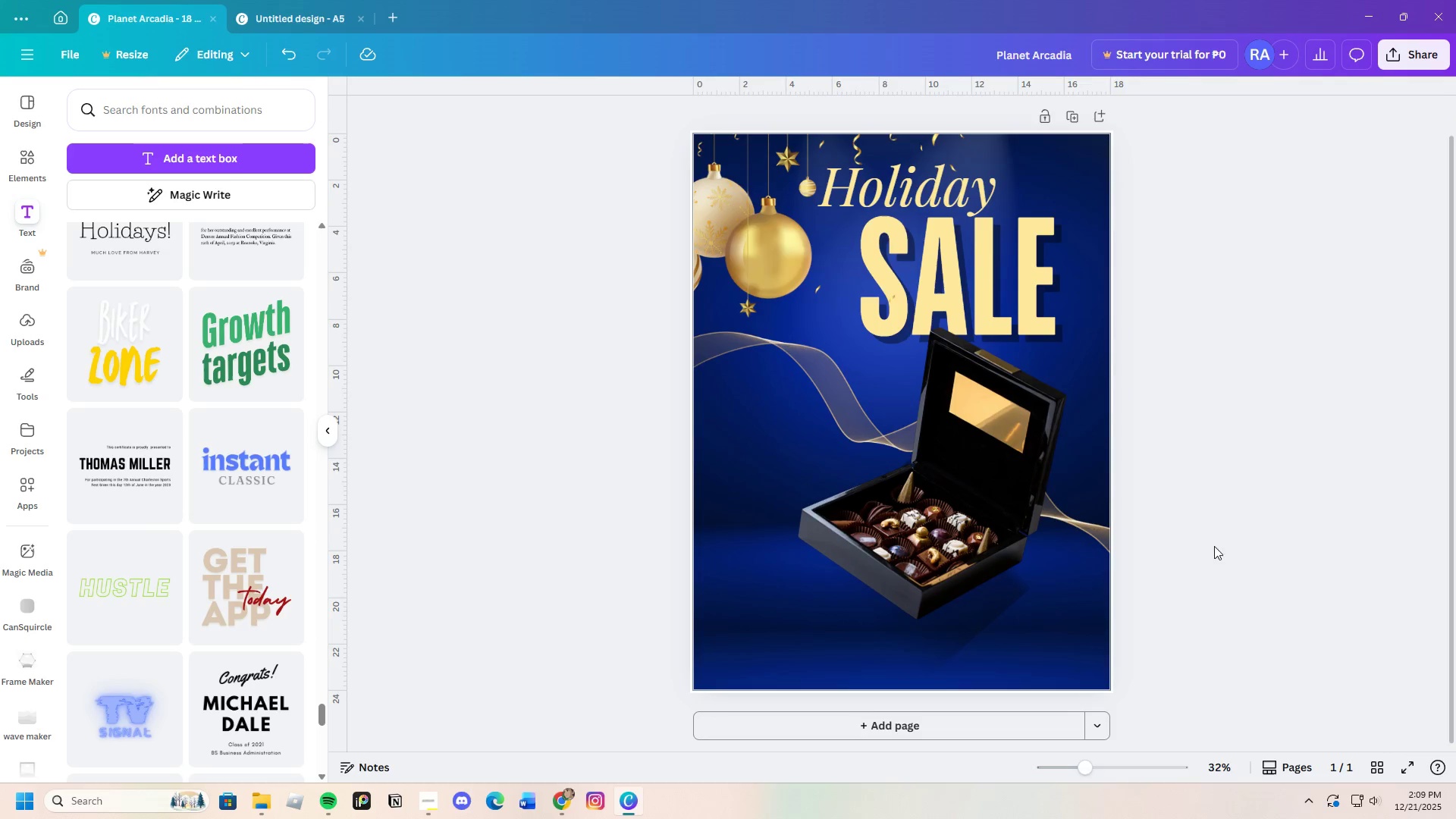 
left_click([1216, 545])
 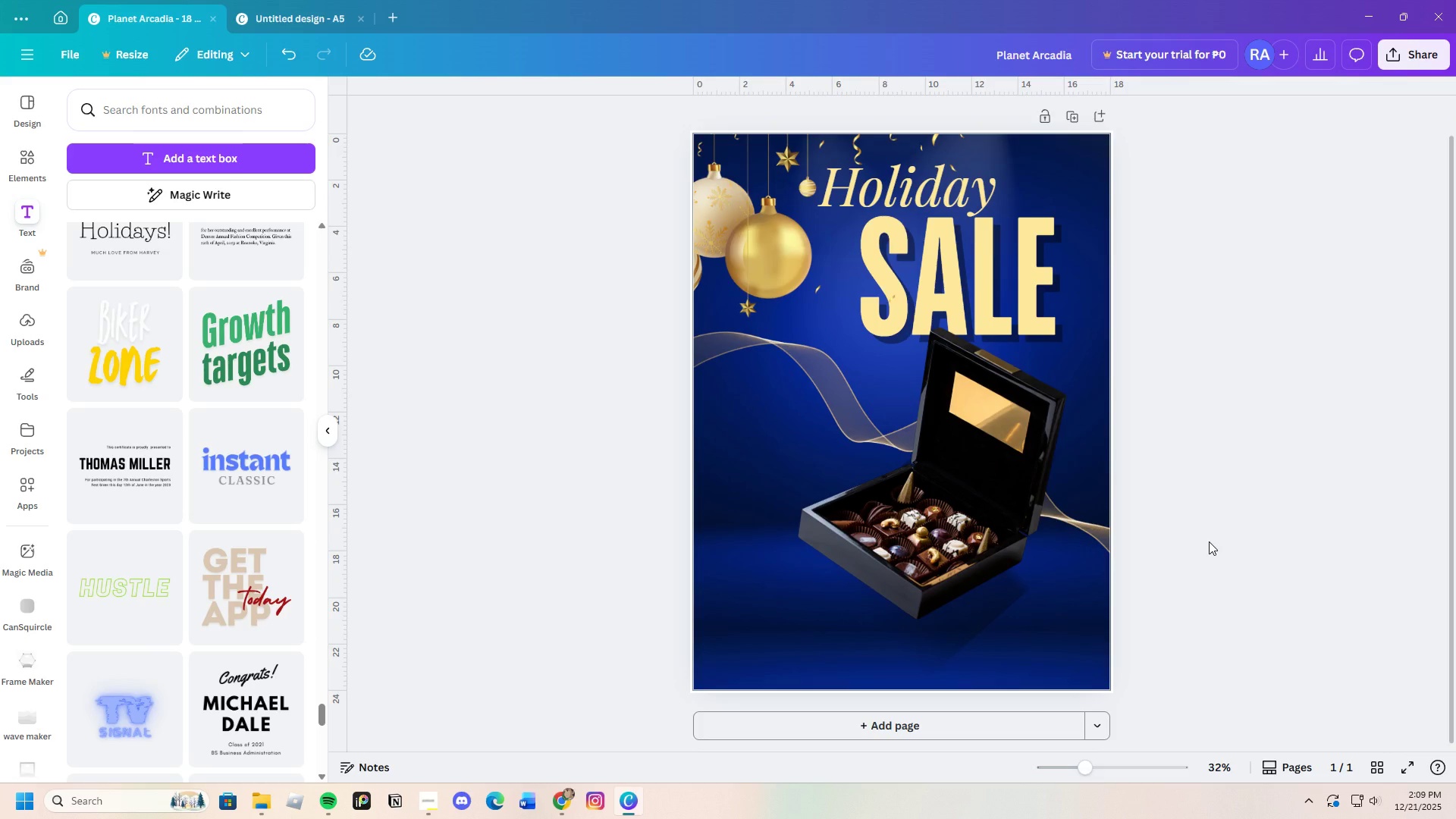 
scroll: coordinate [1210, 547], scroll_direction: down, amount: 3.0
 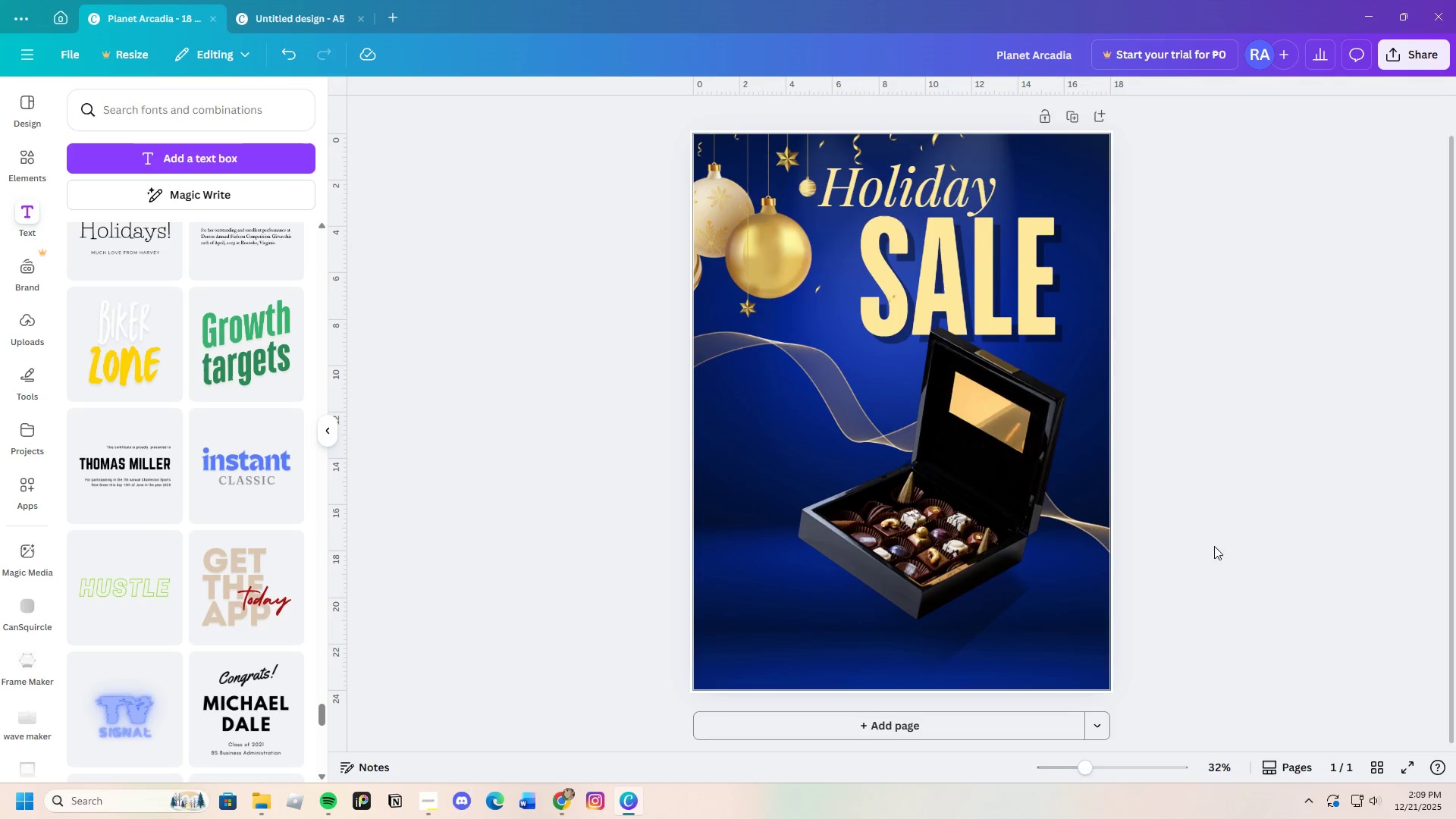 
wait(11.66)
 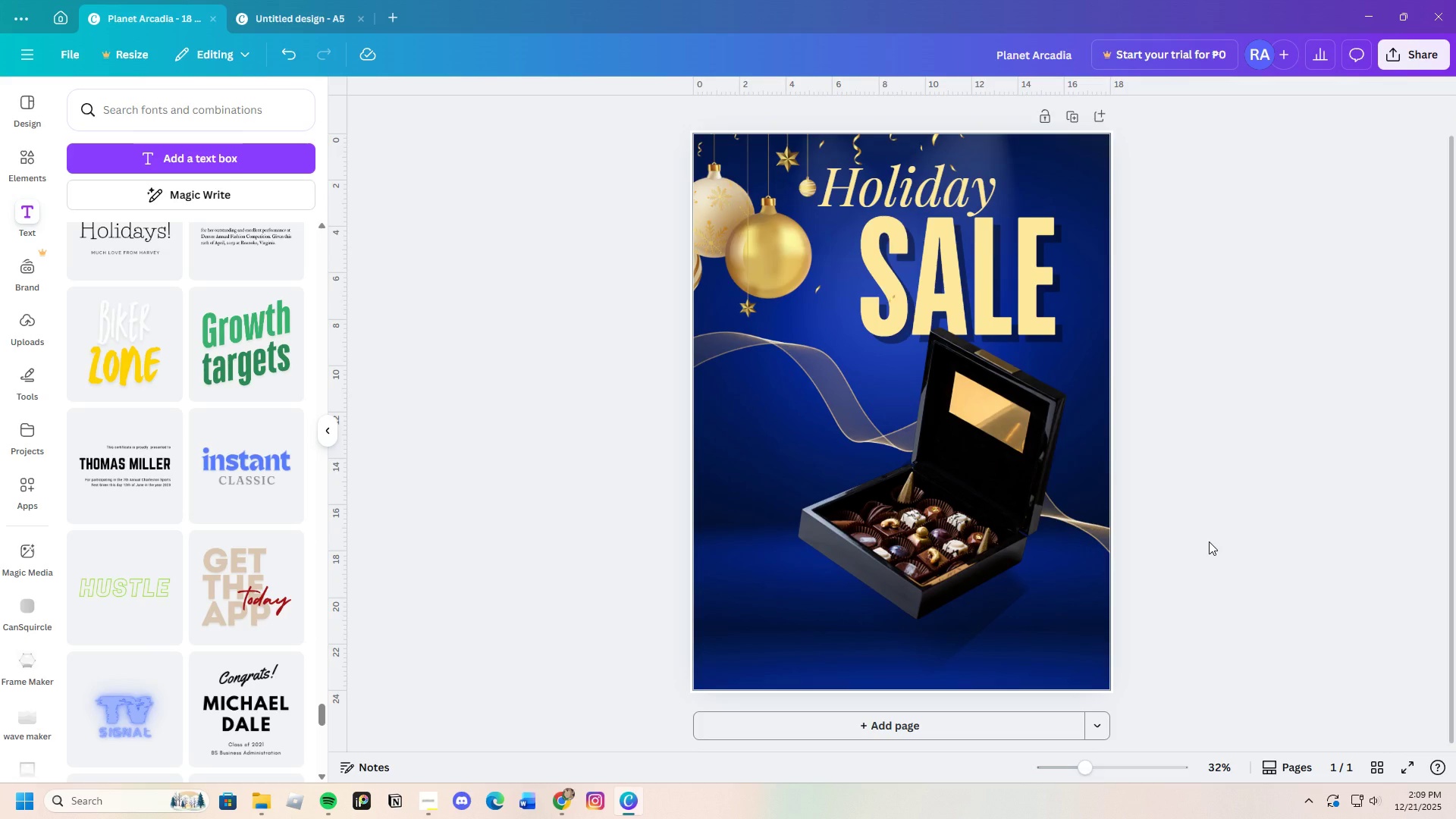 
scroll: coordinate [202, 601], scroll_direction: down, amount: 5.0
 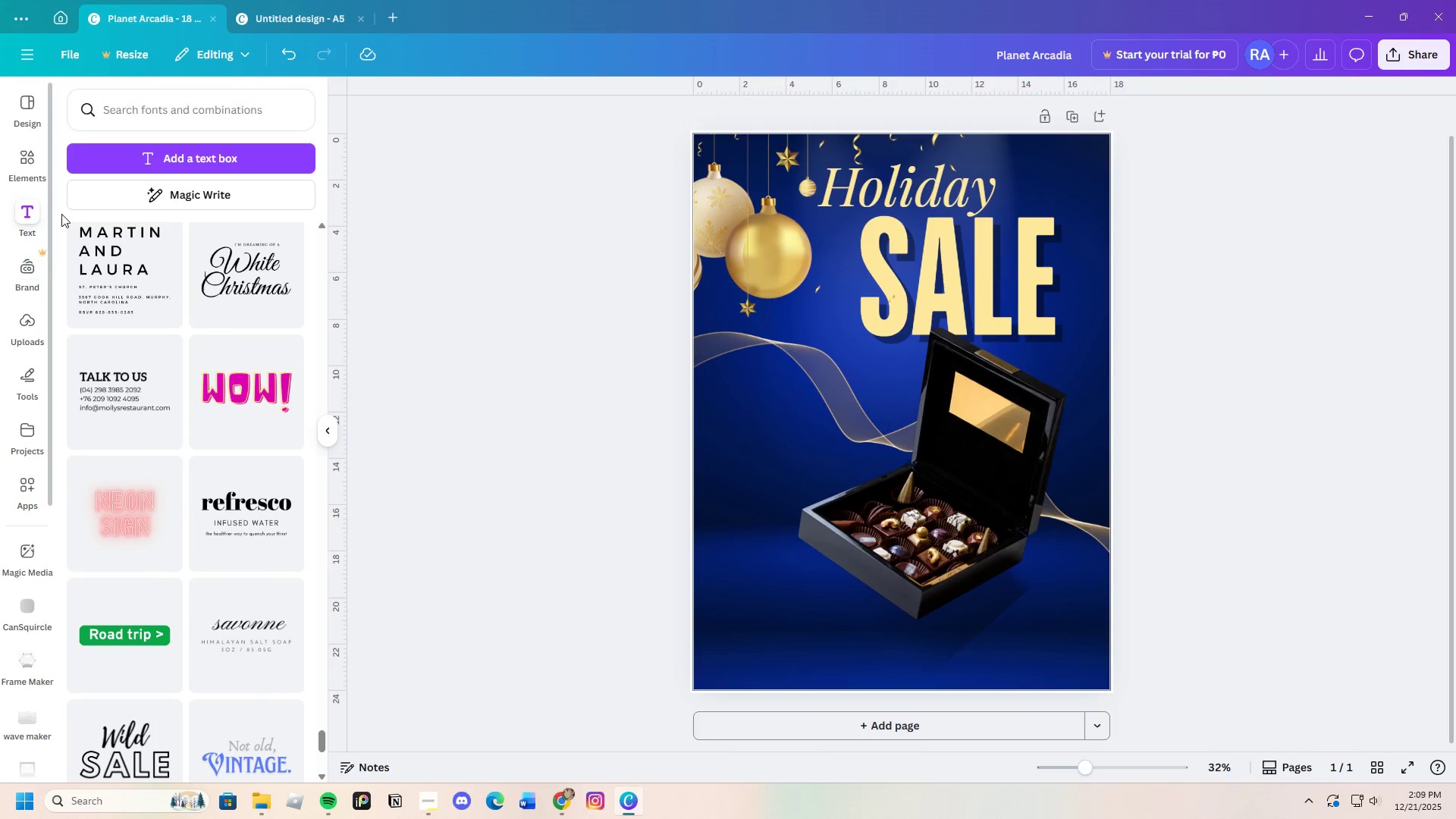 
left_click([26, 162])
 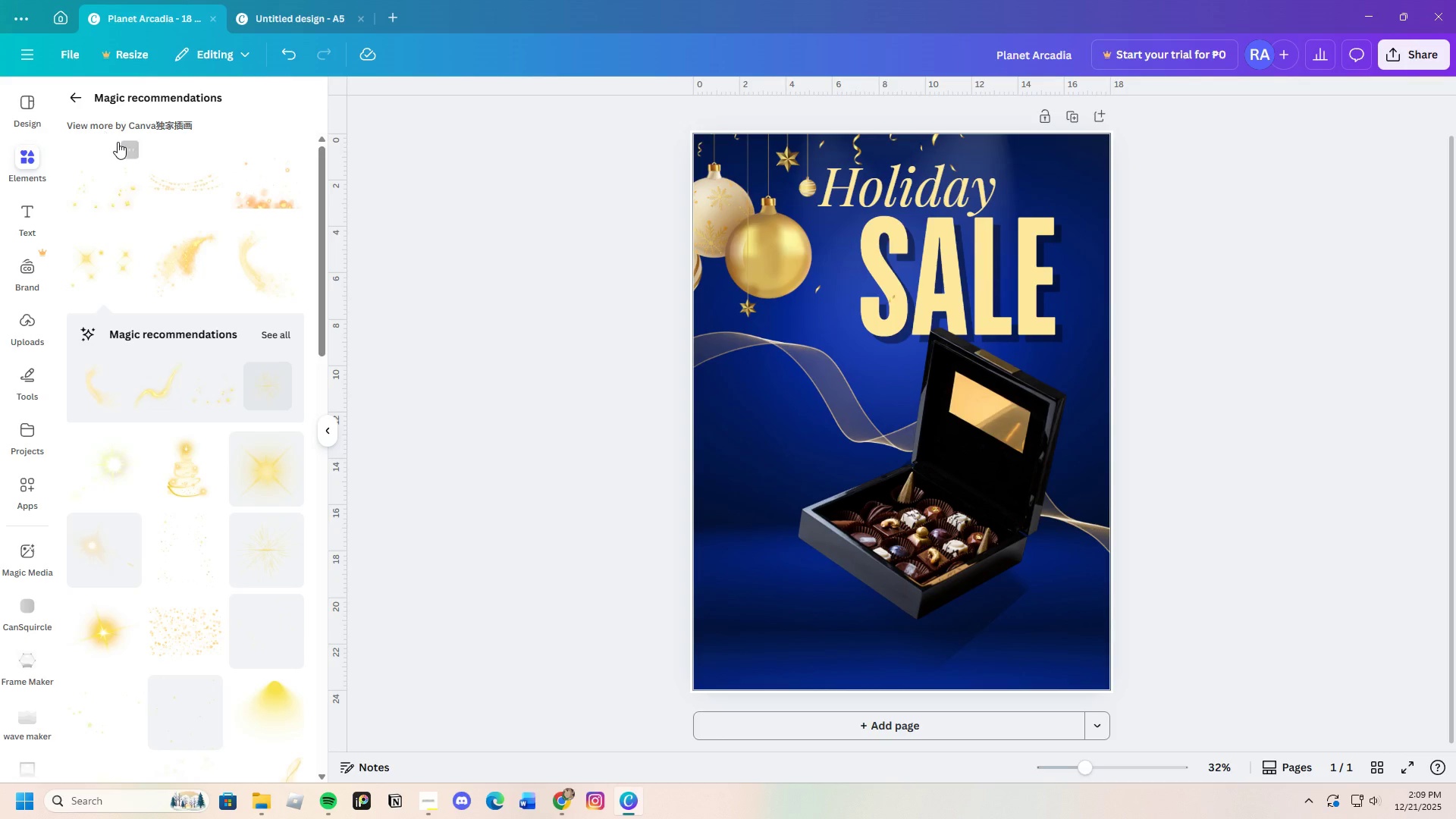 
left_click([71, 98])
 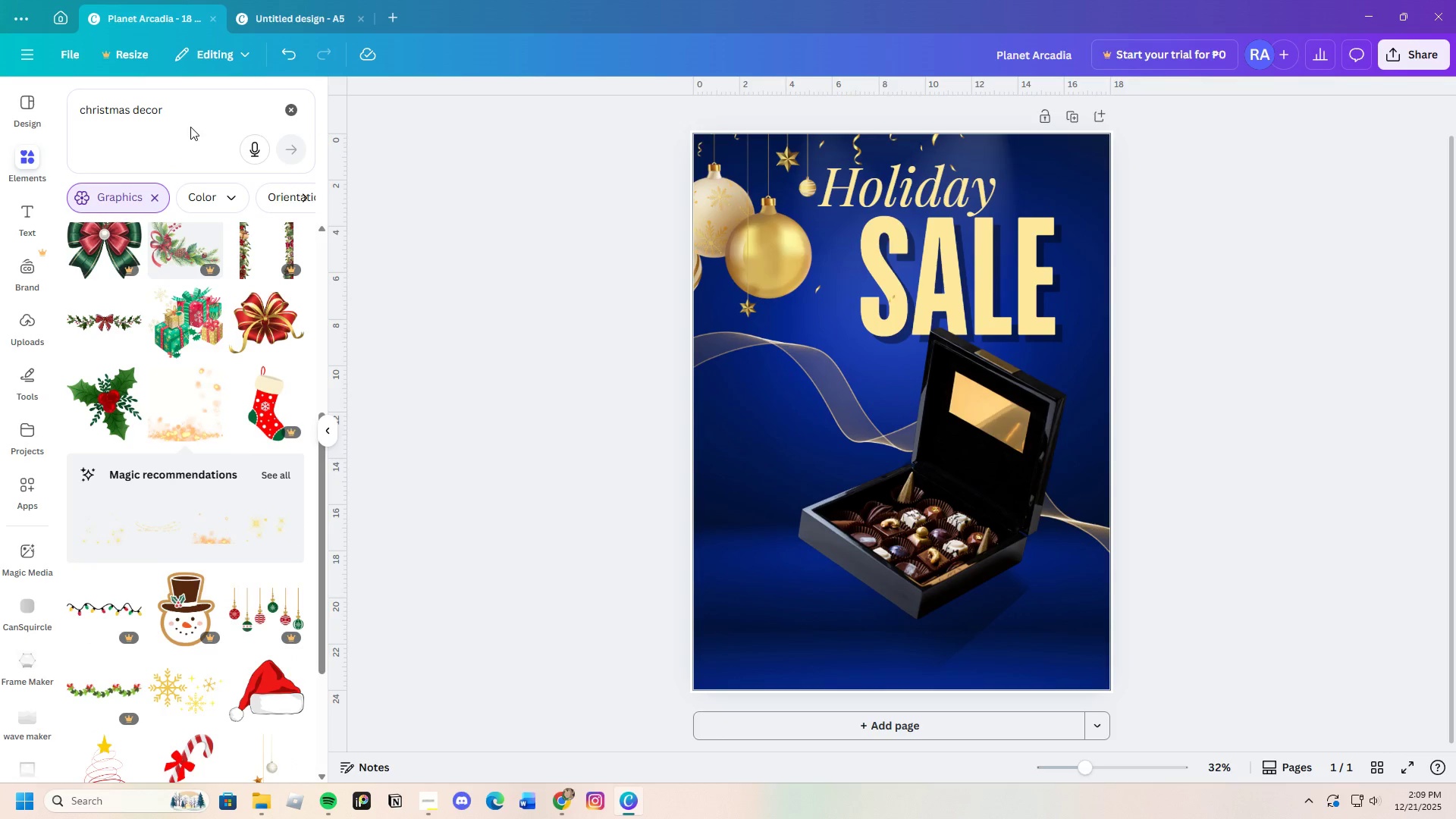 
left_click_drag(start_coordinate=[192, 124], to_coordinate=[77, 121])
 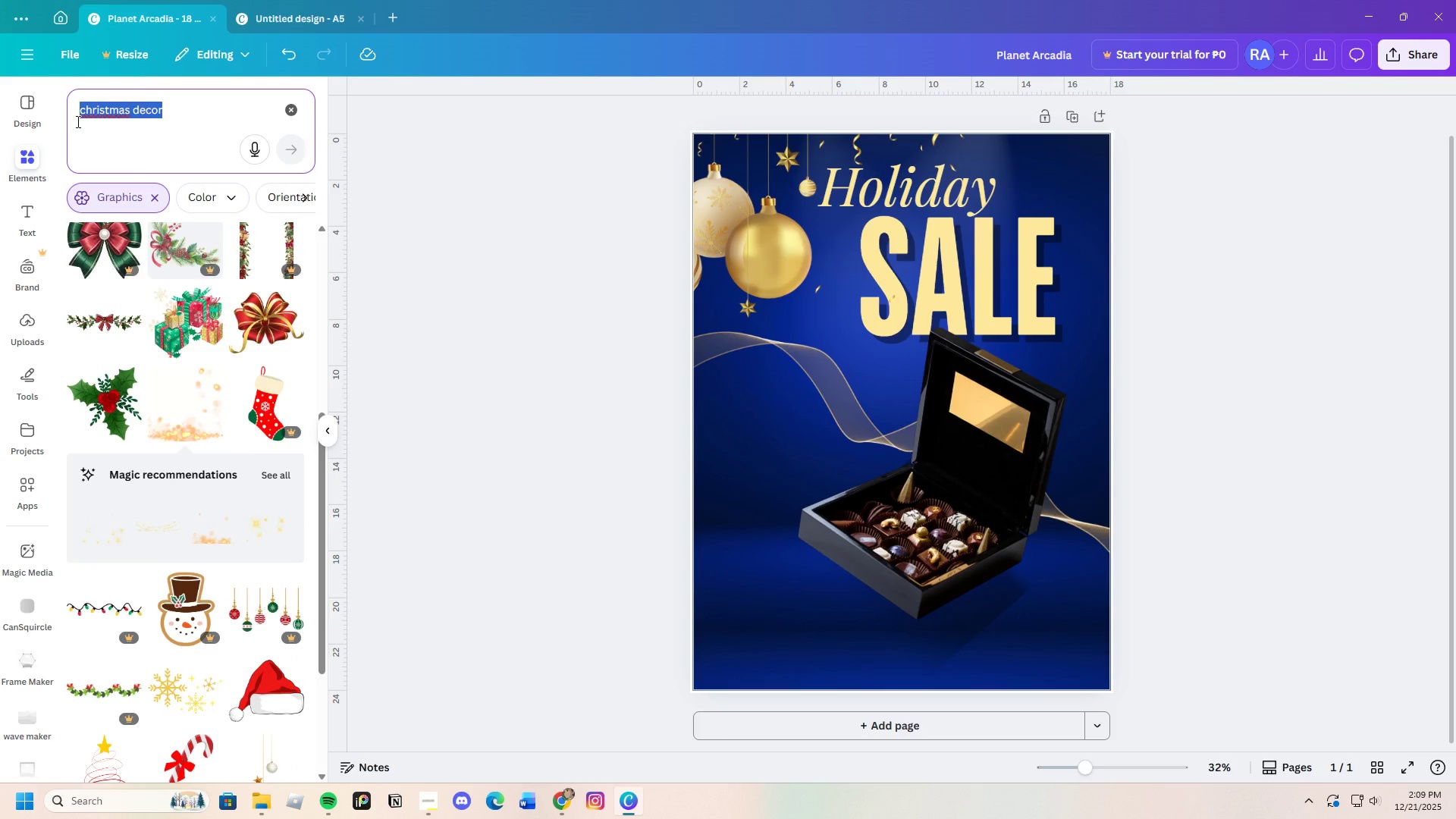 
key(Backspace)
type(tag sale)
 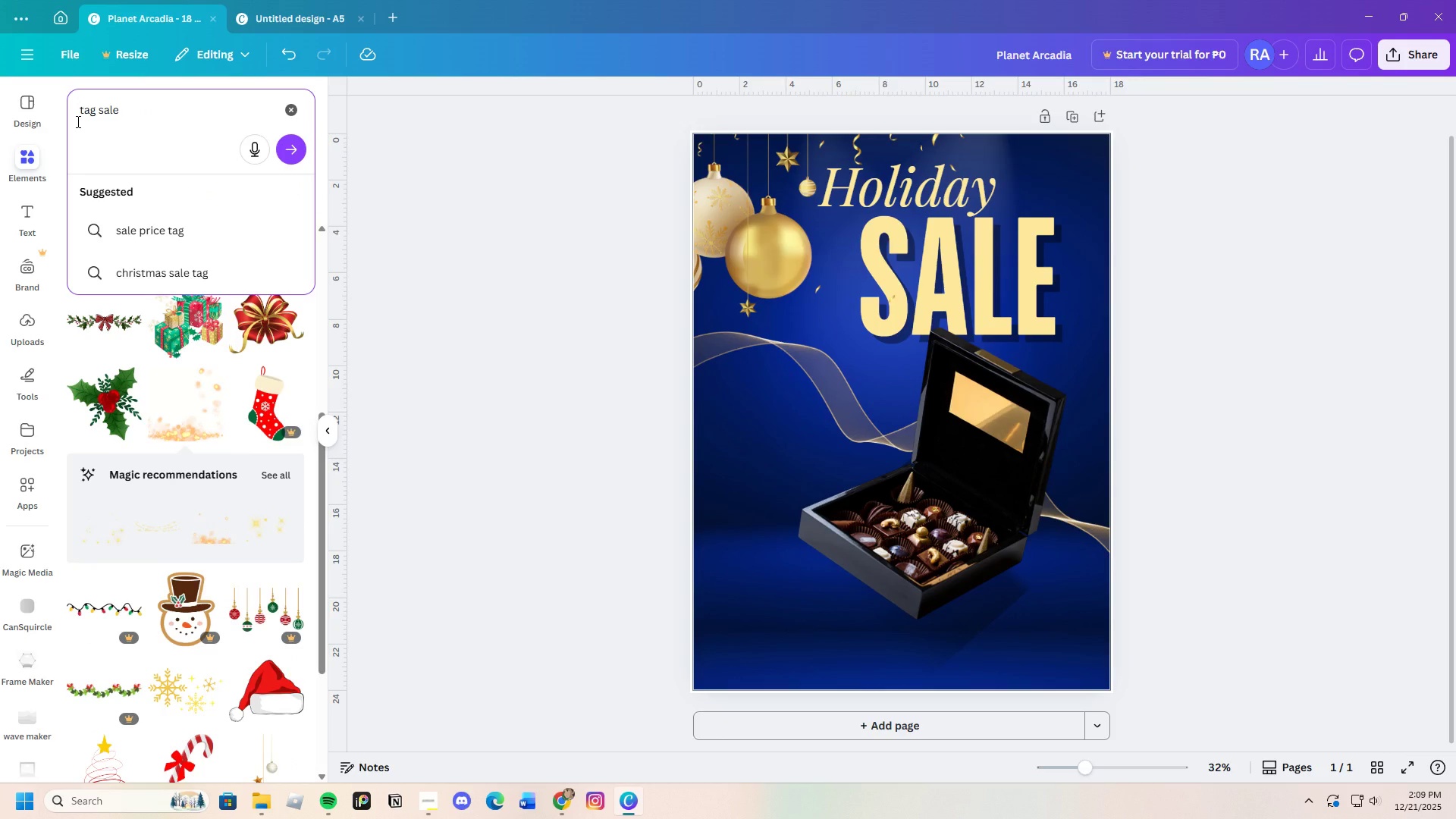 
key(Enter)
 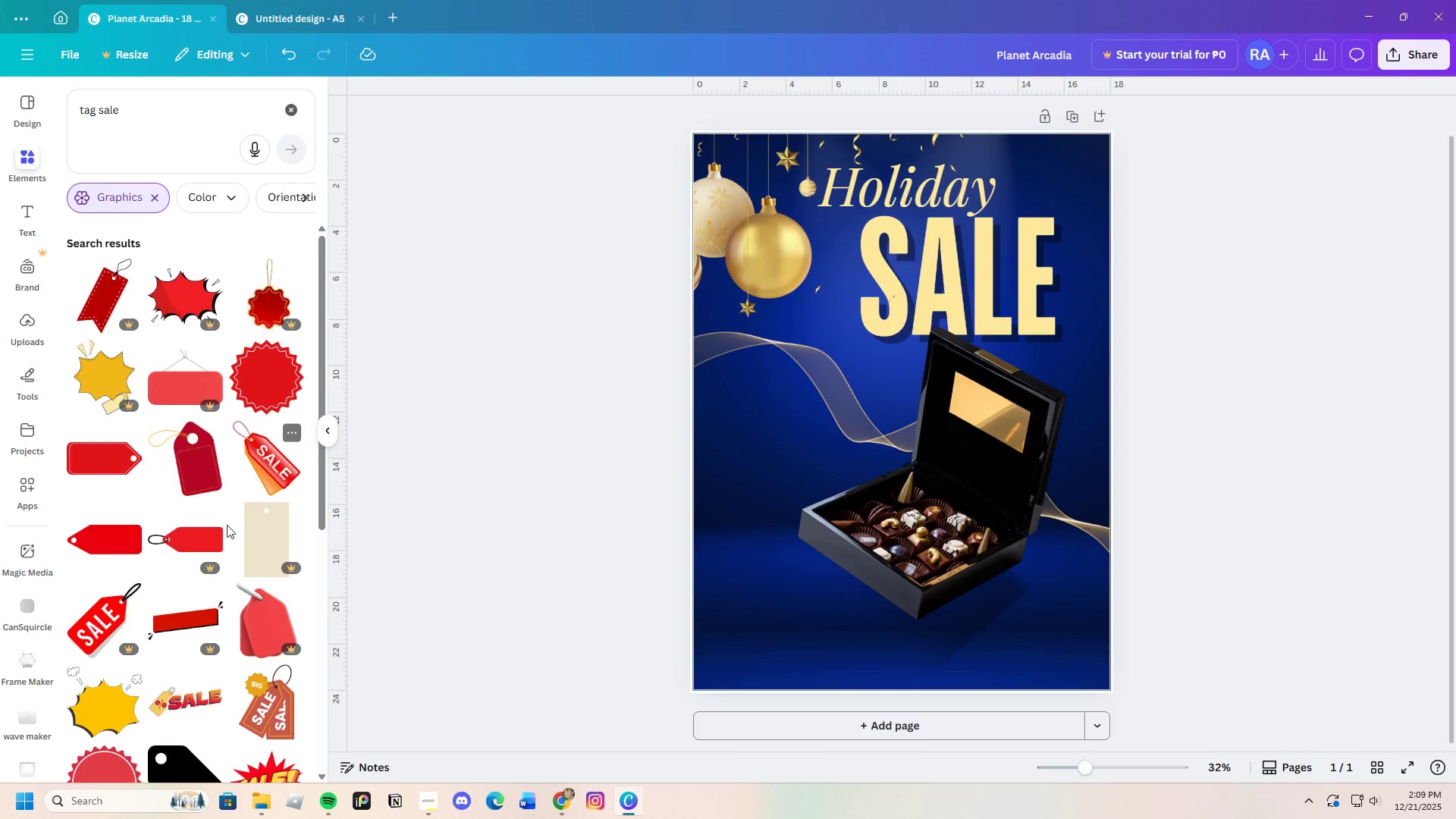 
scroll: coordinate [187, 643], scroll_direction: down, amount: 16.0
 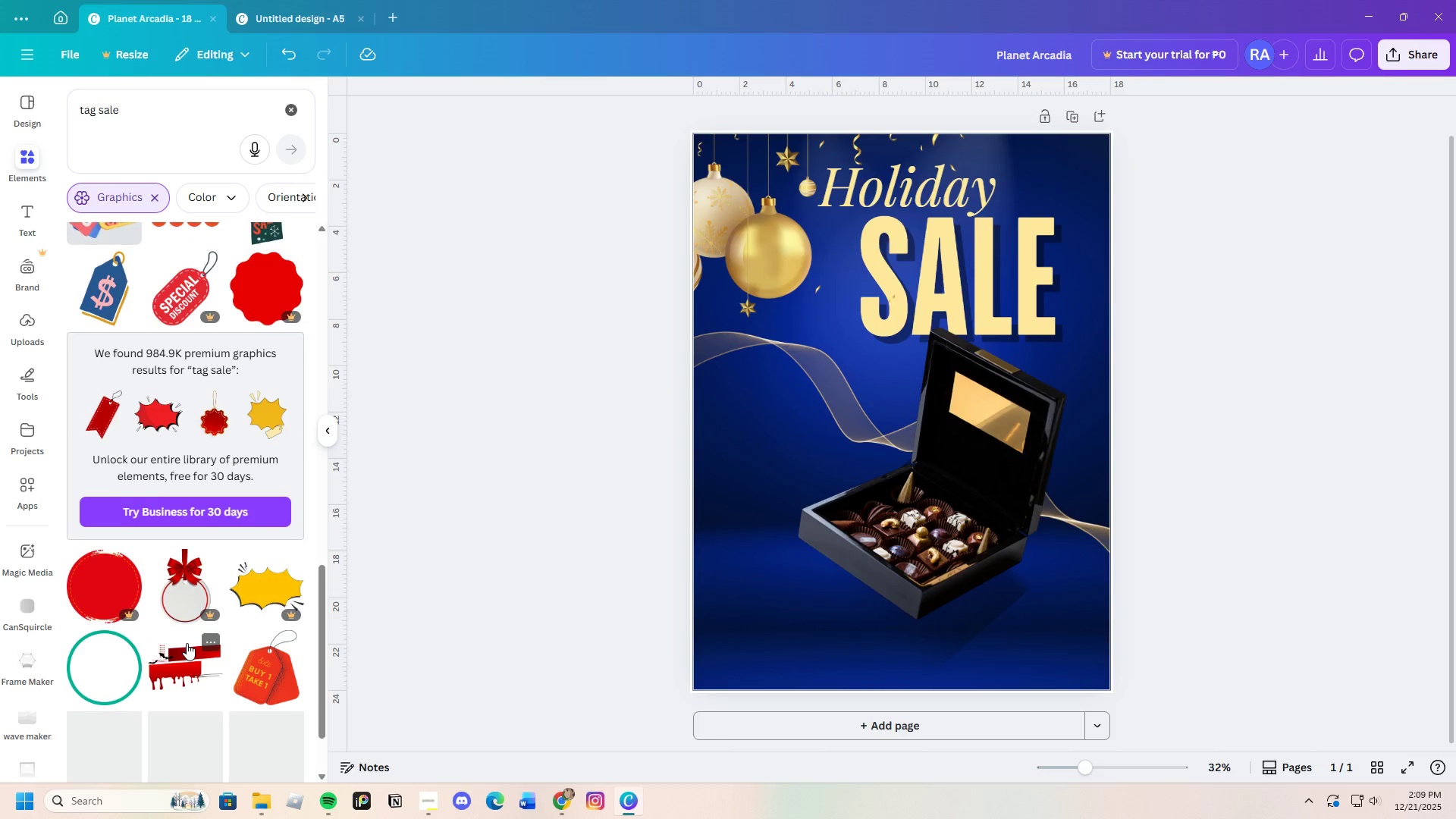 
scroll: coordinate [187, 643], scroll_direction: up, amount: 3.0
 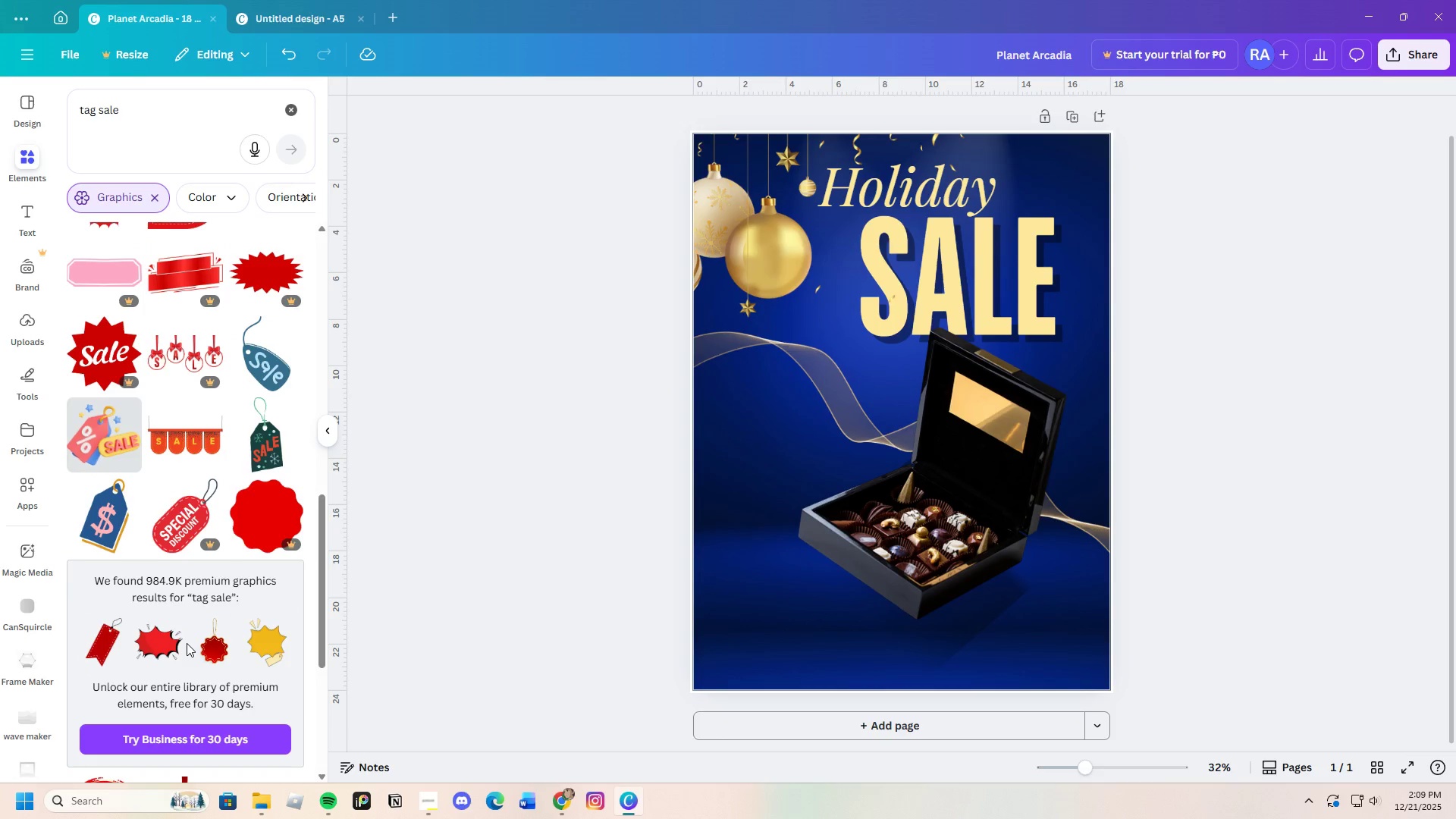 
scroll: coordinate [240, 594], scroll_direction: down, amount: 15.0
 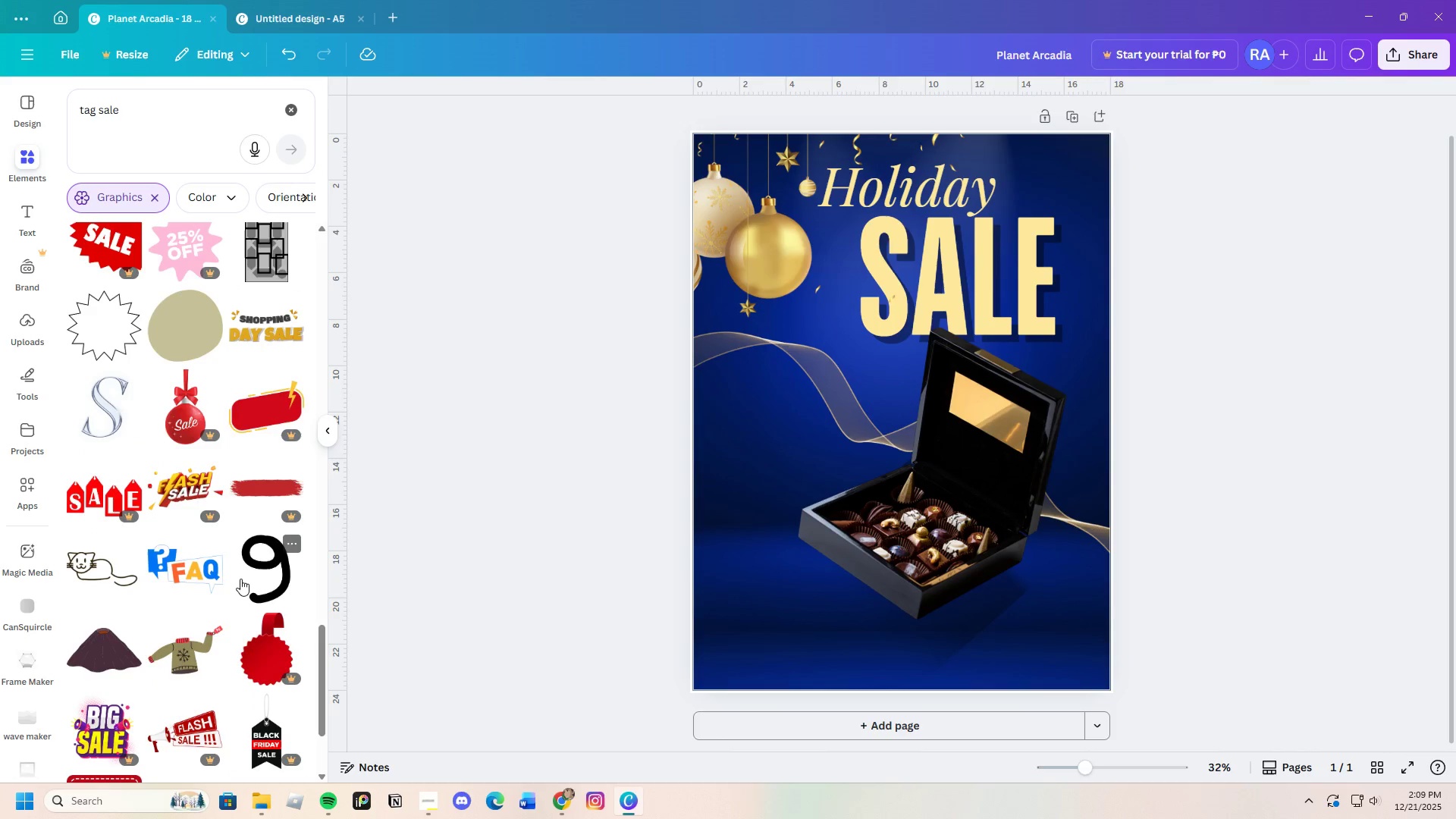 
scroll: coordinate [229, 564], scroll_direction: down, amount: 18.0
 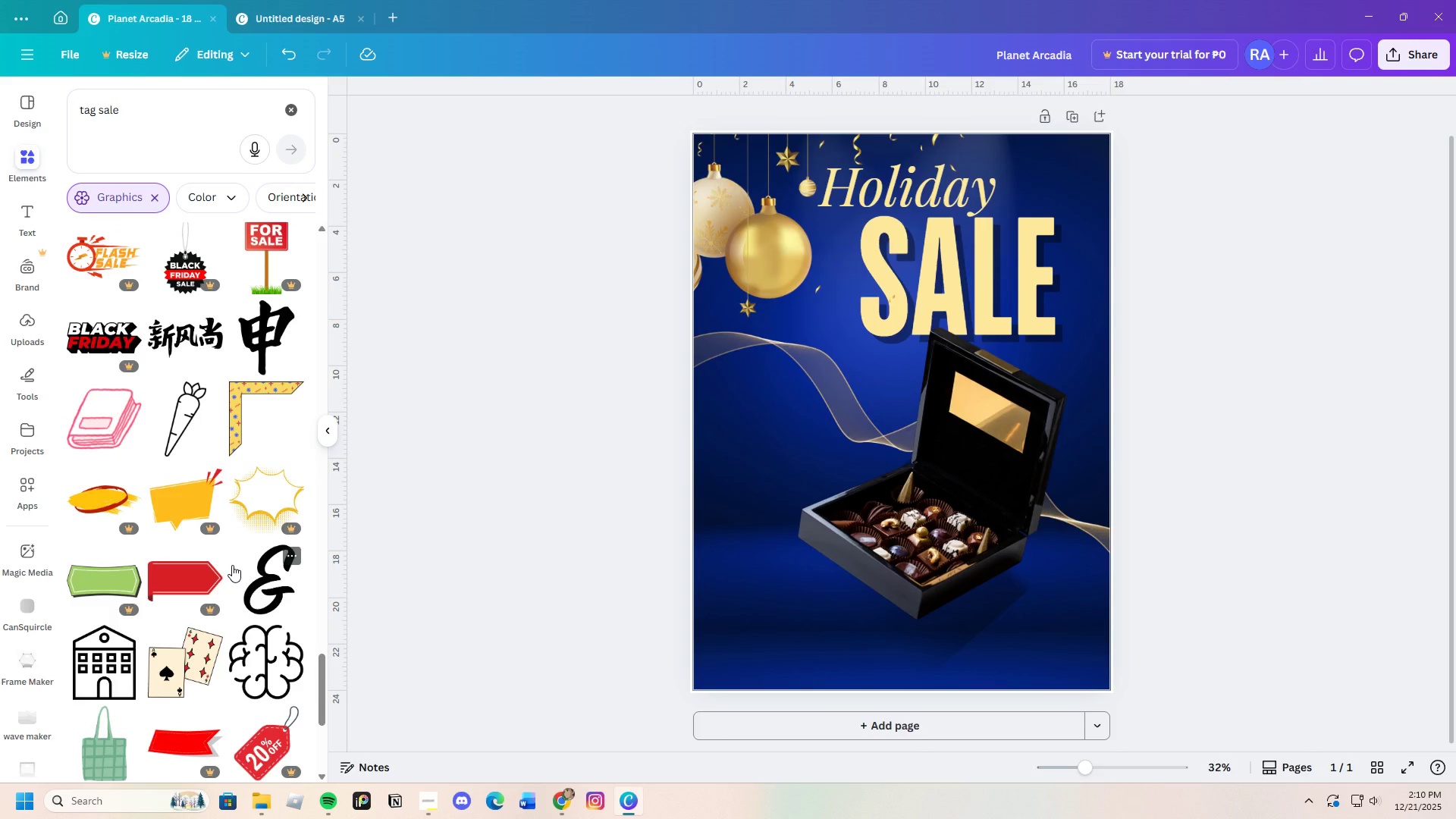 
scroll: coordinate [248, 626], scroll_direction: down, amount: 14.0
 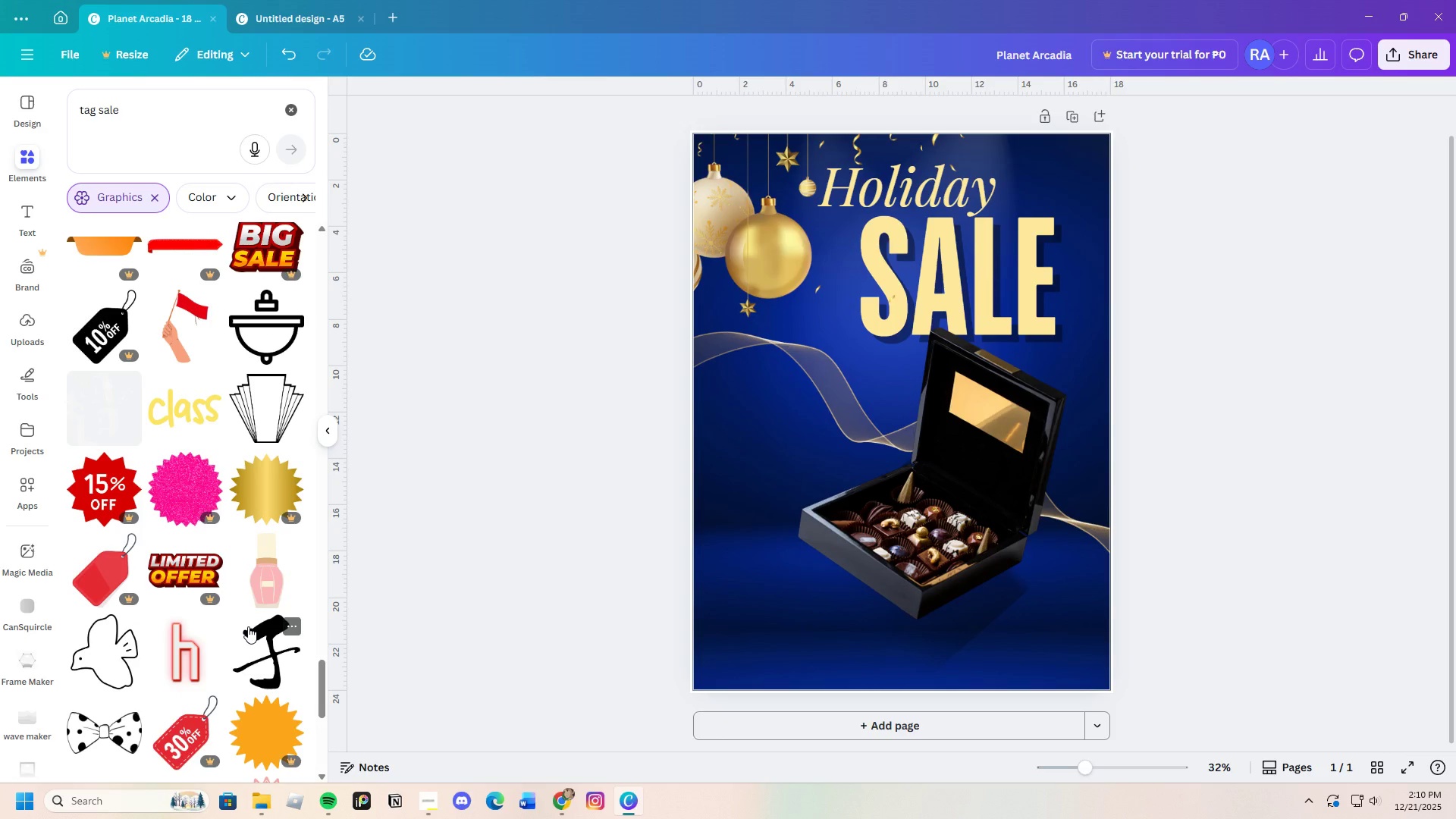 
scroll: coordinate [248, 626], scroll_direction: up, amount: 1.0
 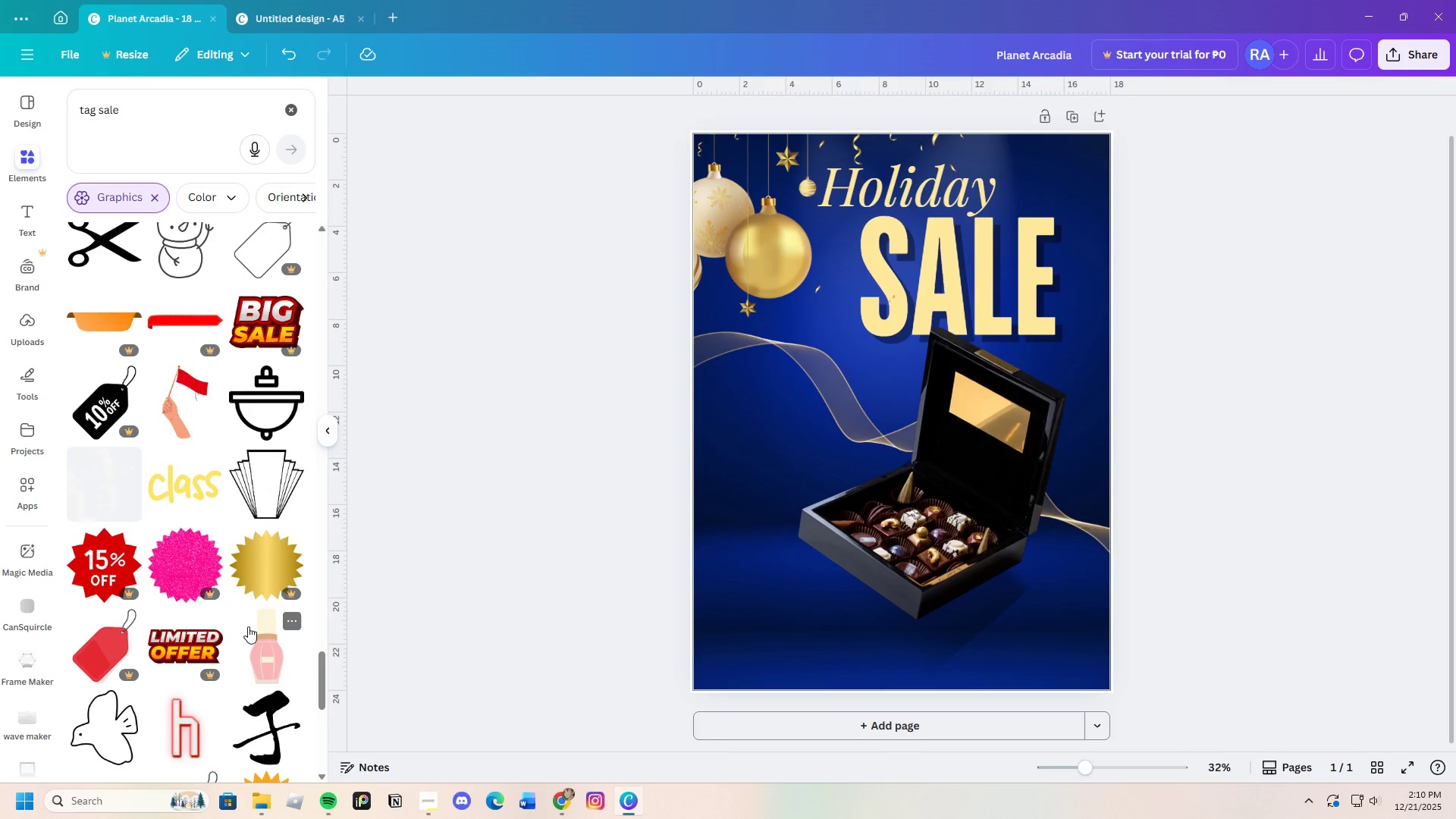 
scroll: coordinate [248, 626], scroll_direction: none, amount: 0.0
 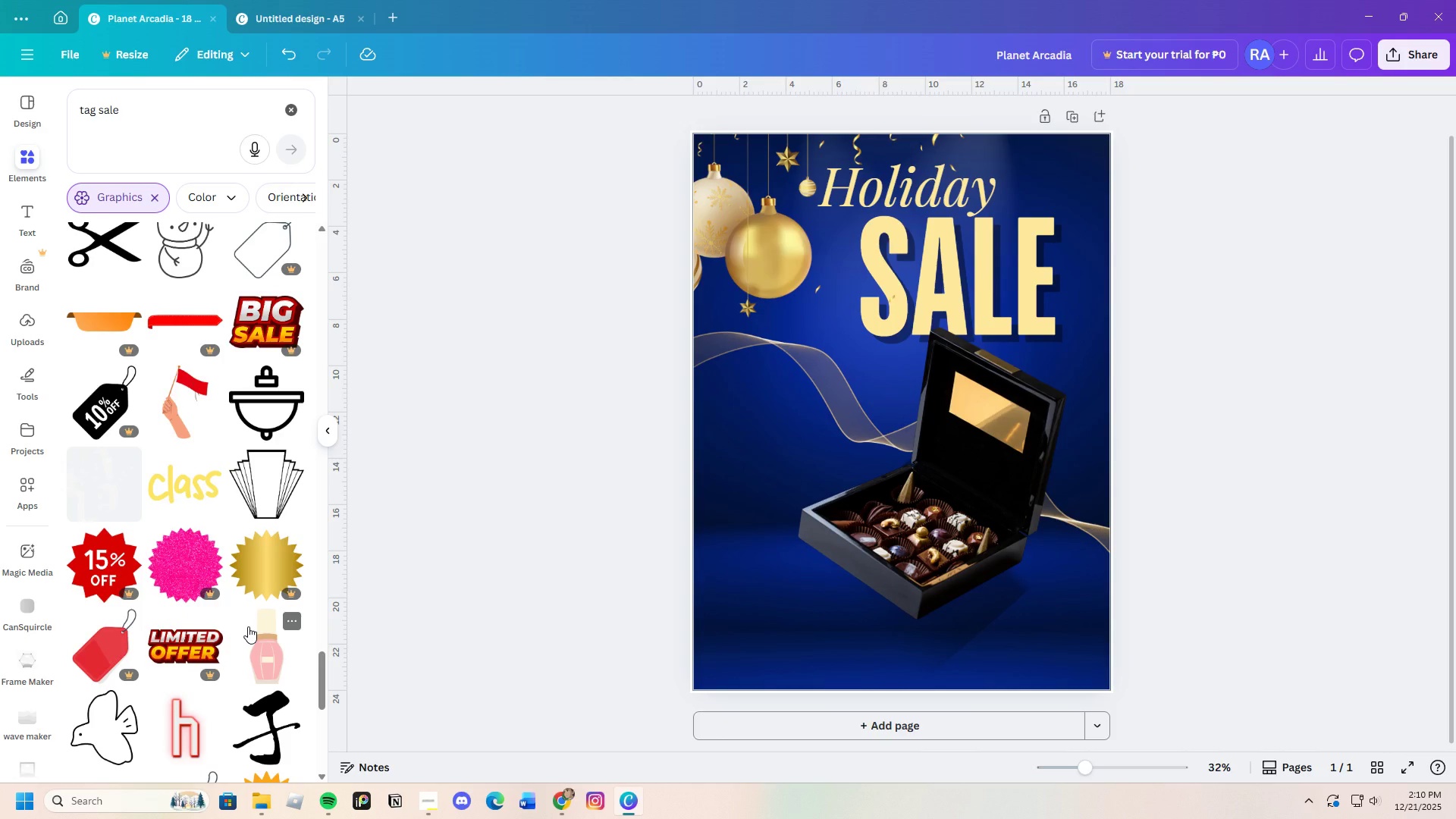 
scroll: coordinate [248, 626], scroll_direction: down, amount: 5.0
 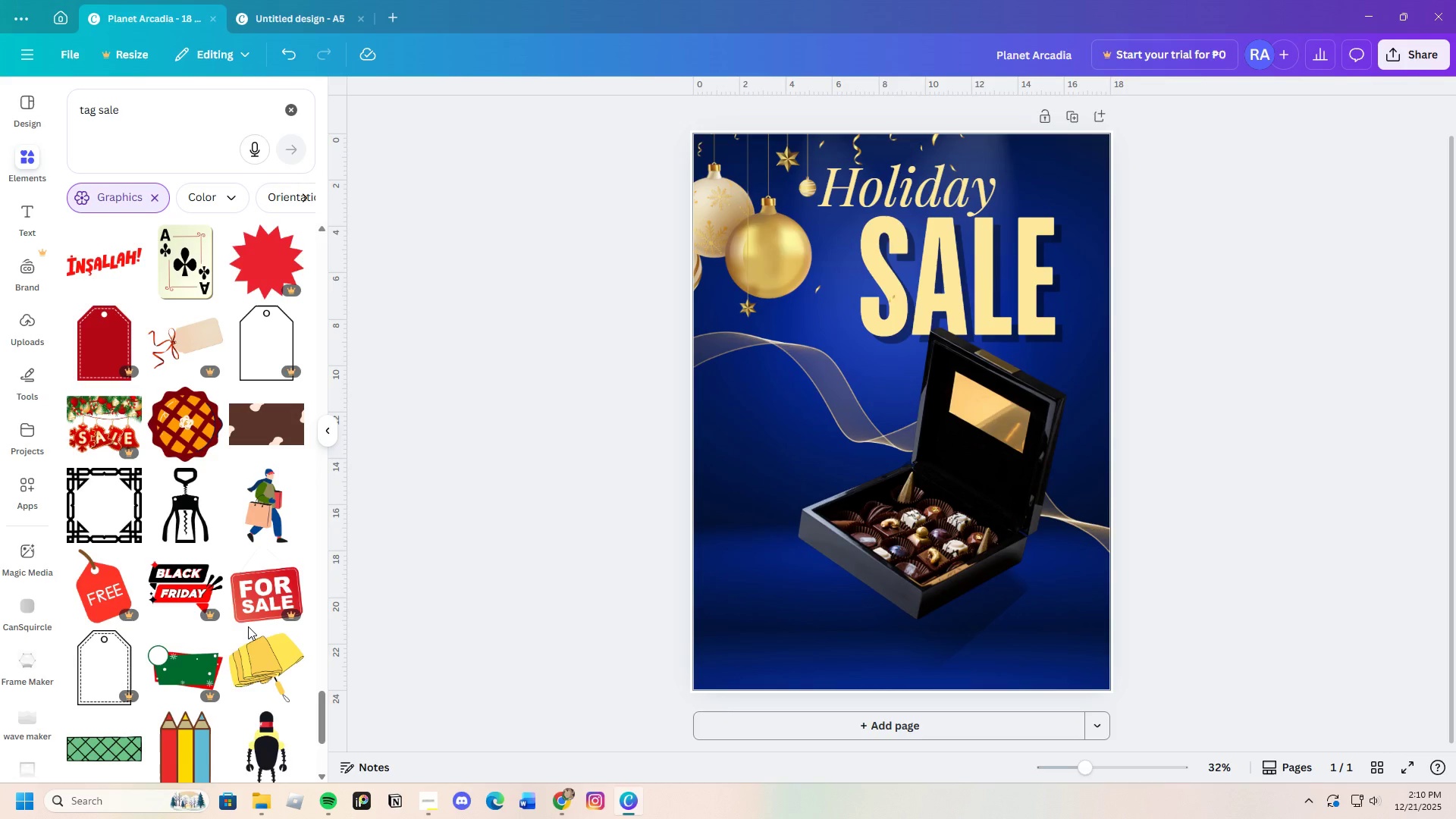 
mouse_move([236, 580])
 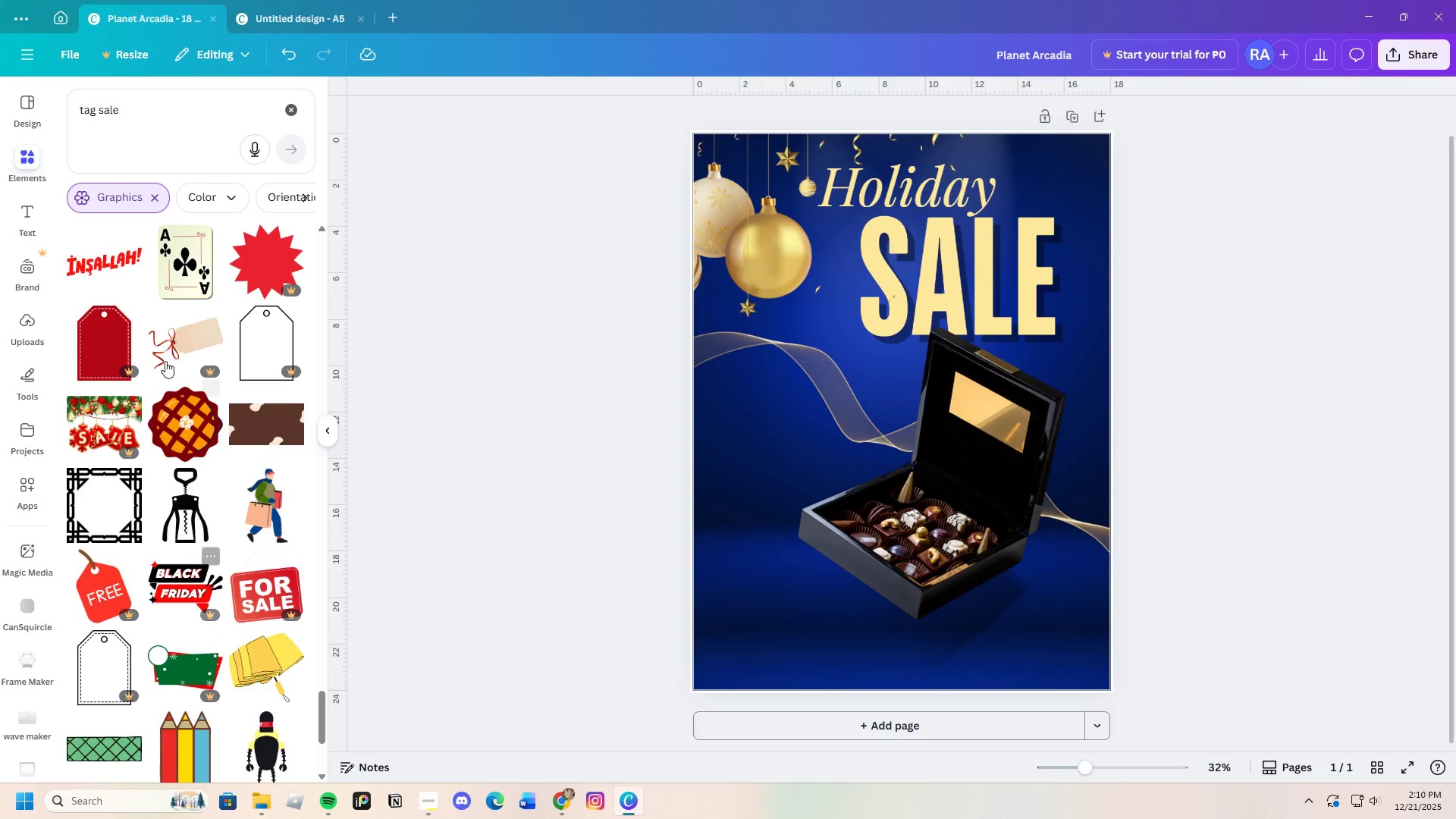 
left_click([185, 347])
 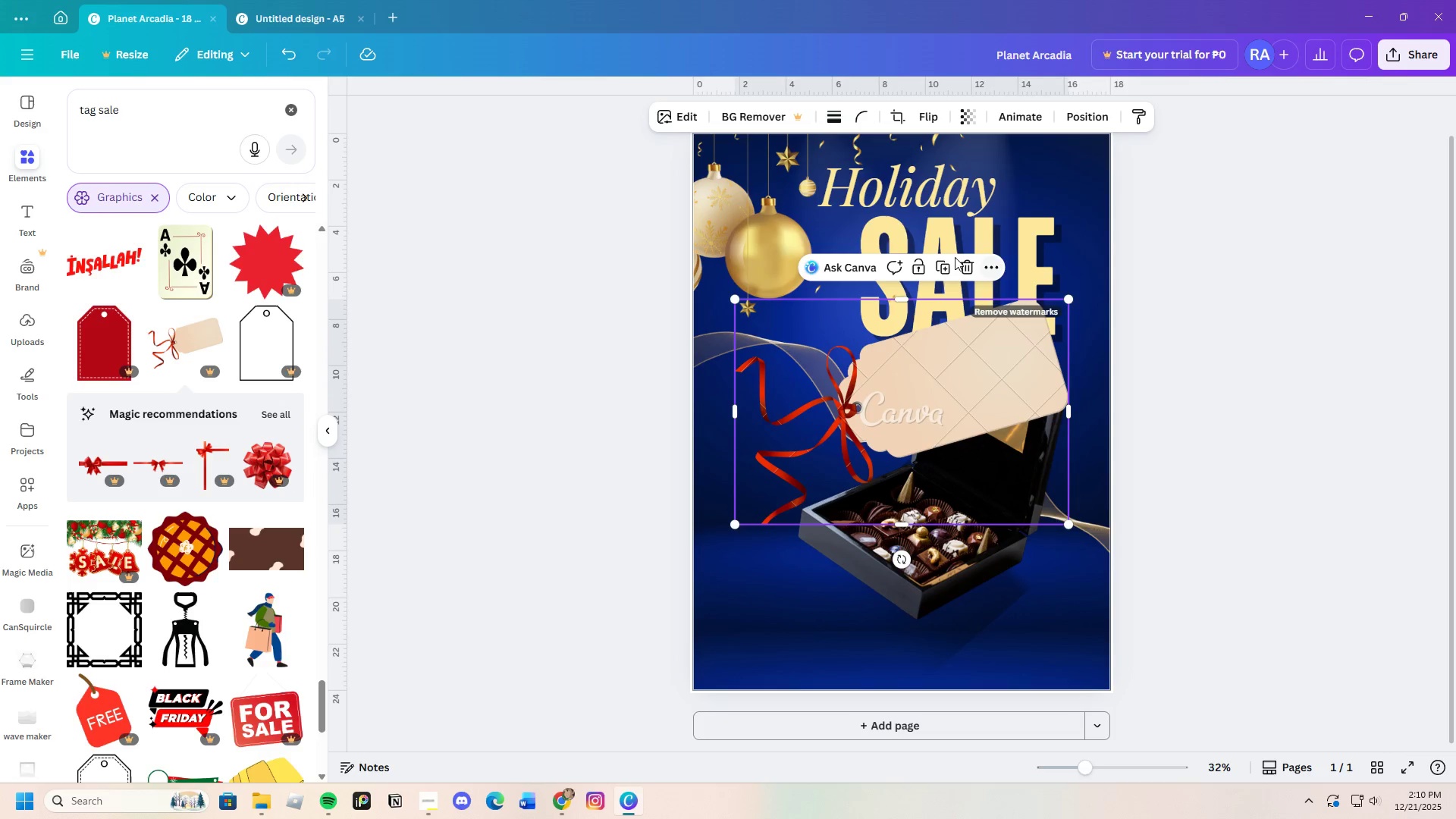 
left_click([962, 259])
 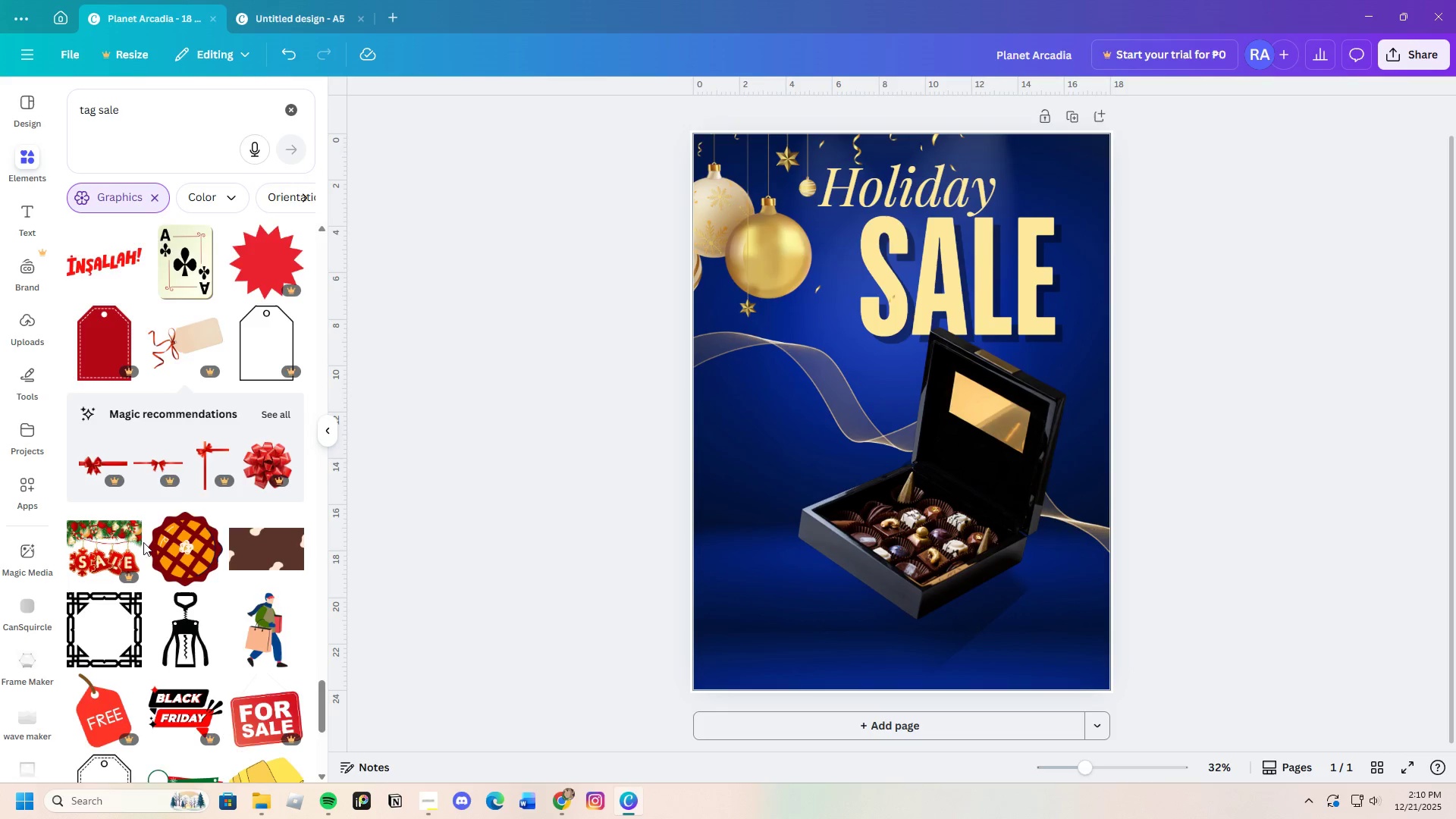 
scroll: coordinate [144, 543], scroll_direction: down, amount: 19.0
 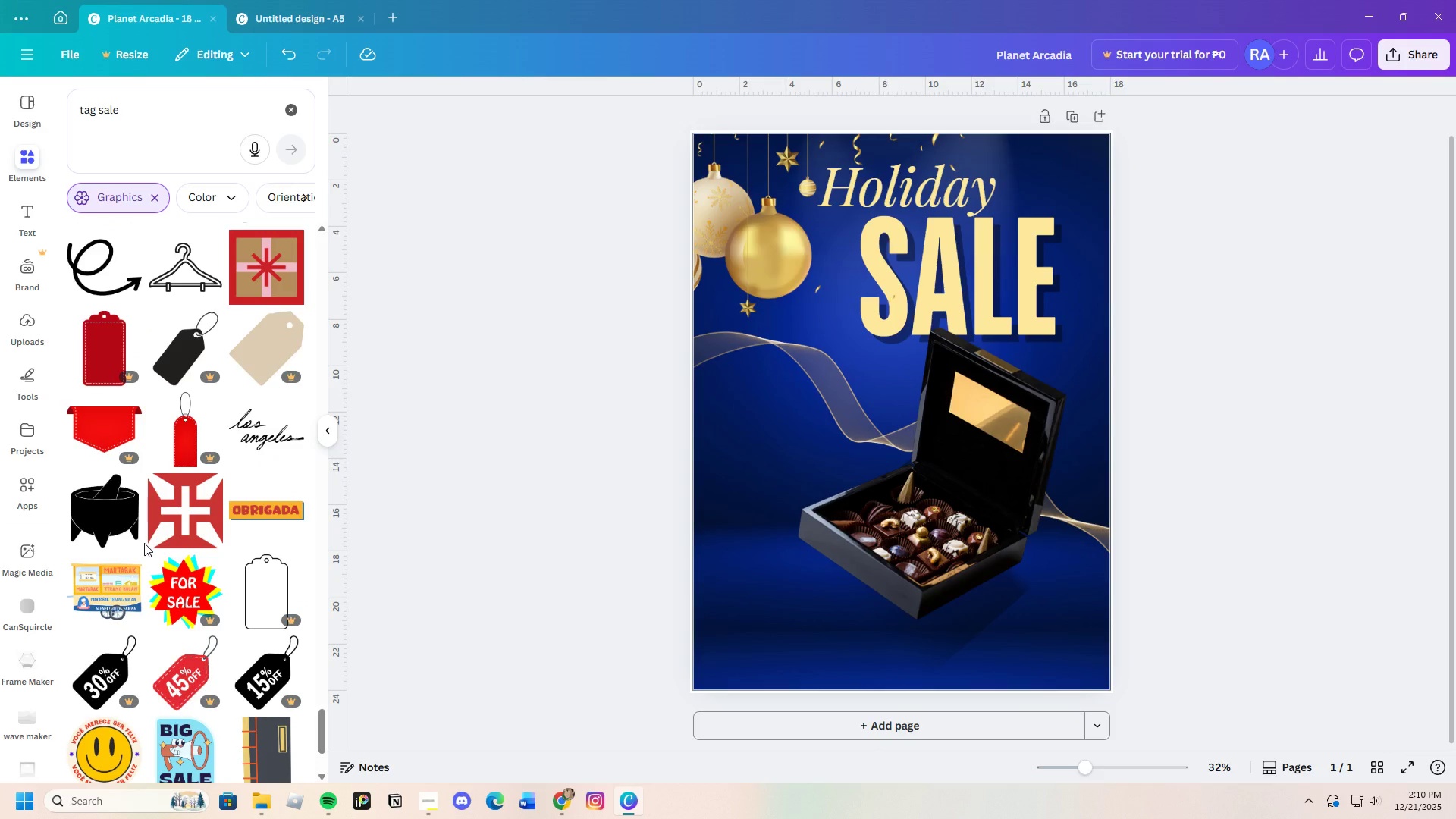 
scroll: coordinate [144, 543], scroll_direction: down, amount: 4.0
 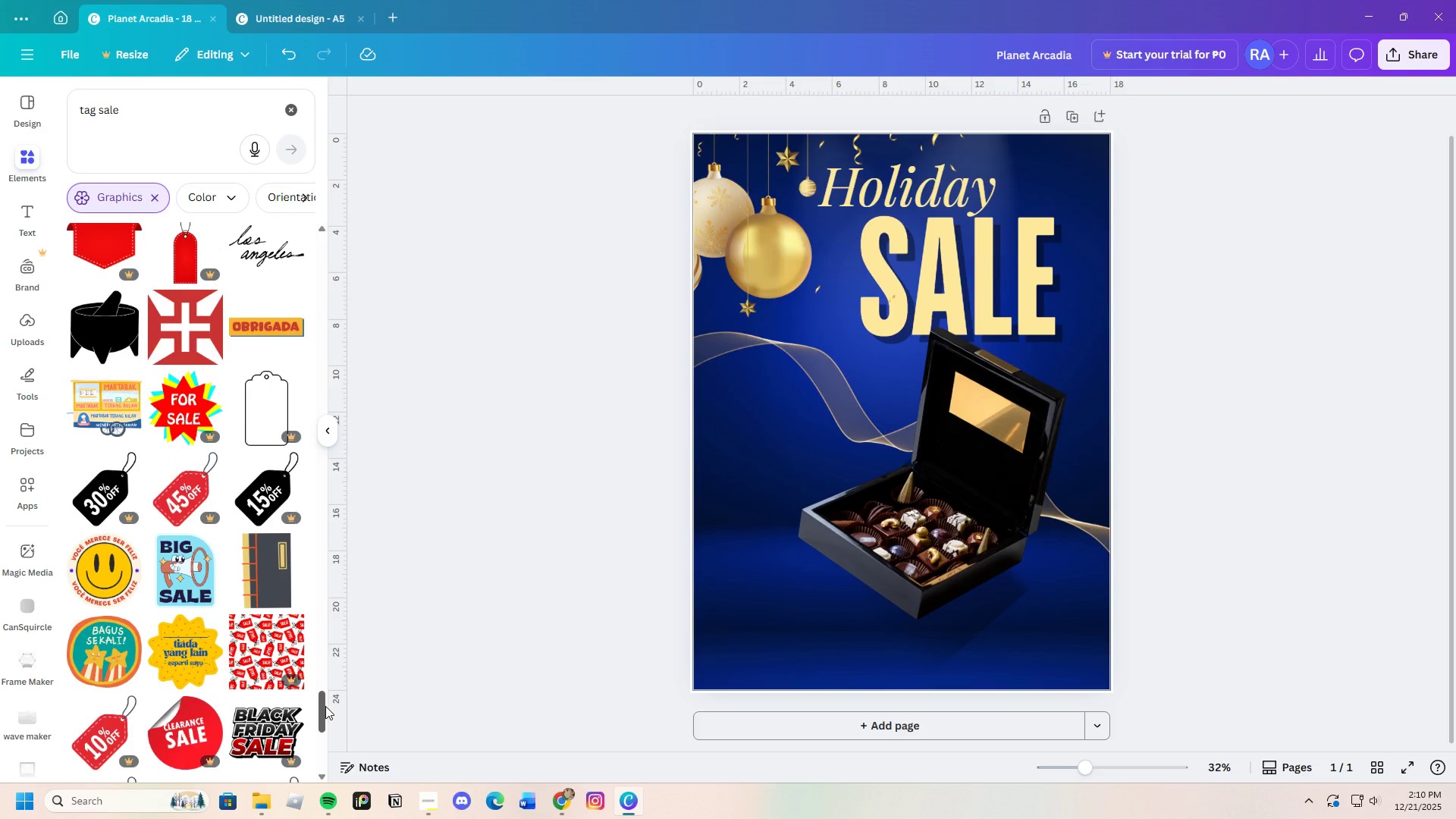 
left_click_drag(start_coordinate=[325, 706], to_coordinate=[344, 164])
 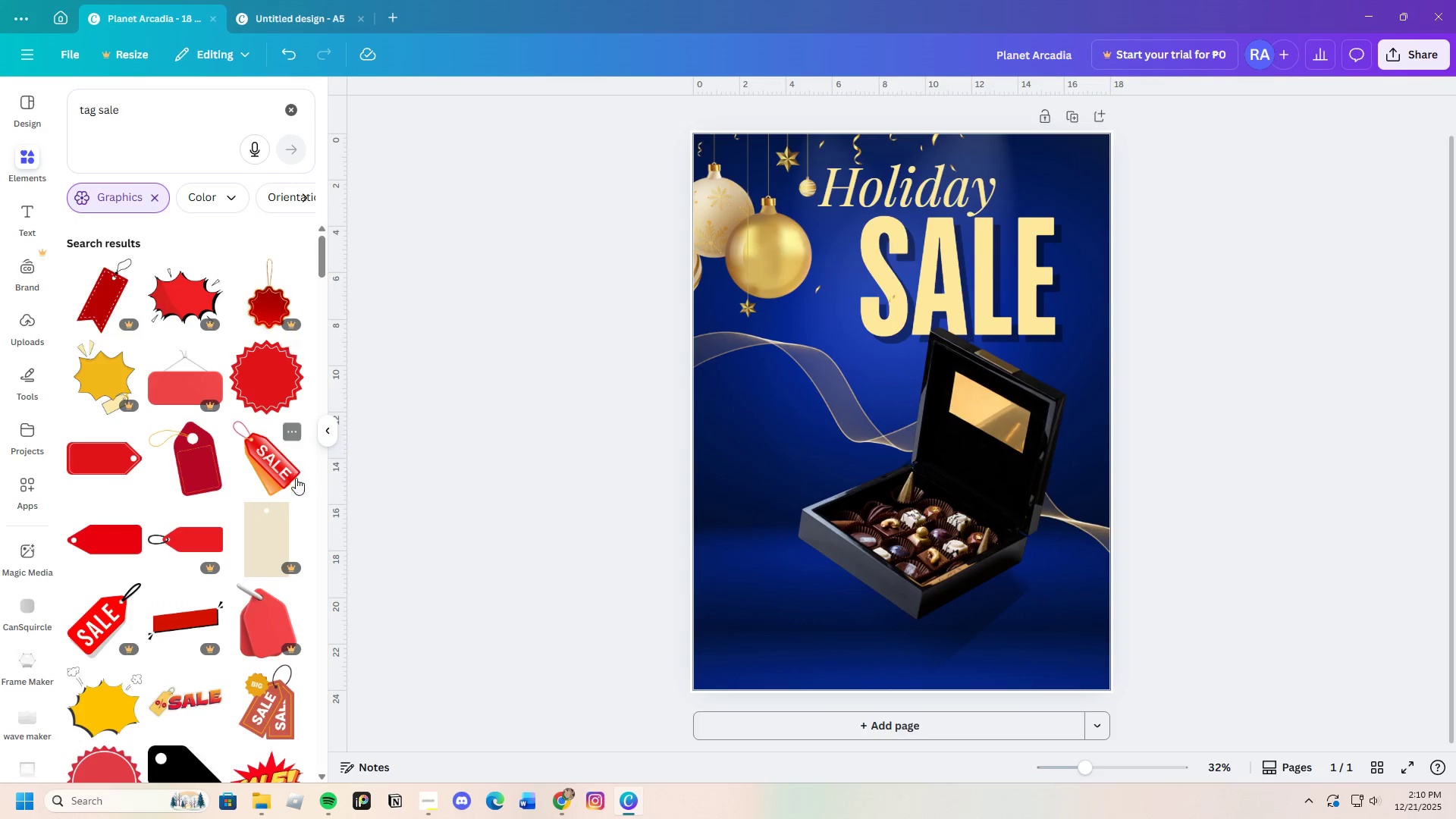 
scroll: coordinate [279, 495], scroll_direction: down, amount: 2.0
 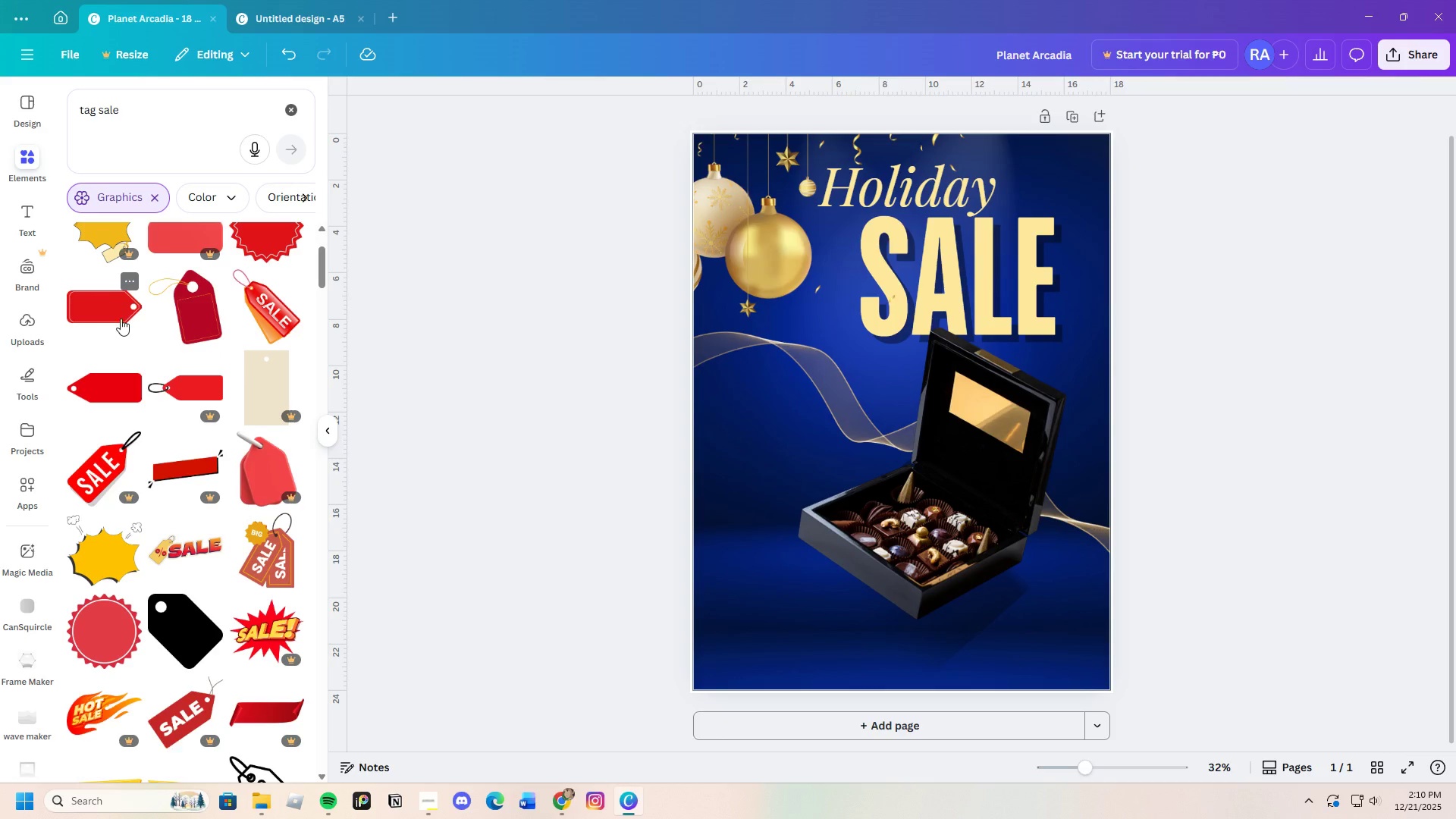 
left_click([190, 332])
 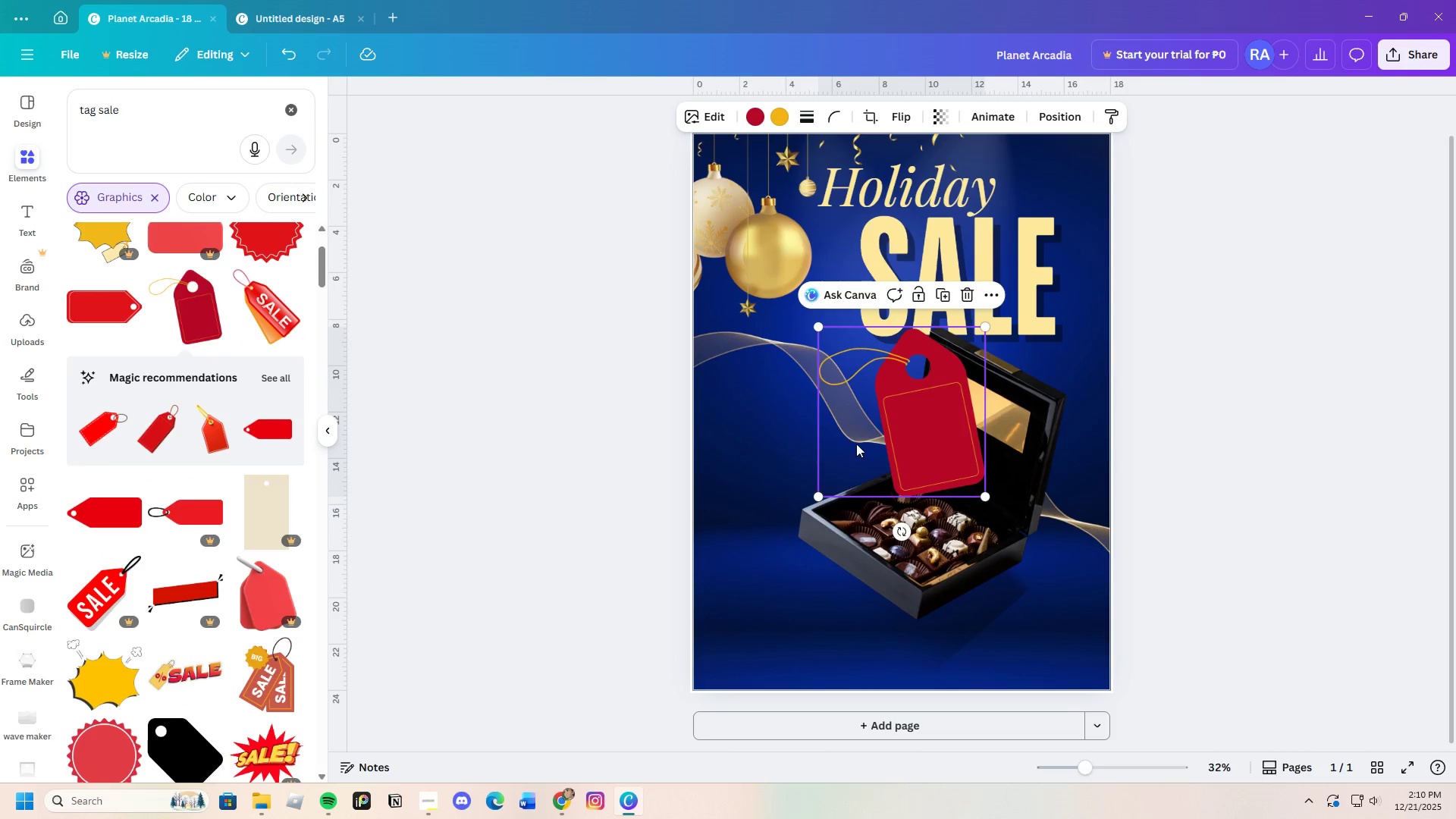 
left_click_drag(start_coordinate=[920, 428], to_coordinate=[1027, 594])
 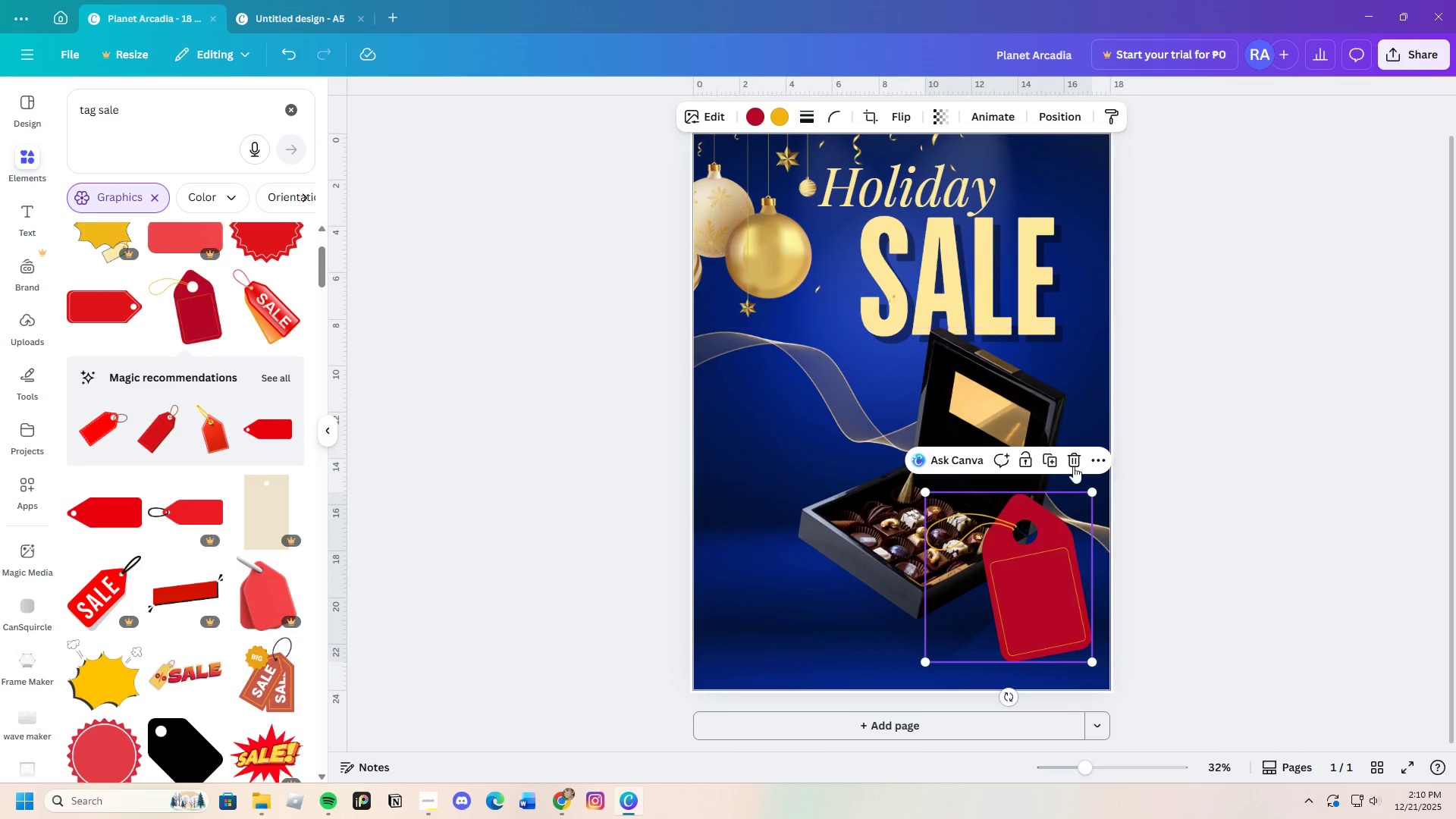 
left_click([1074, 461])
 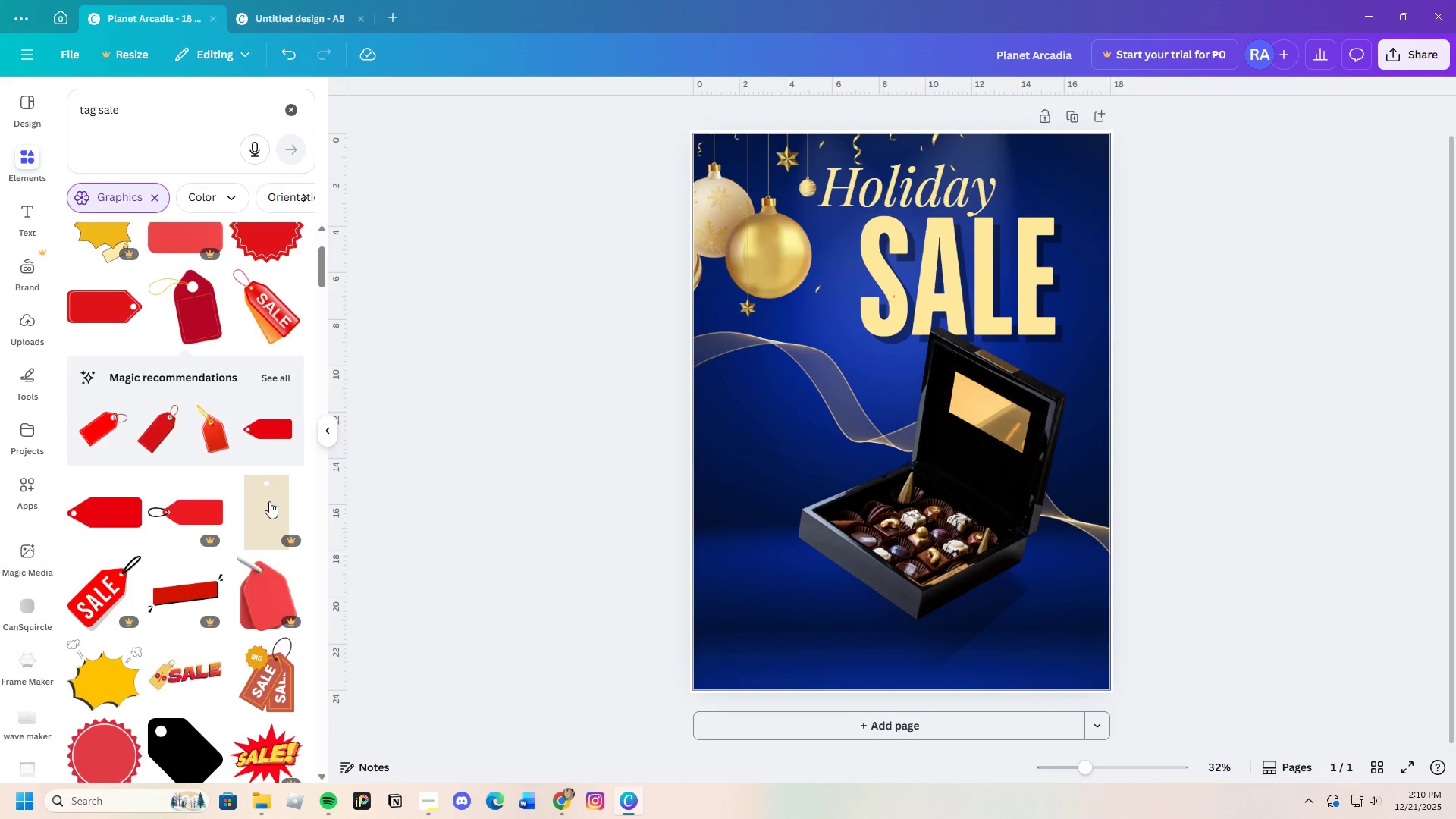 
scroll: coordinate [191, 543], scroll_direction: down, amount: 2.0
 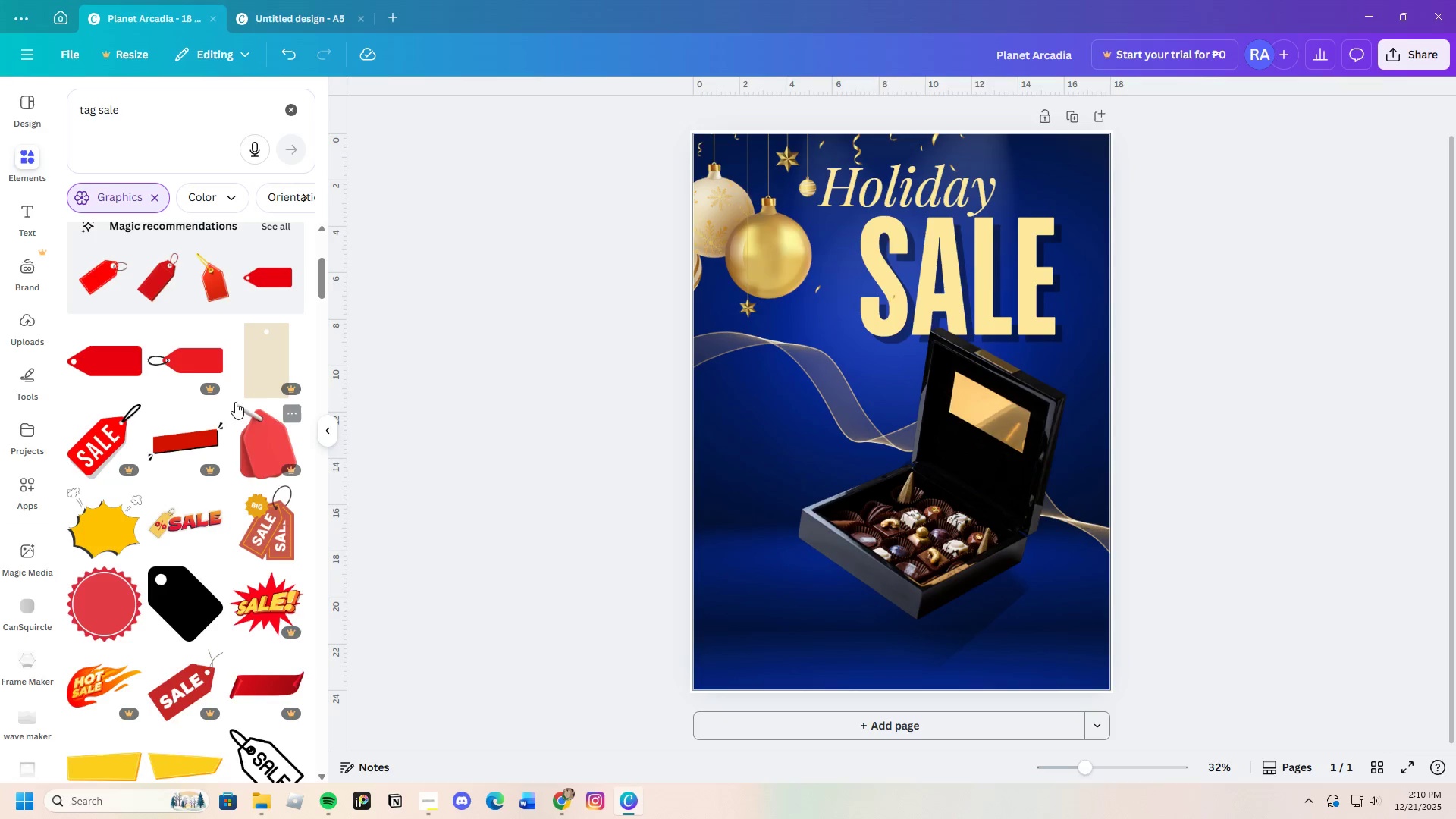 
wait(5.16)
 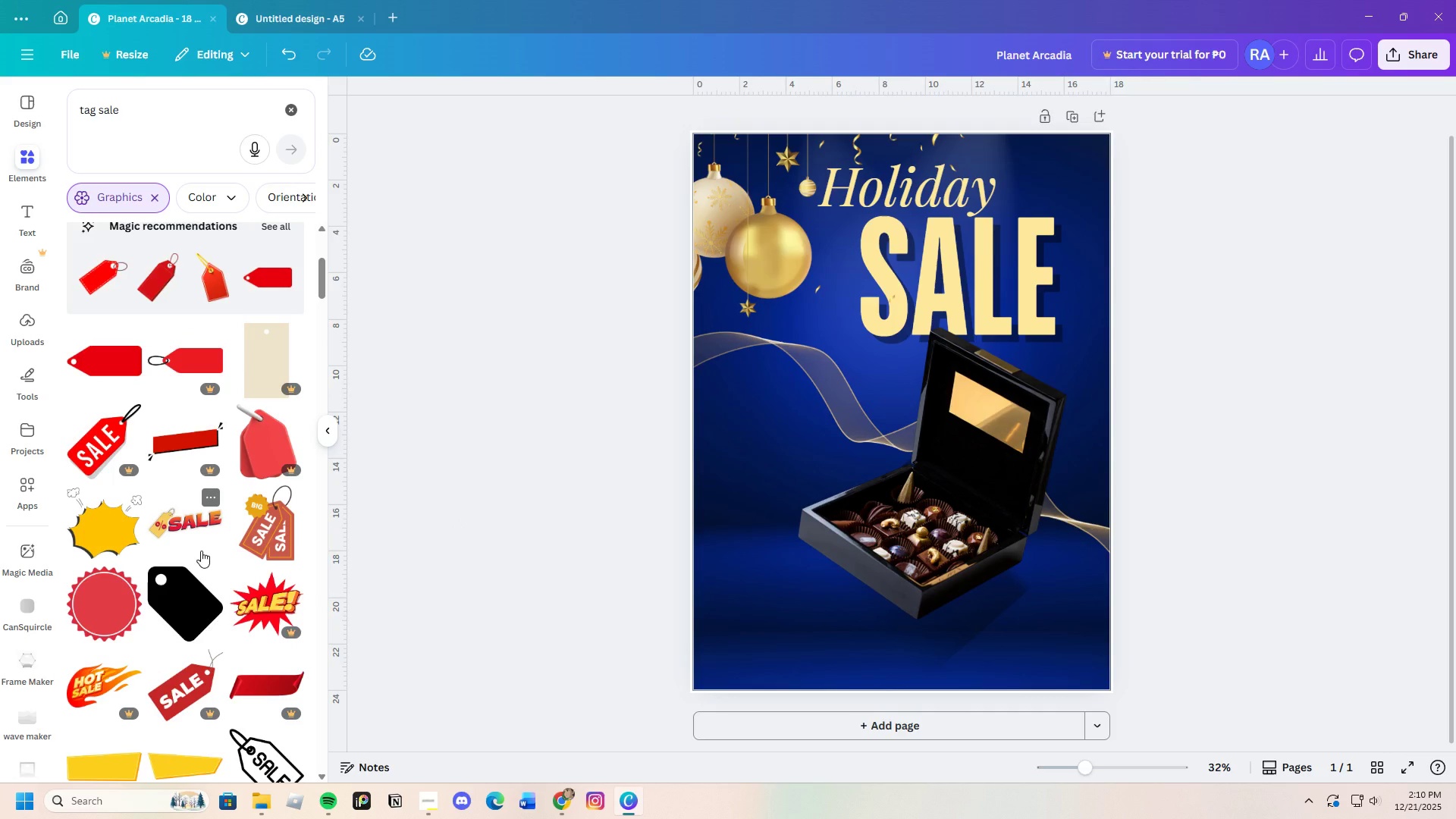 
left_click([273, 229])
 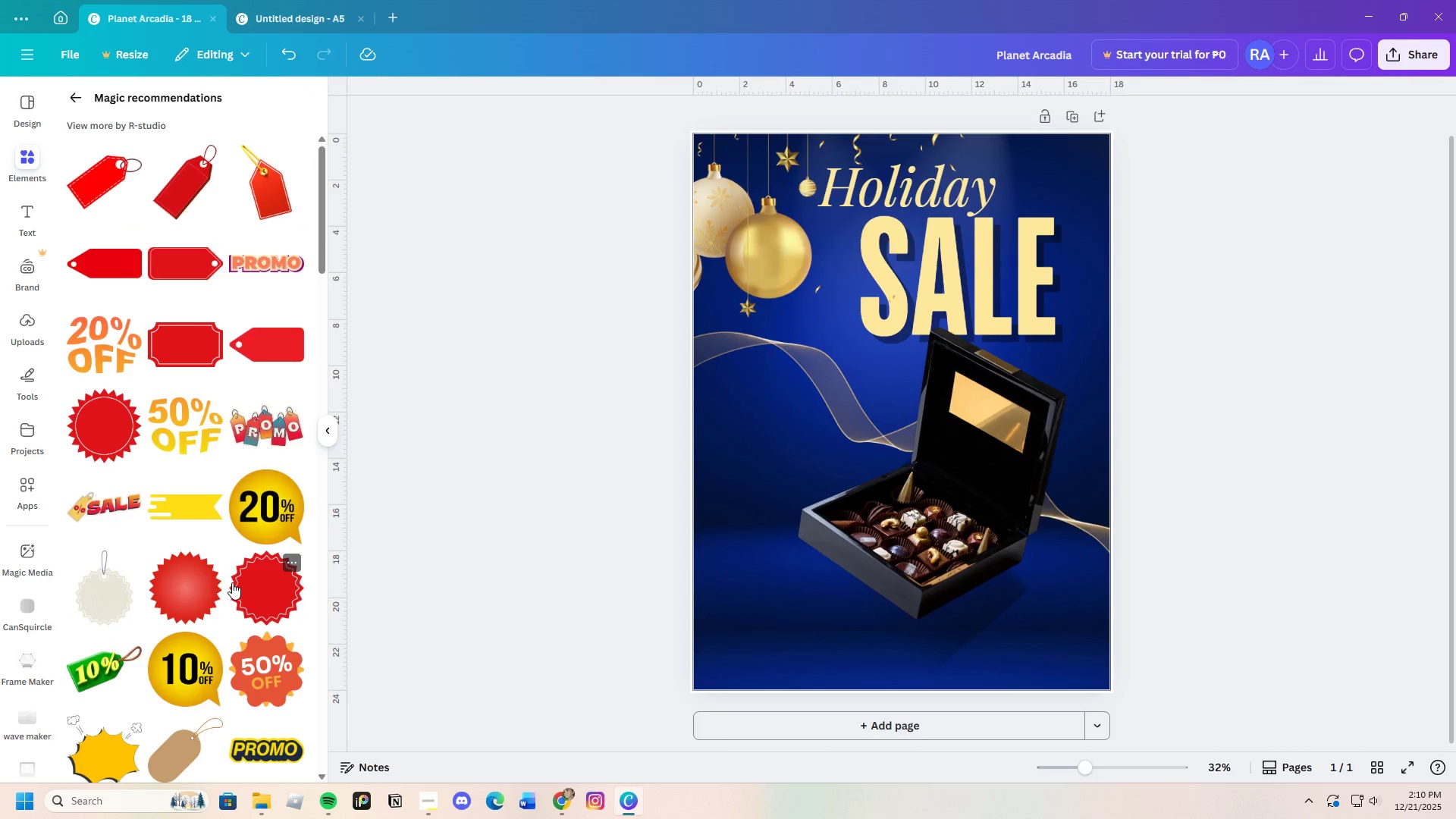 
scroll: coordinate [231, 587], scroll_direction: down, amount: 3.0
 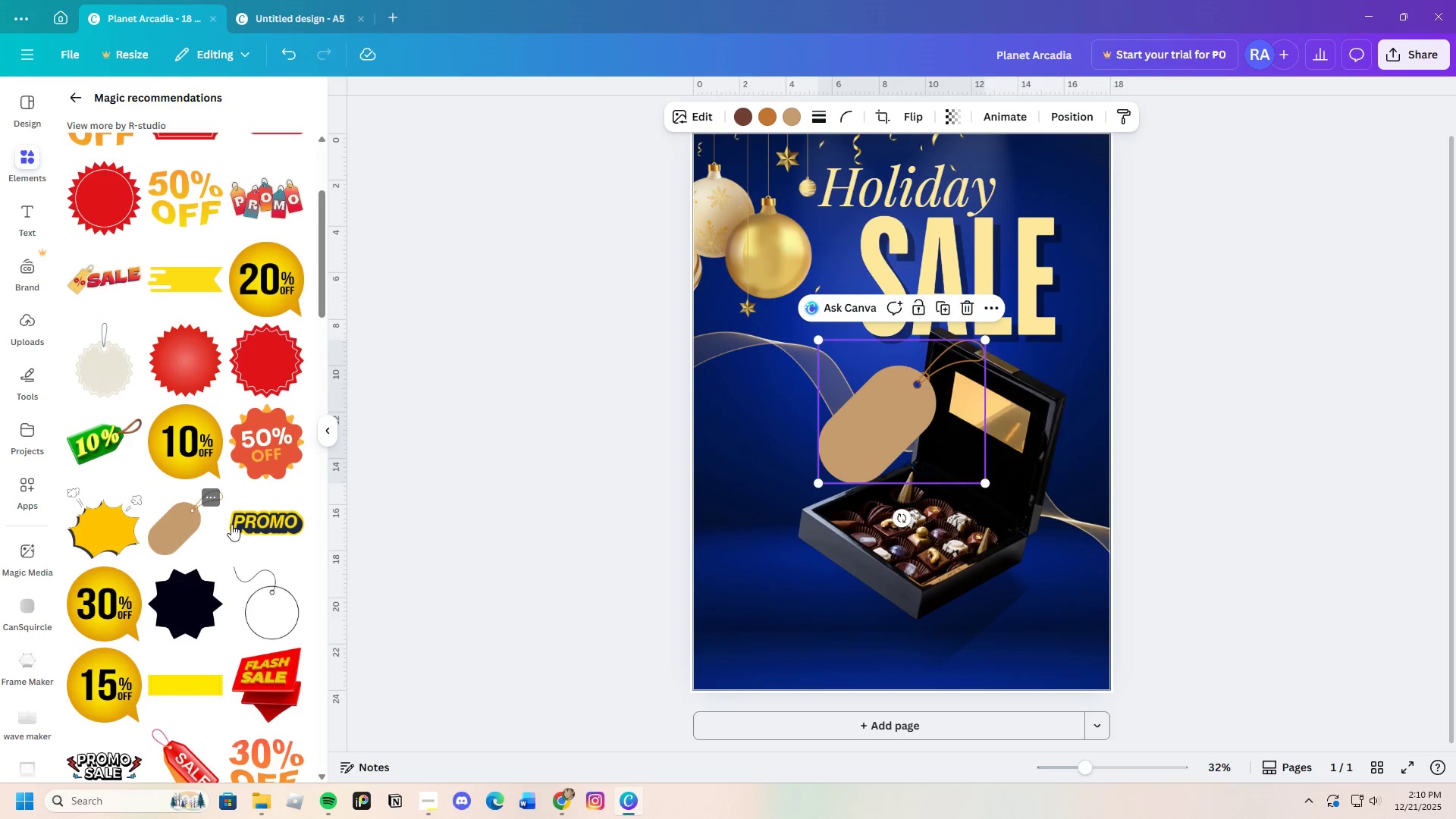 
left_click_drag(start_coordinate=[876, 438], to_coordinate=[1019, 584])
 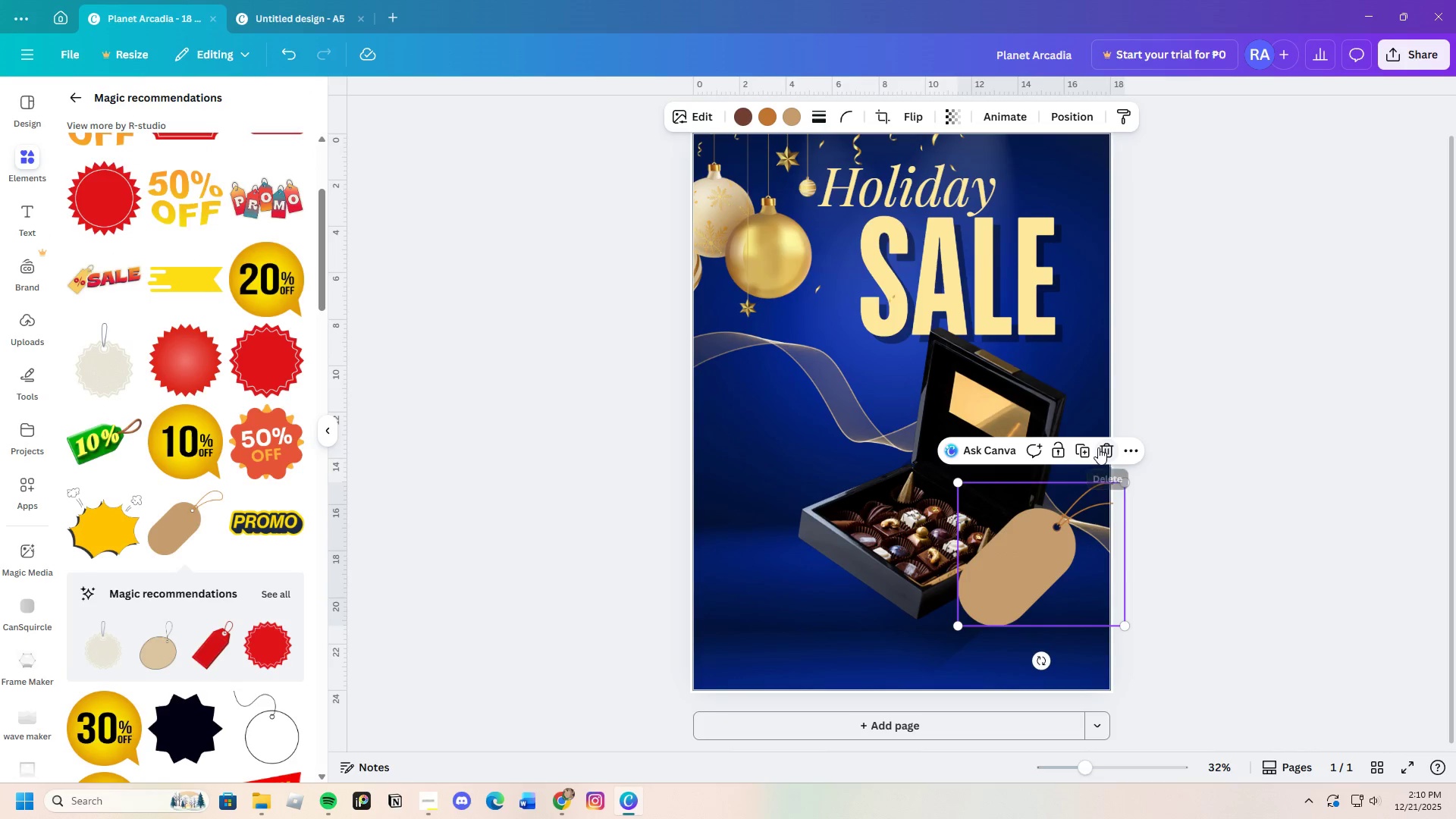 
left_click([1102, 447])
 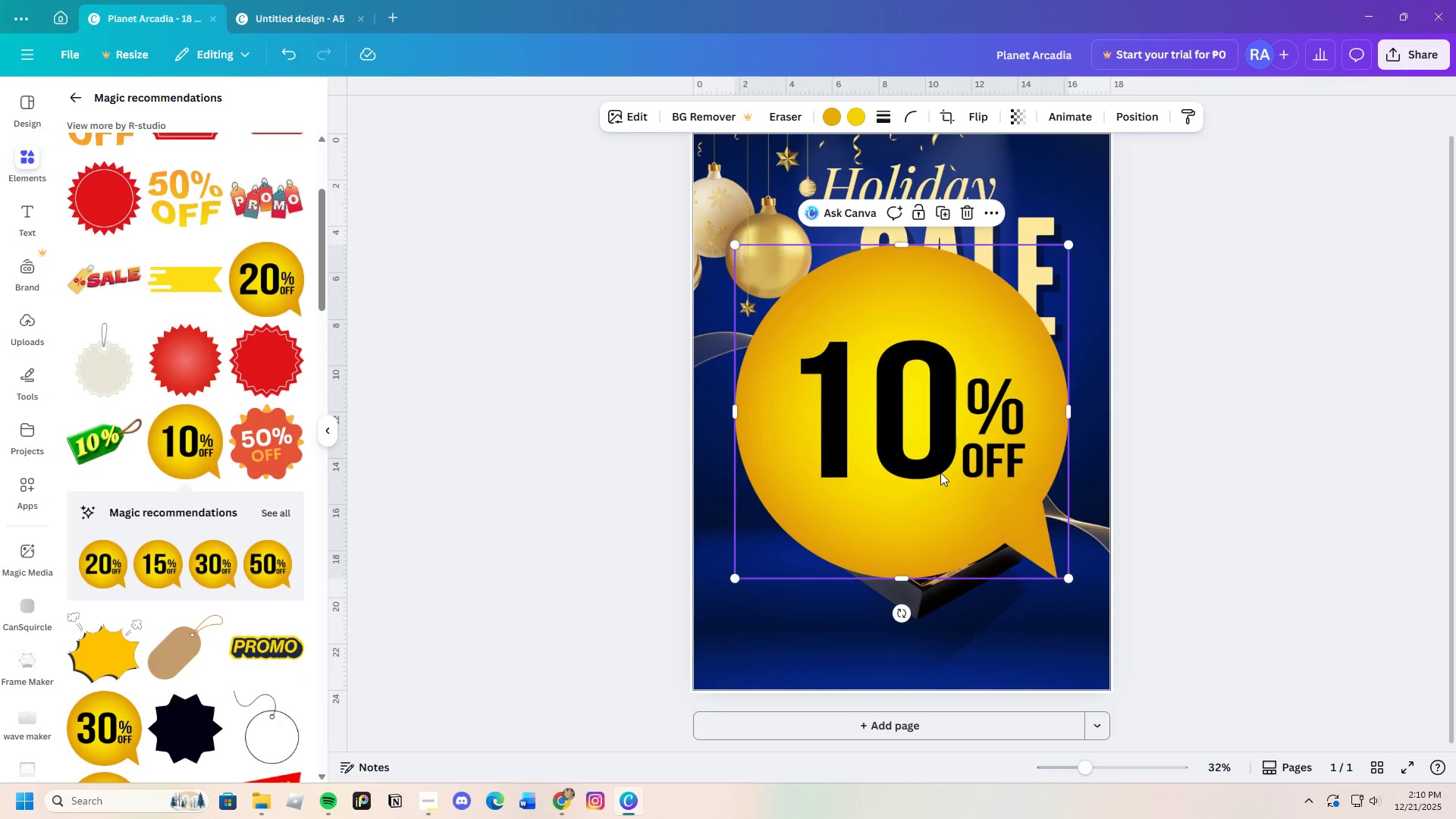 
left_click_drag(start_coordinate=[1072, 581], to_coordinate=[881, 381])
 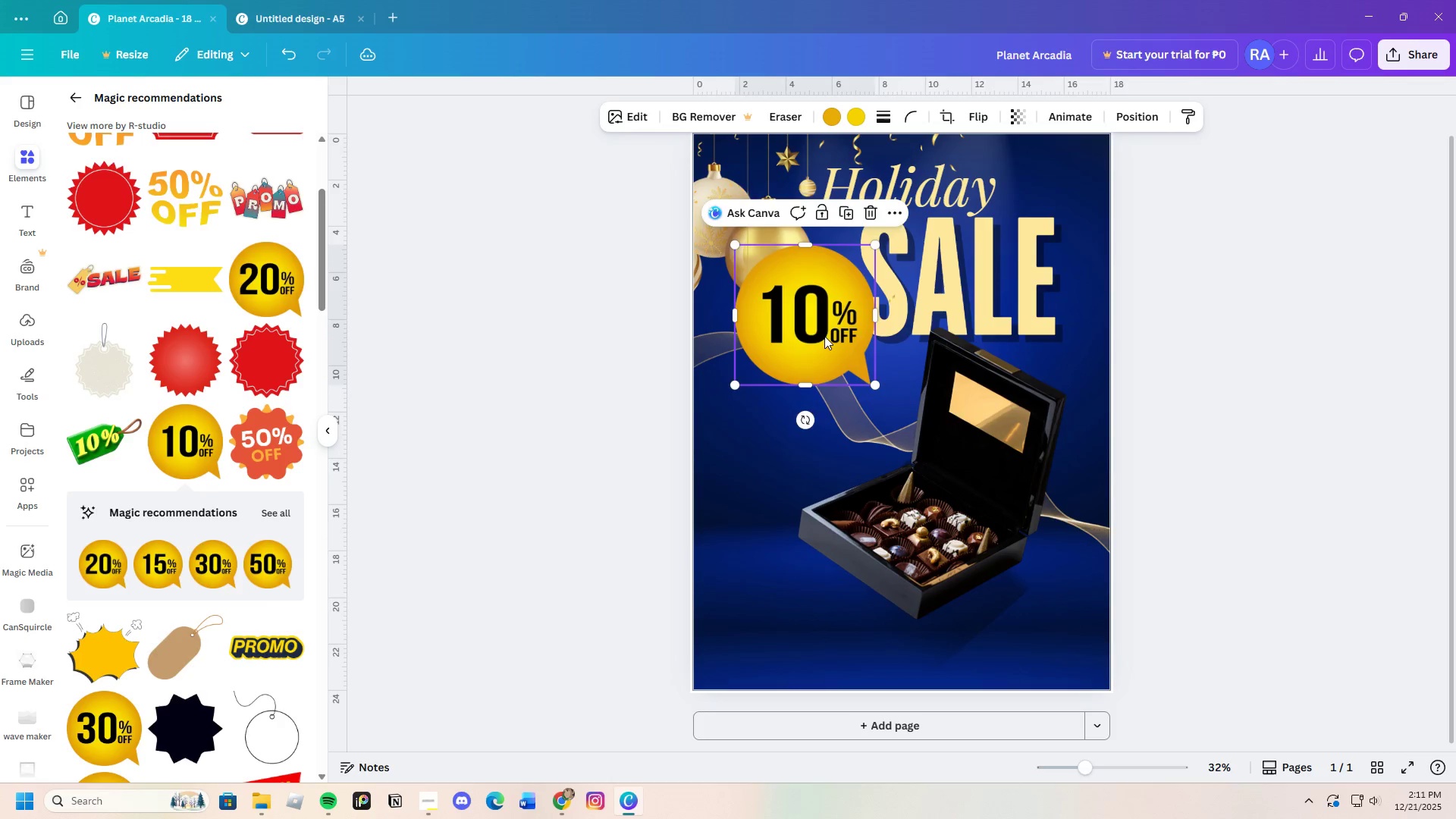 
left_click_drag(start_coordinate=[824, 336], to_coordinate=[852, 447])
 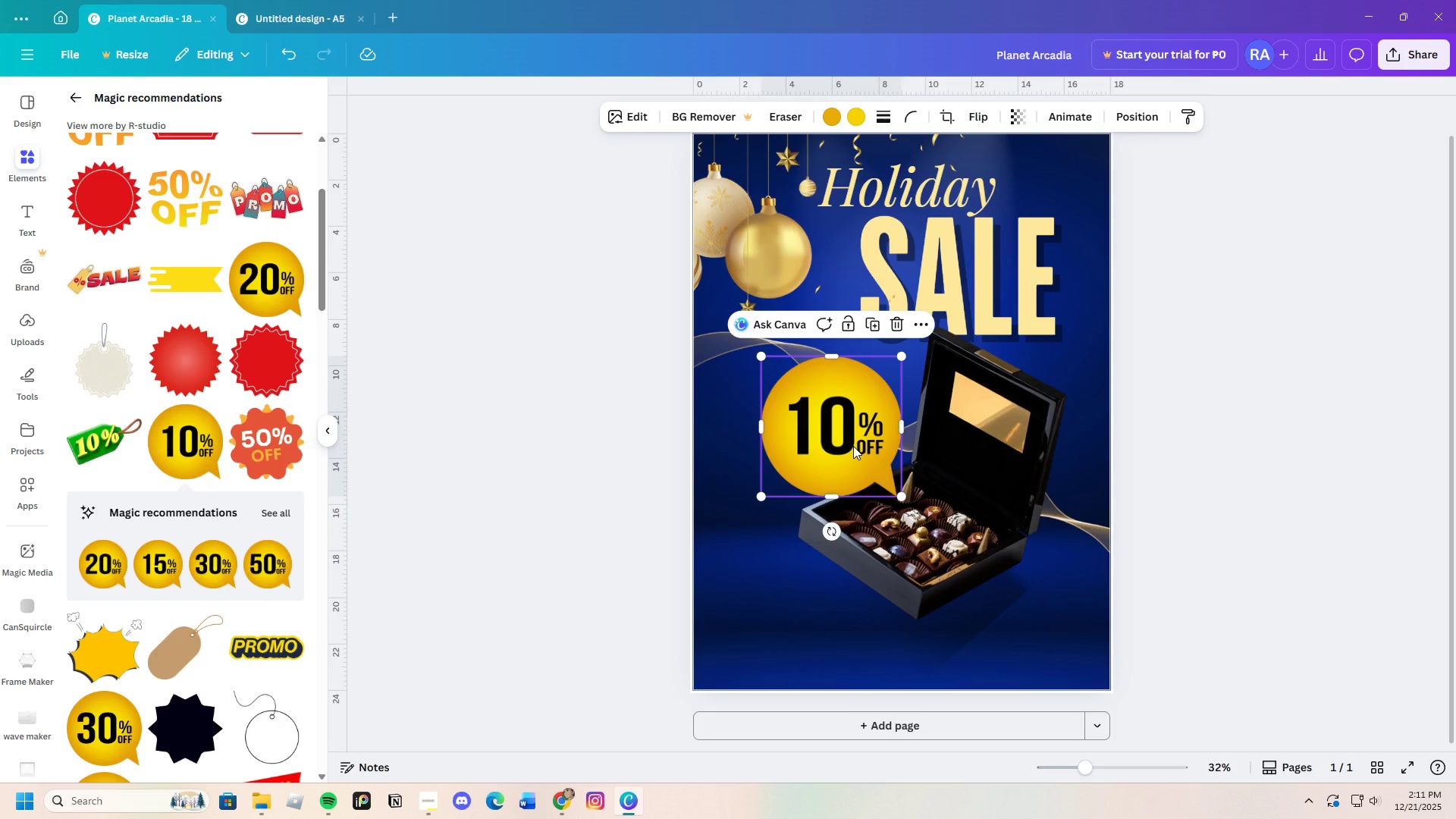 
double_click([853, 446])
 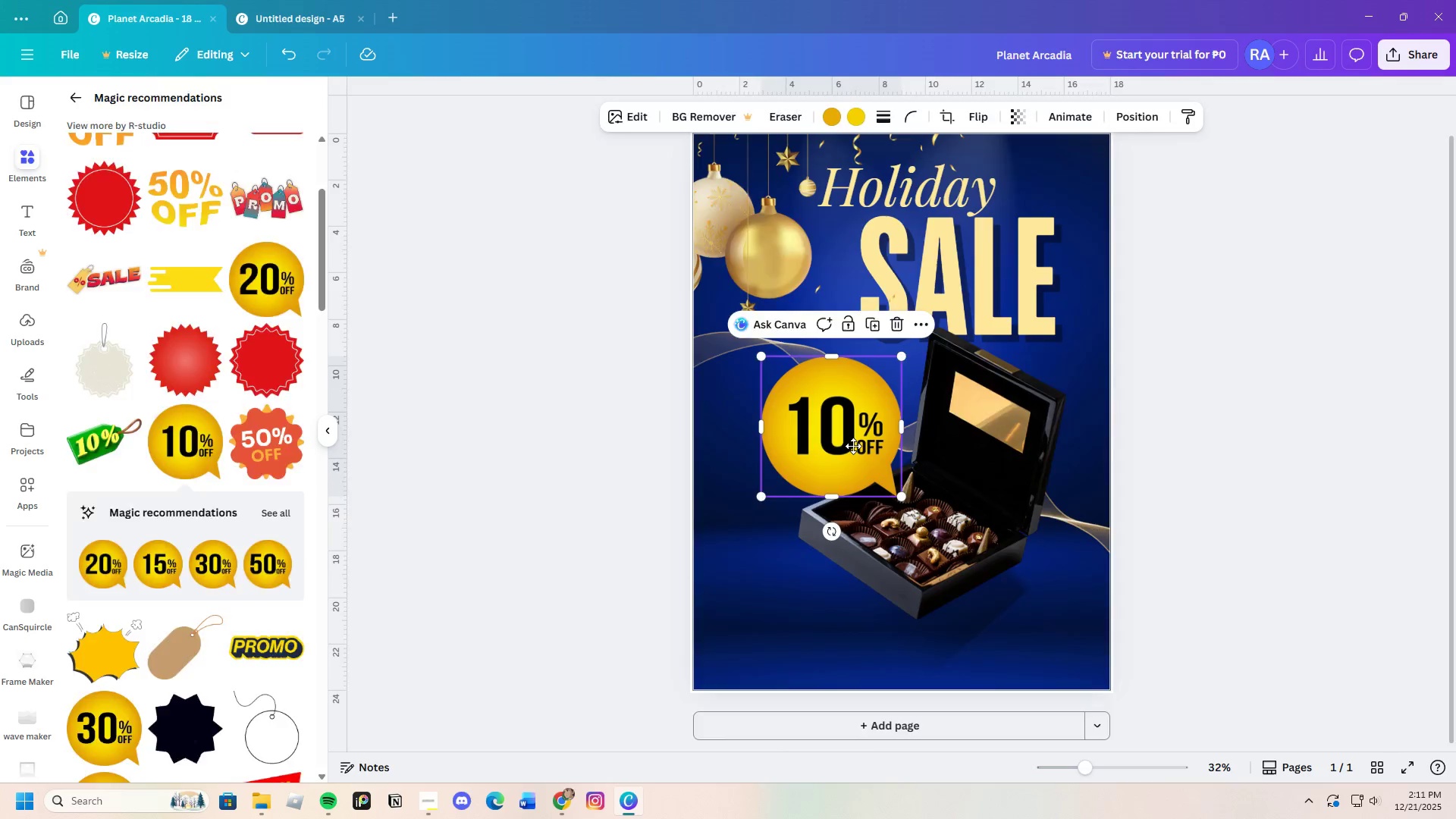 
triple_click([853, 446])
 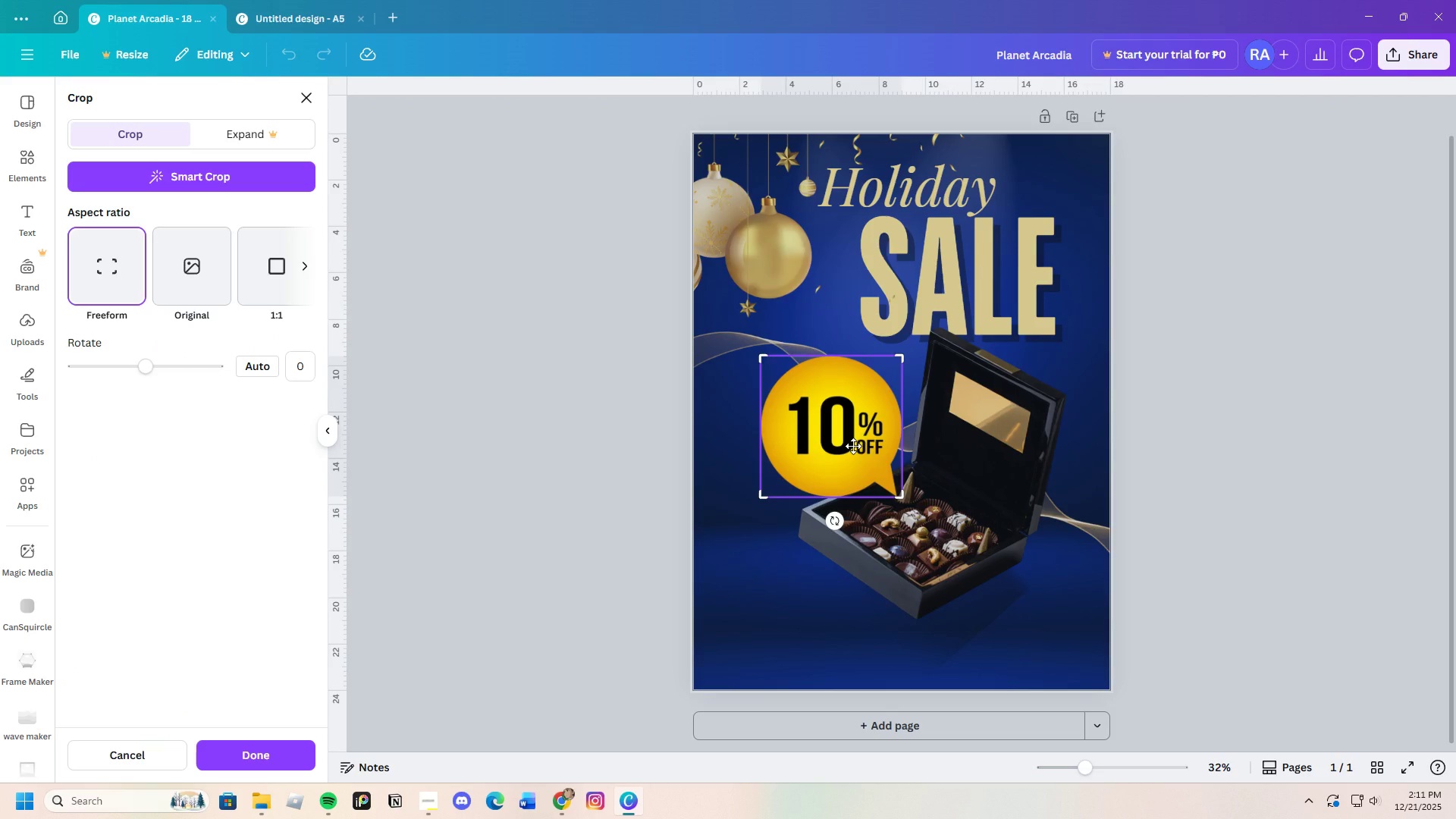 
triple_click([853, 446])
 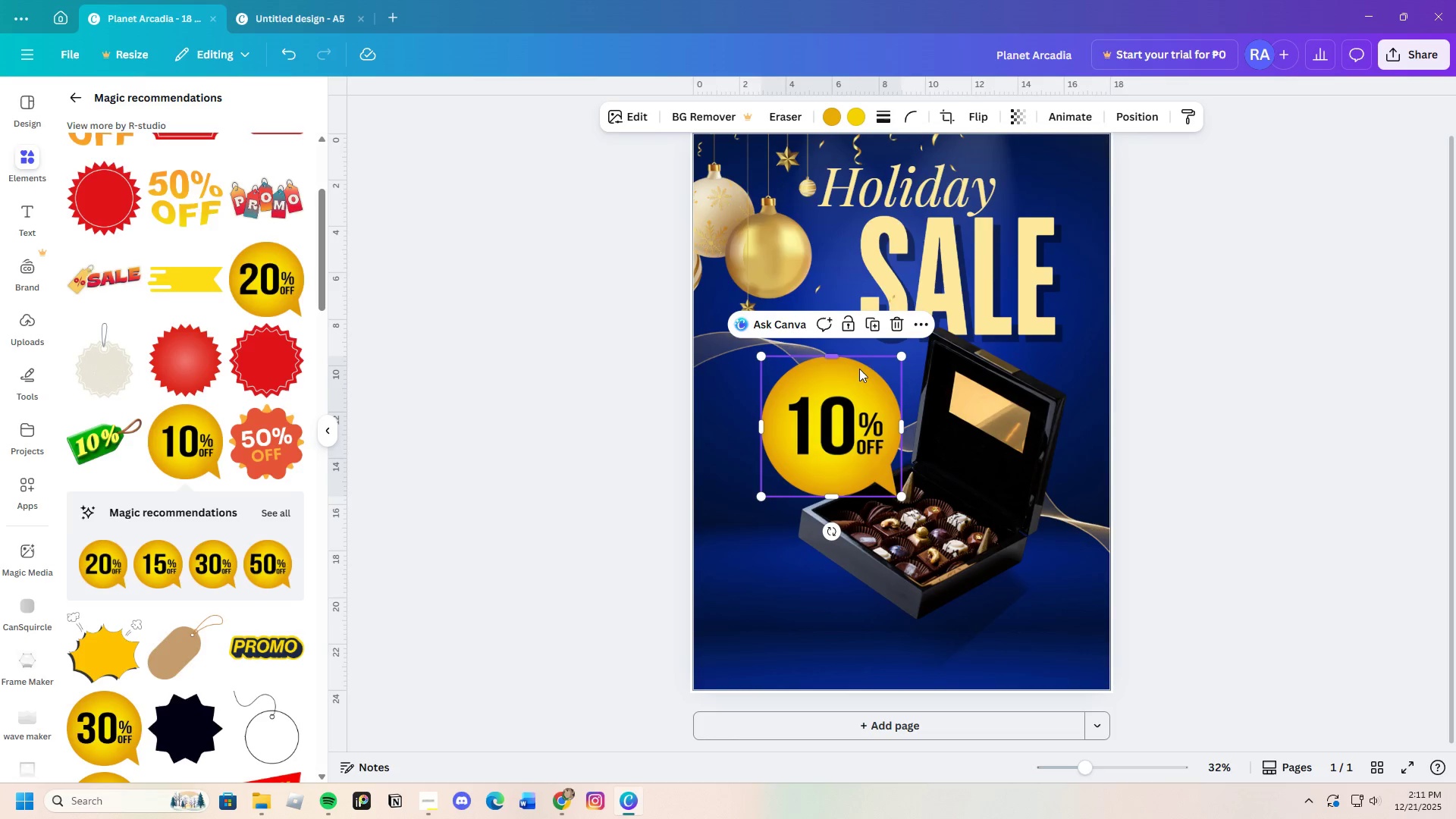 
left_click([899, 318])
 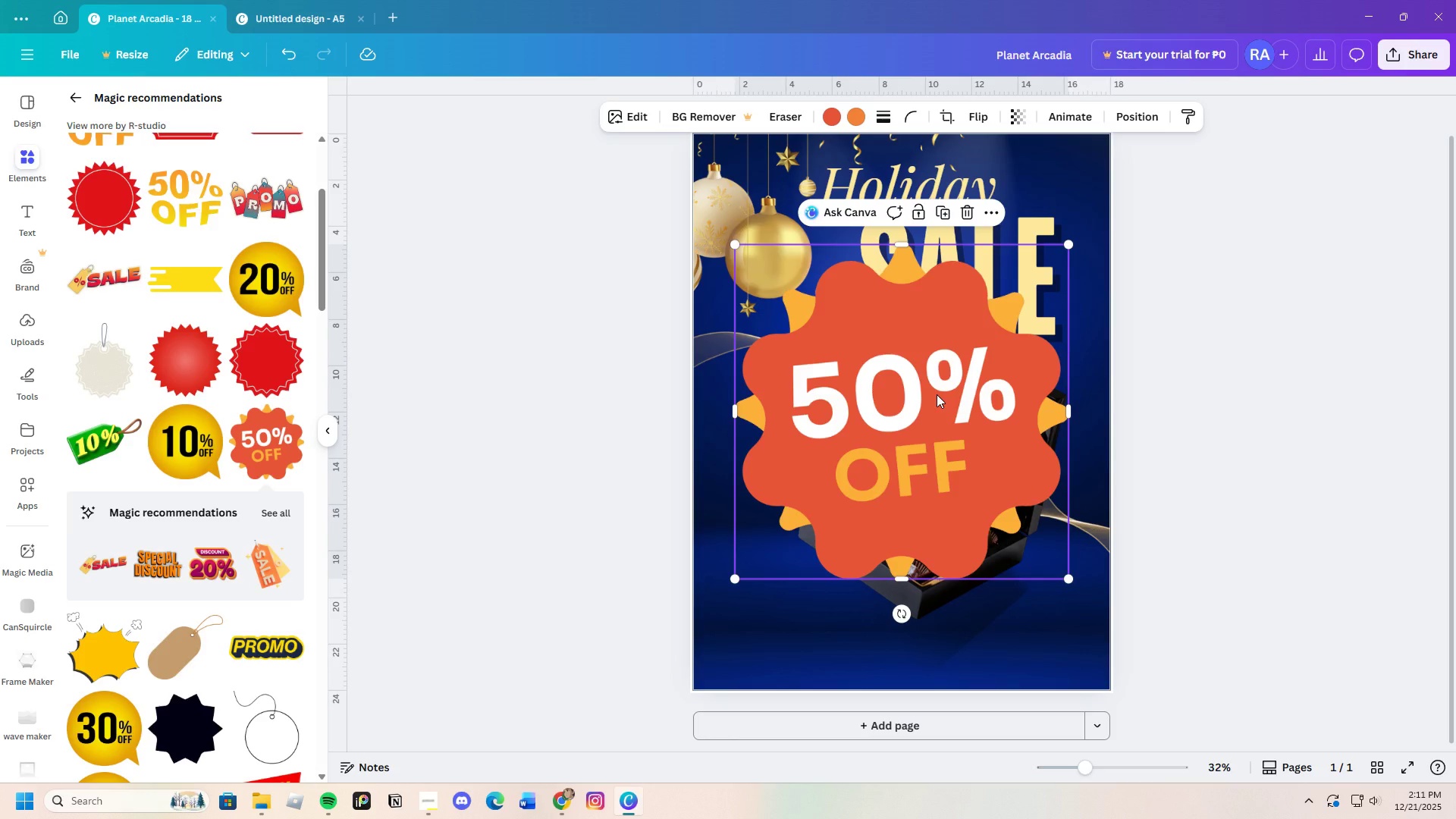 
wait(6.91)
 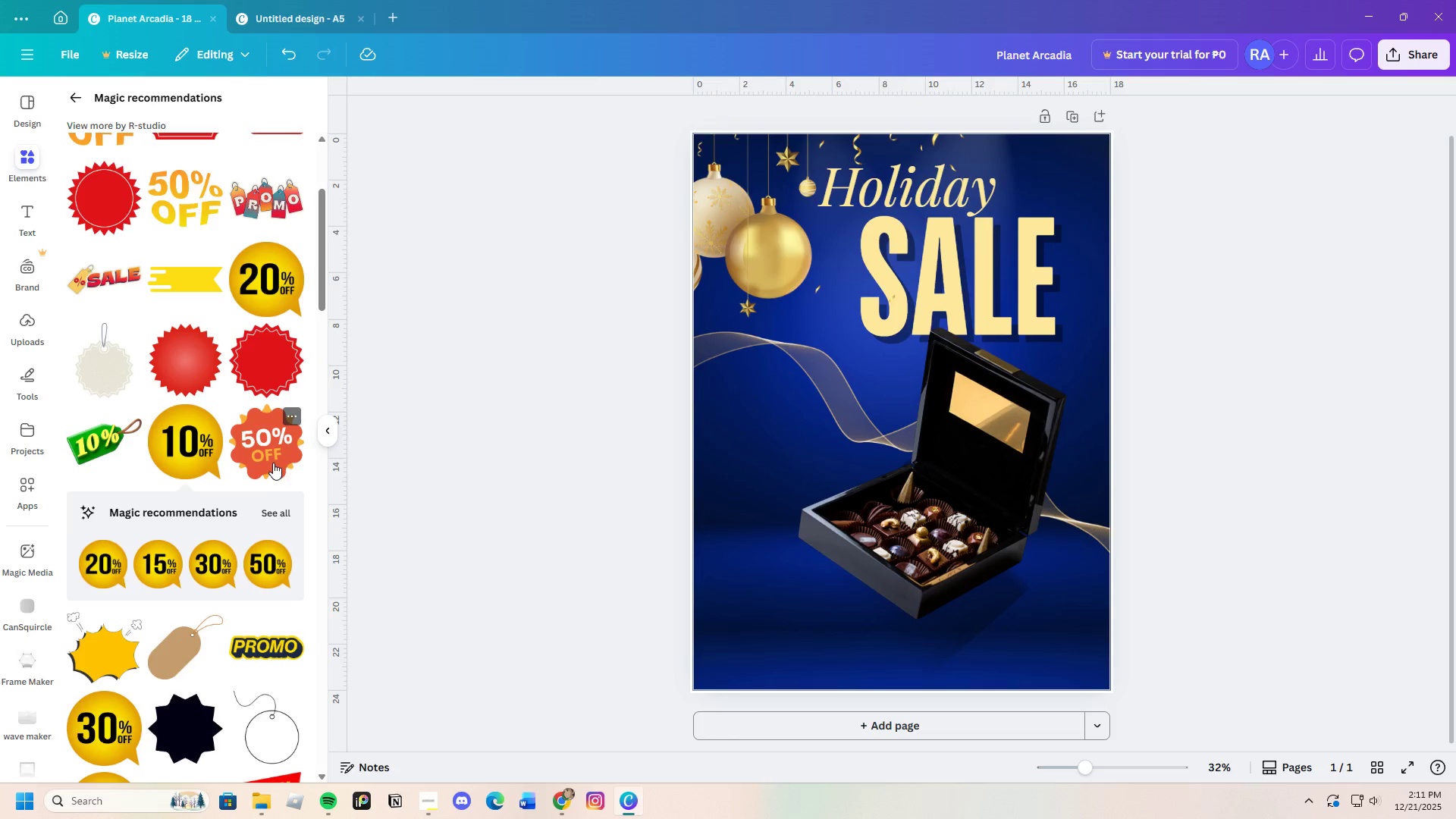 
left_click([966, 212])
 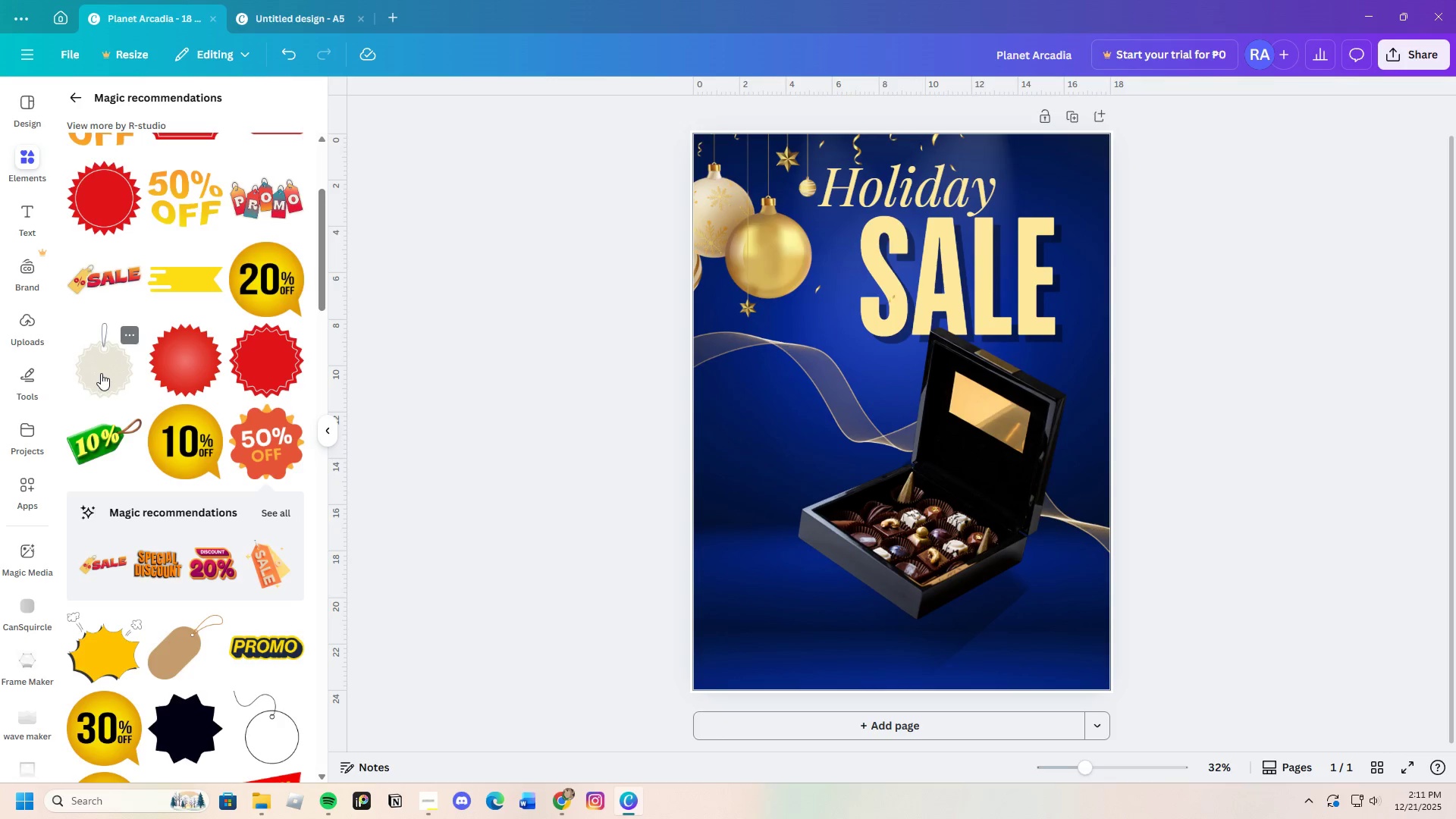 
left_click_drag(start_coordinate=[933, 463], to_coordinate=[1031, 598])
 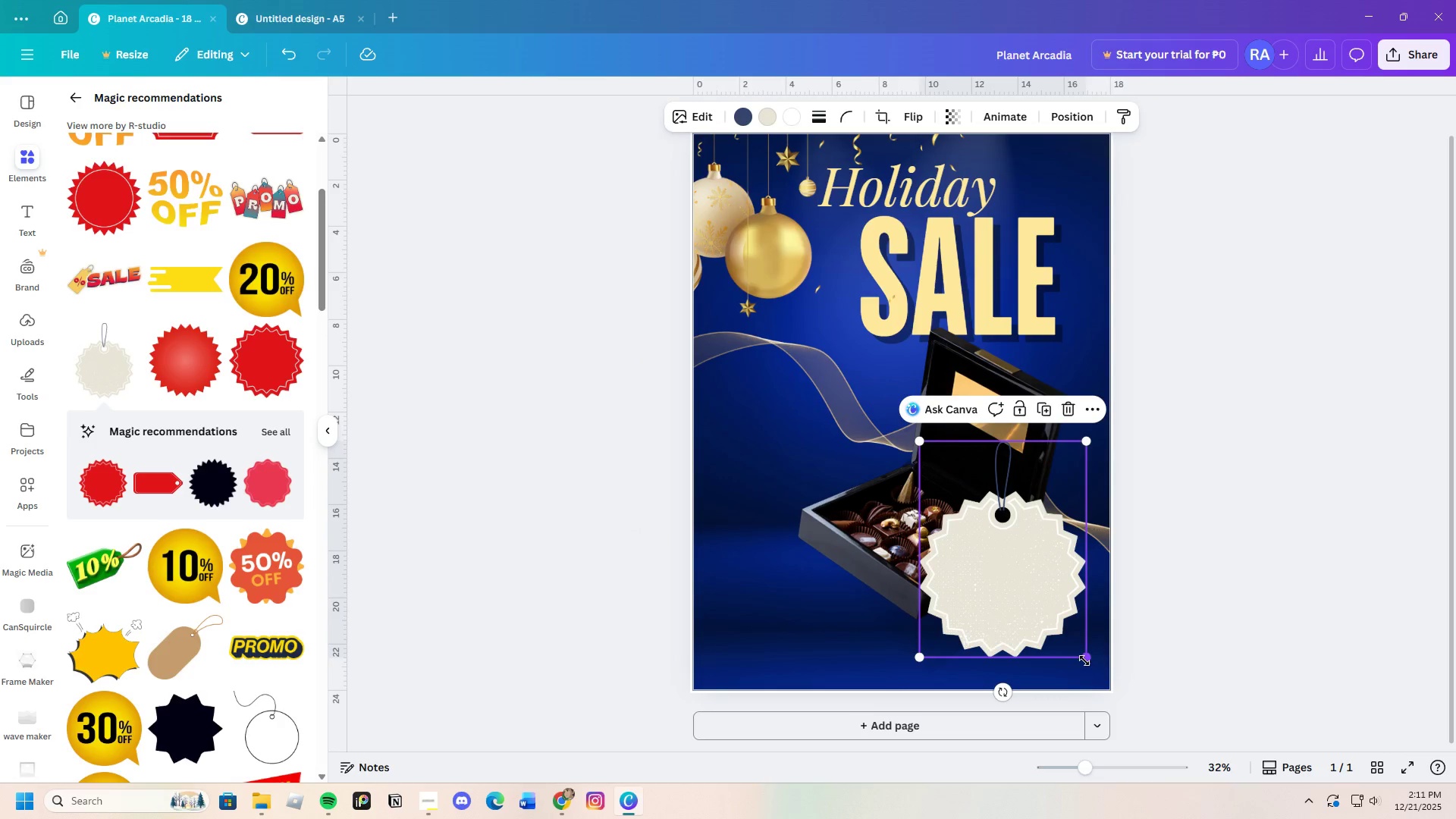 
left_click_drag(start_coordinate=[1087, 657], to_coordinate=[1078, 583])
 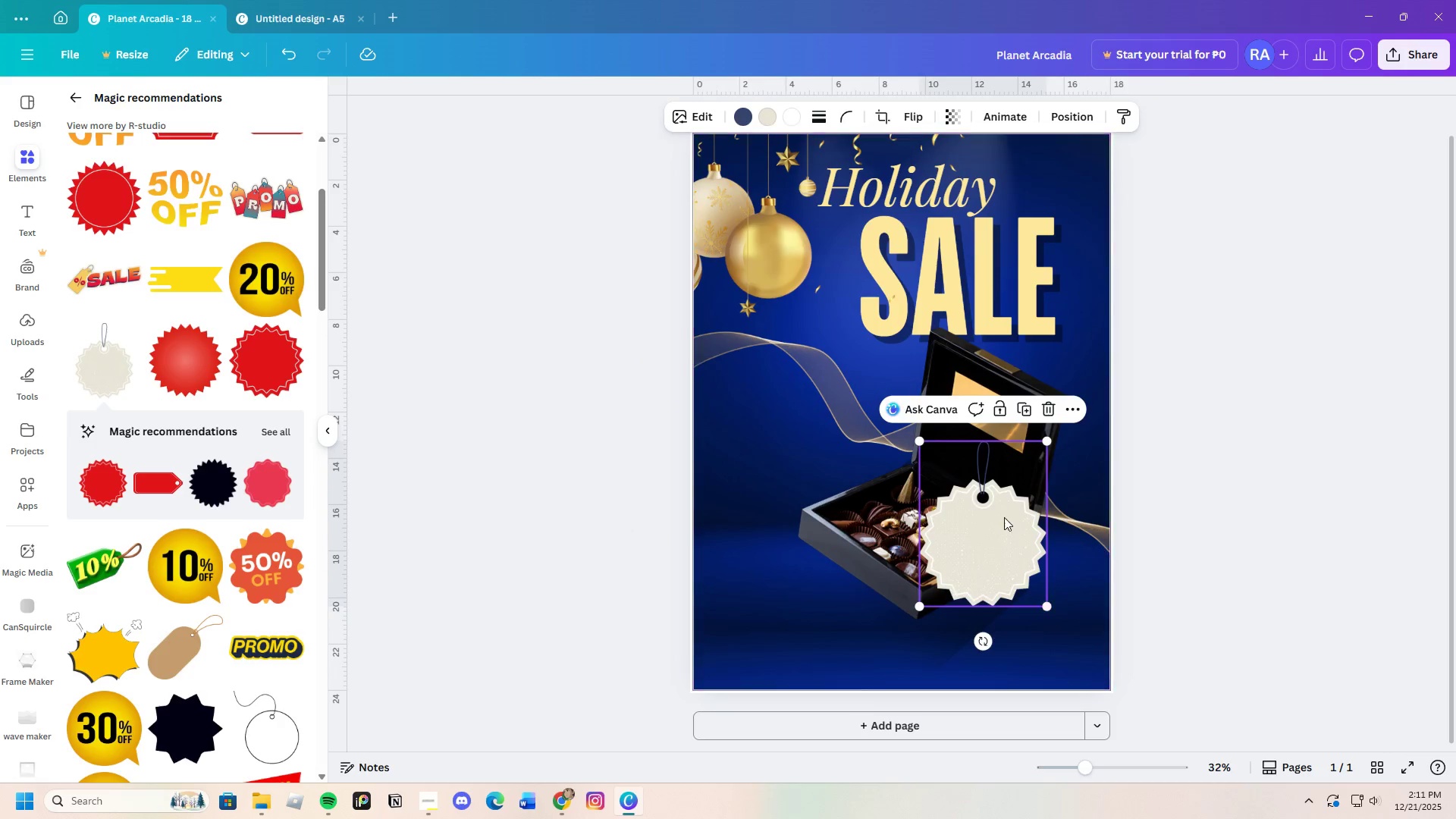 
left_click_drag(start_coordinate=[1004, 517], to_coordinate=[1057, 536])
 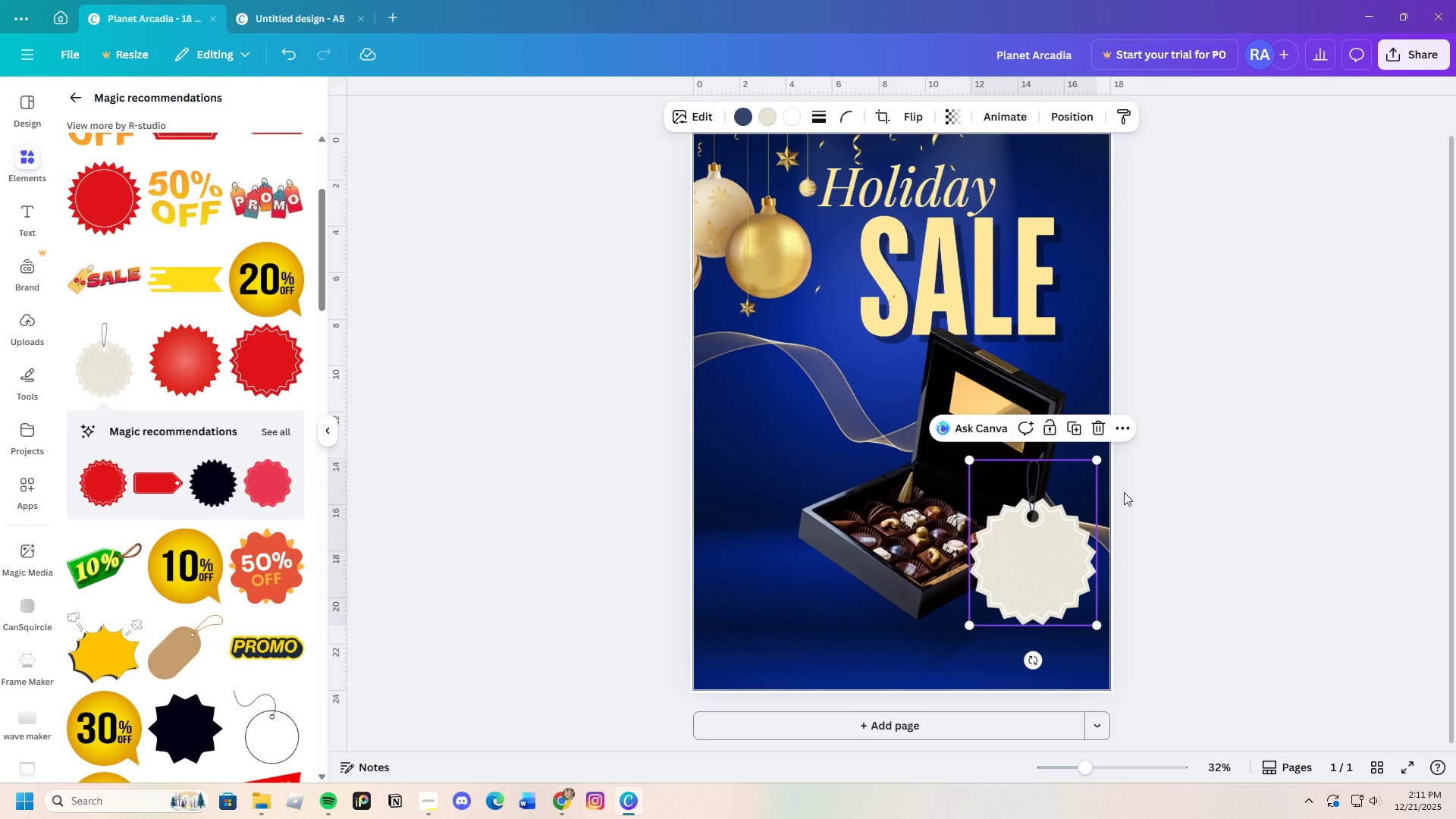 
left_click([1260, 534])
 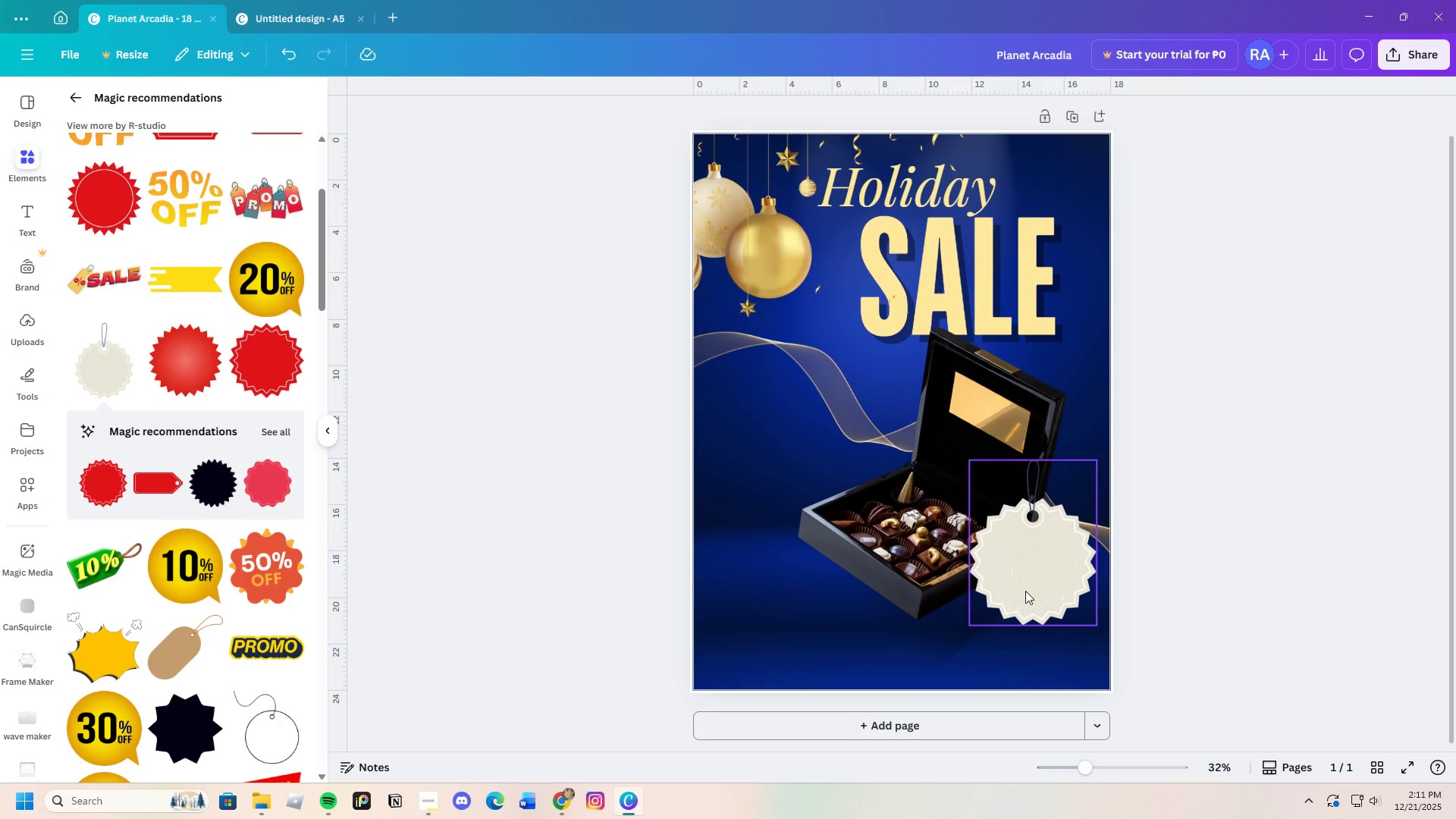 
left_click_drag(start_coordinate=[1022, 569], to_coordinate=[1025, 565])
 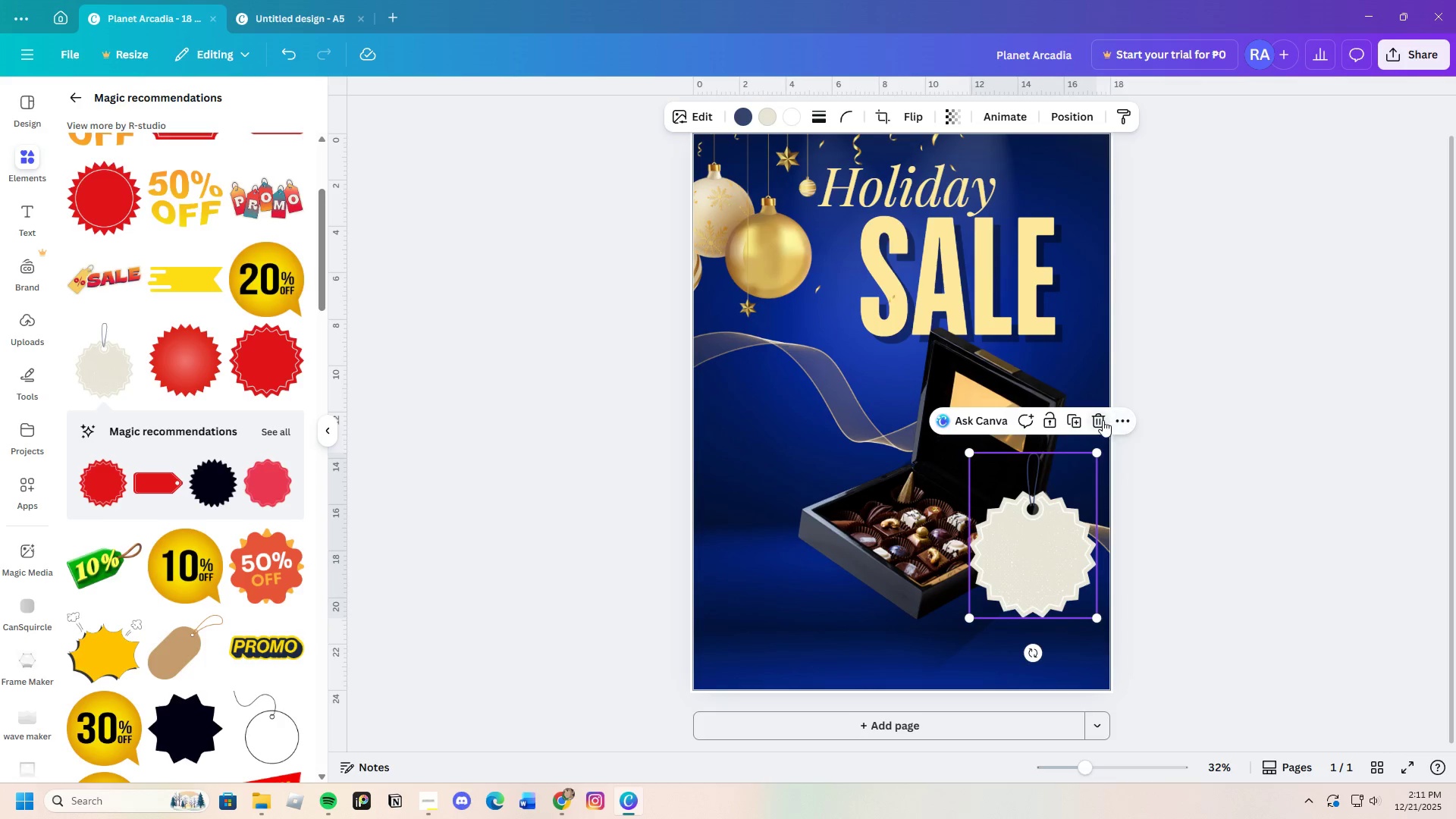 
left_click([1103, 420])
 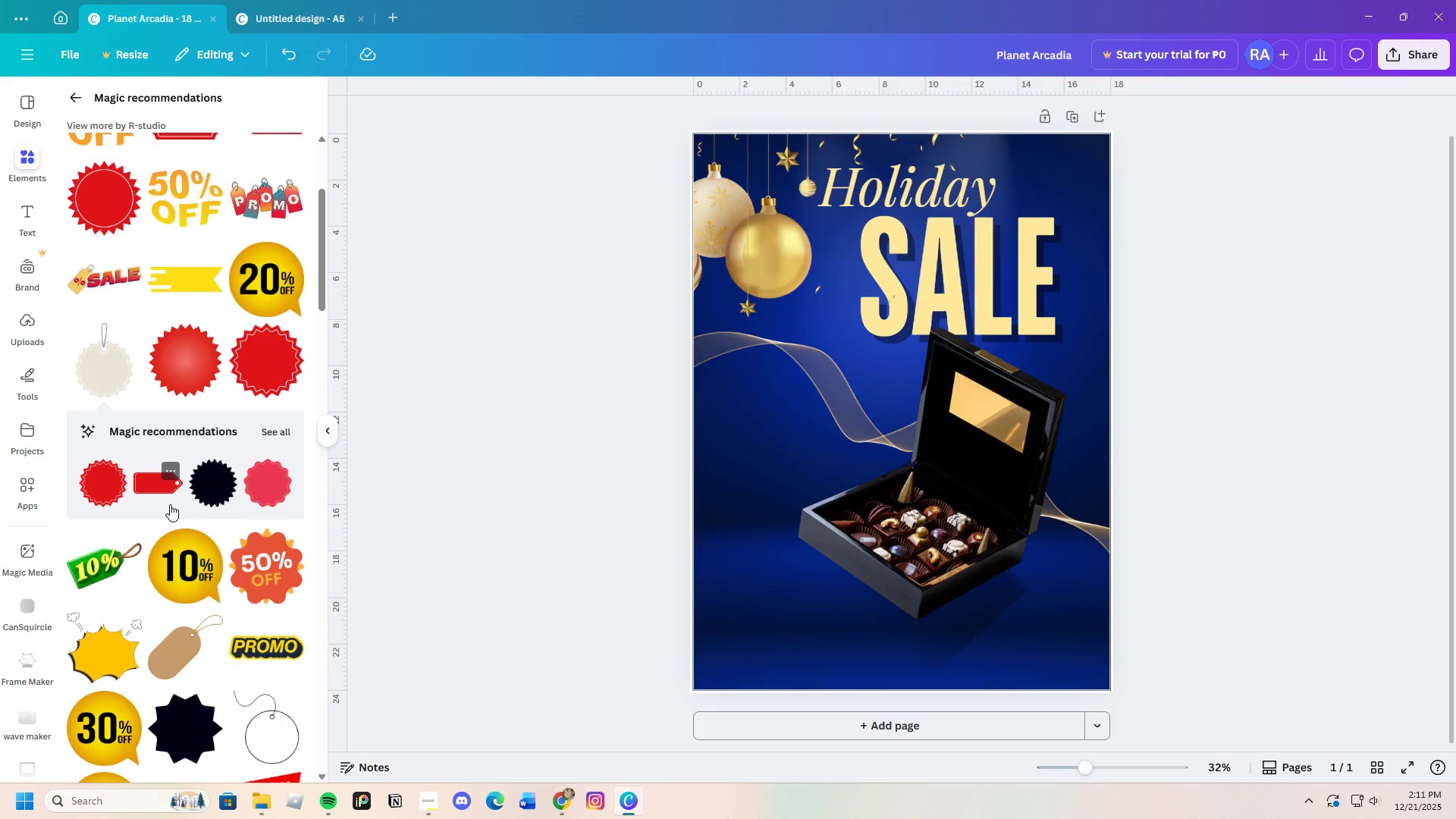 
scroll: coordinate [221, 539], scroll_direction: down, amount: 13.0
 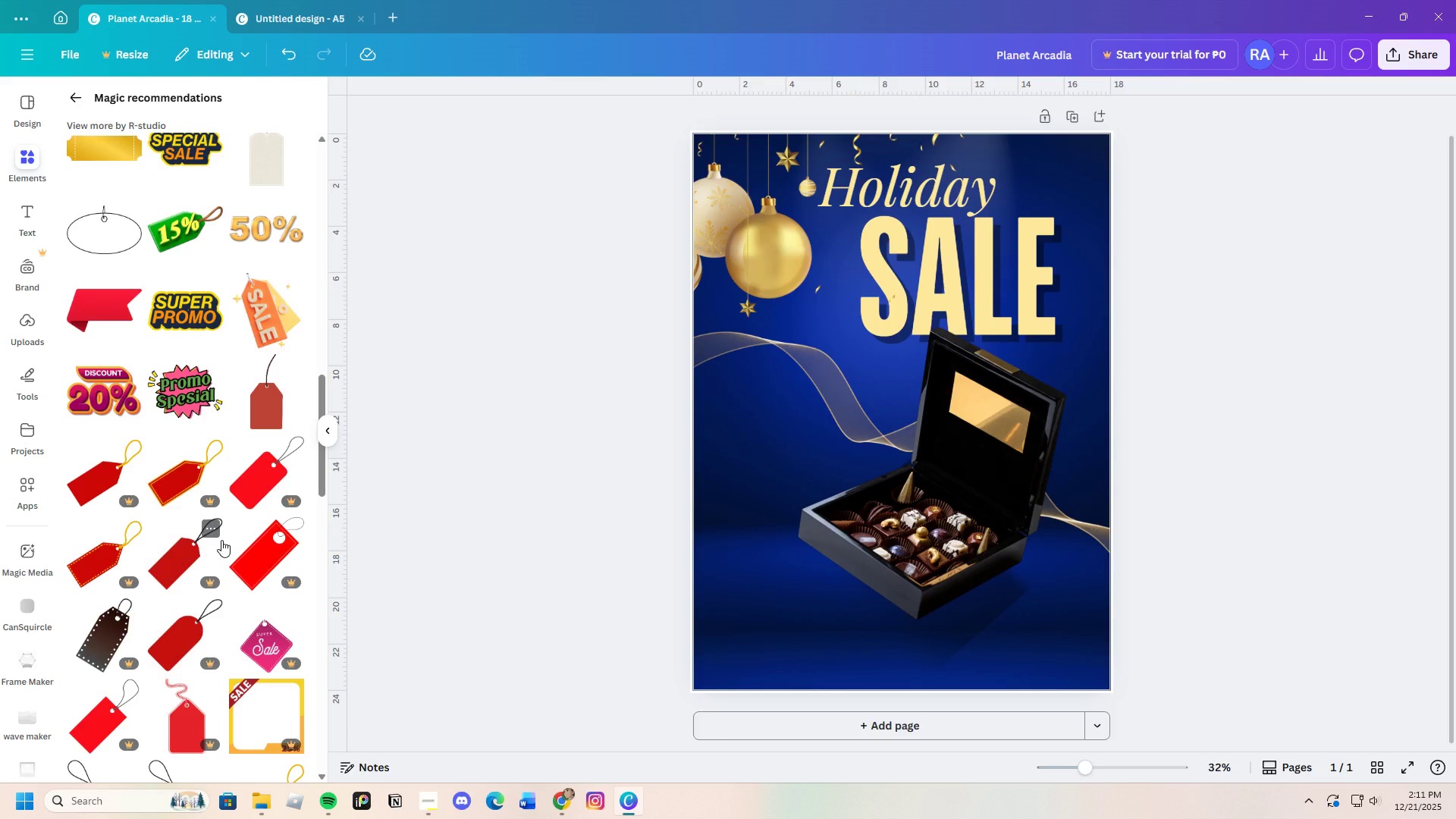 
wait(7.12)
 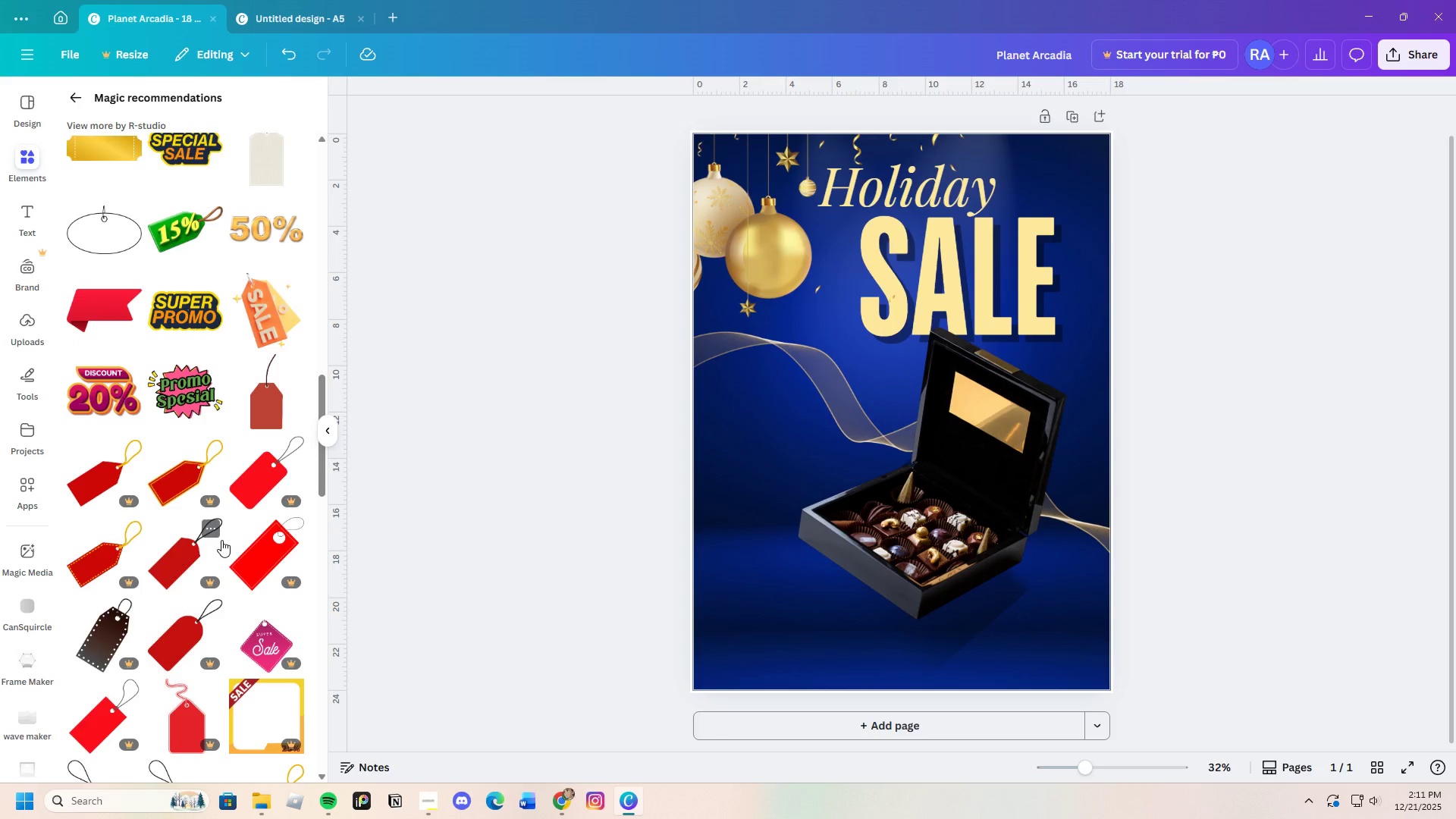 
scroll: coordinate [164, 504], scroll_direction: up, amount: 3.0
 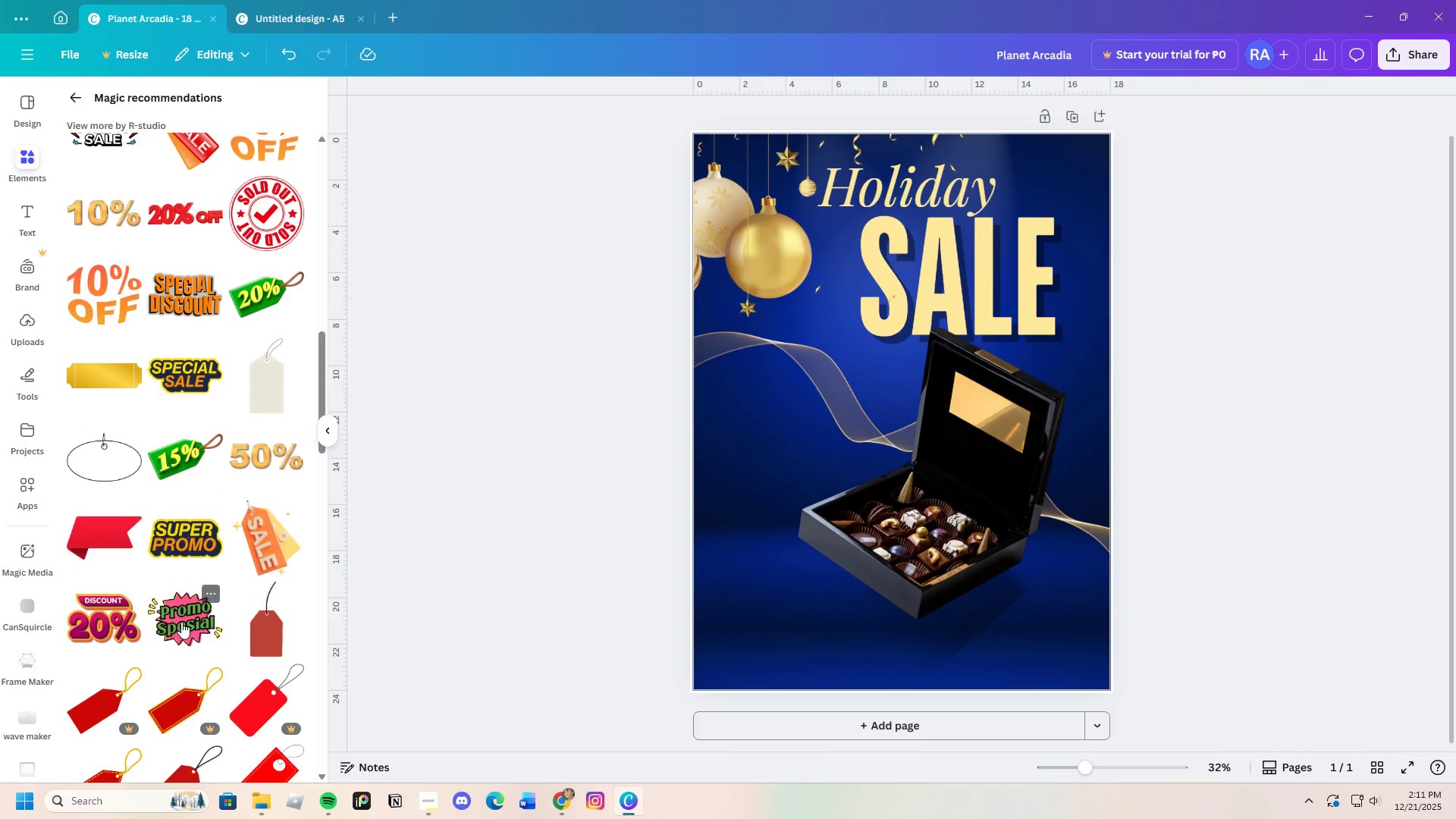 
scroll: coordinate [181, 622], scroll_direction: down, amount: 1.0
 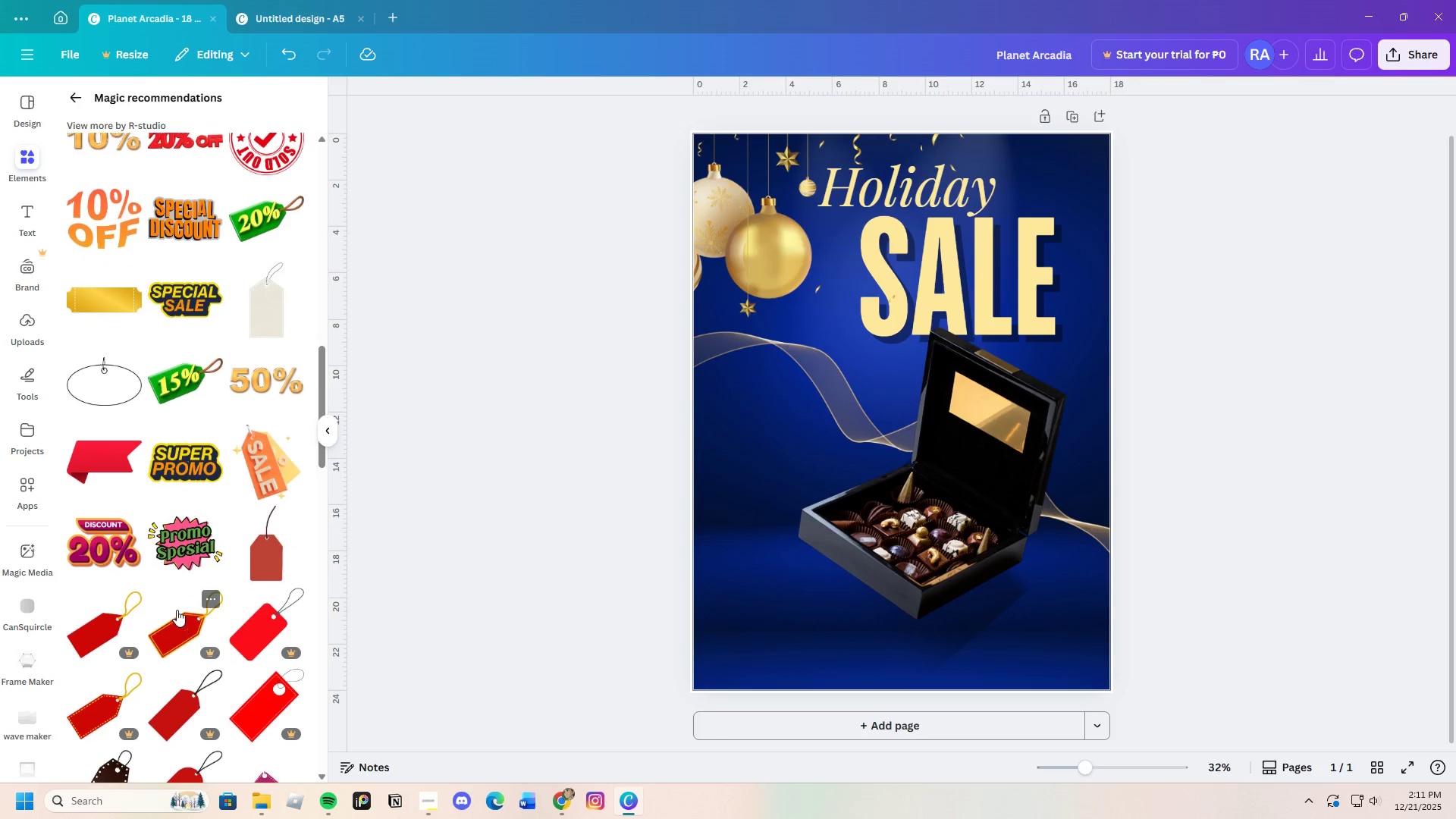 
mouse_move([141, 563])
 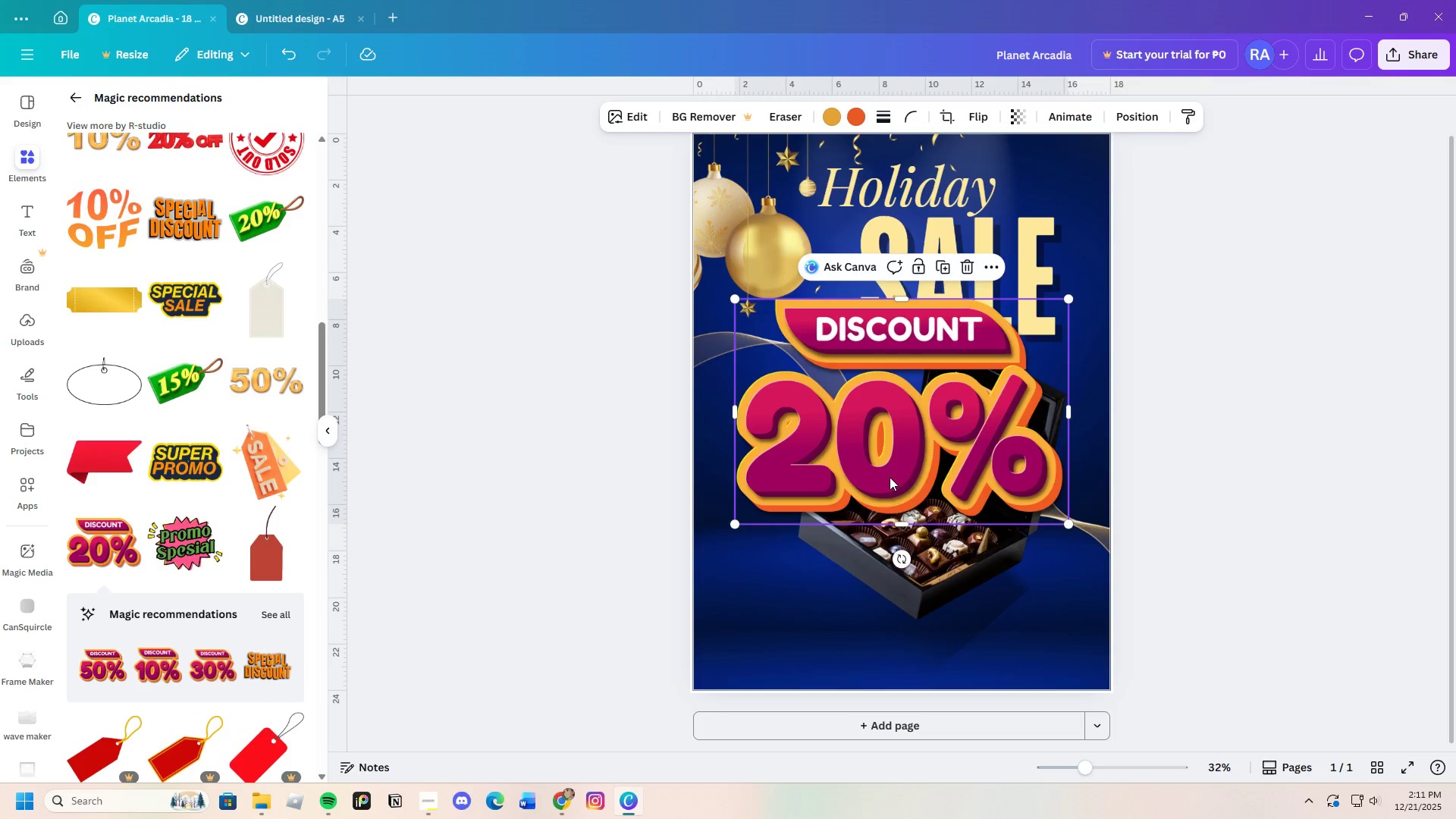 
left_click_drag(start_coordinate=[890, 477], to_coordinate=[886, 554])
 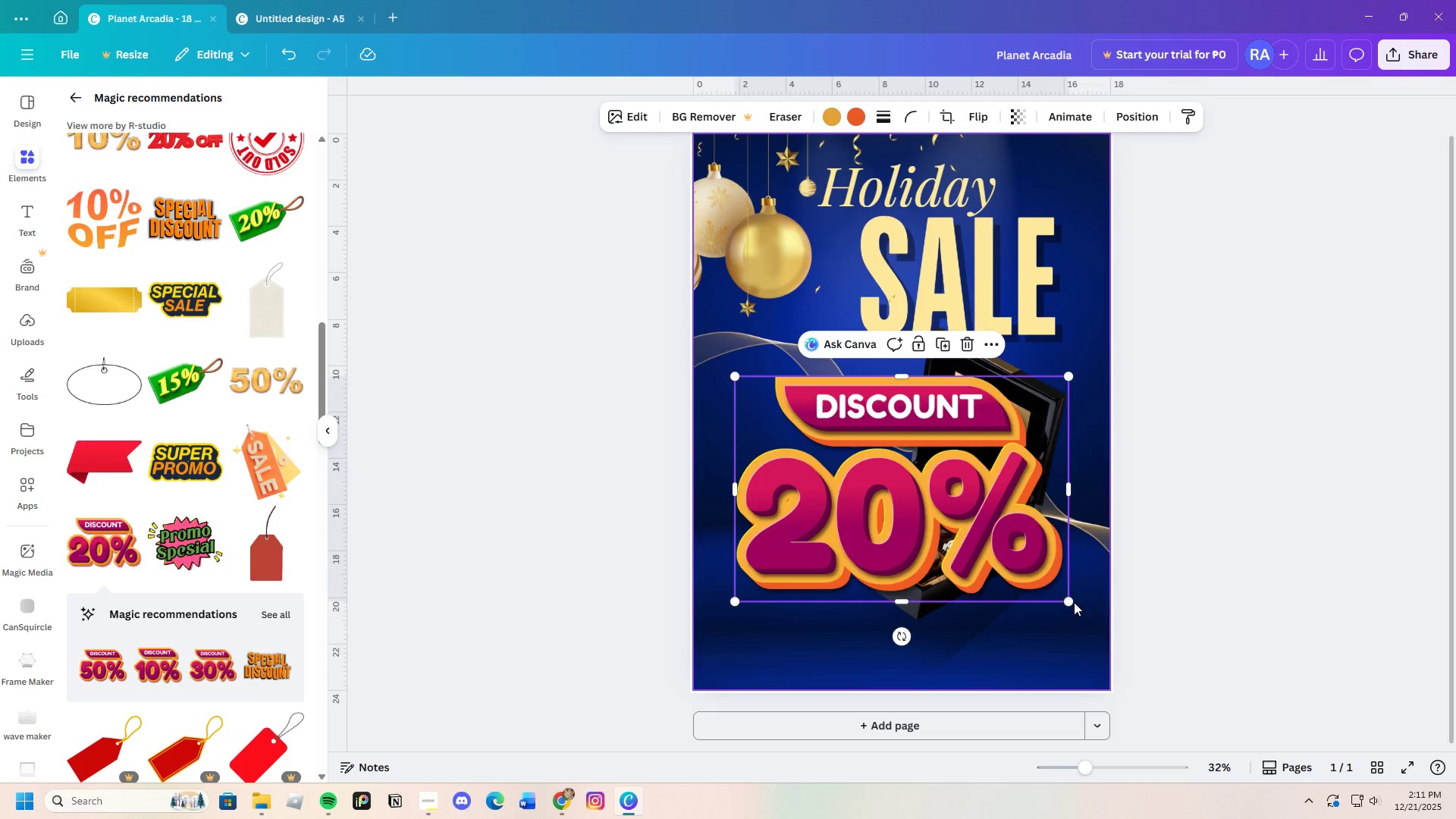 
left_click_drag(start_coordinate=[1071, 600], to_coordinate=[931, 490])
 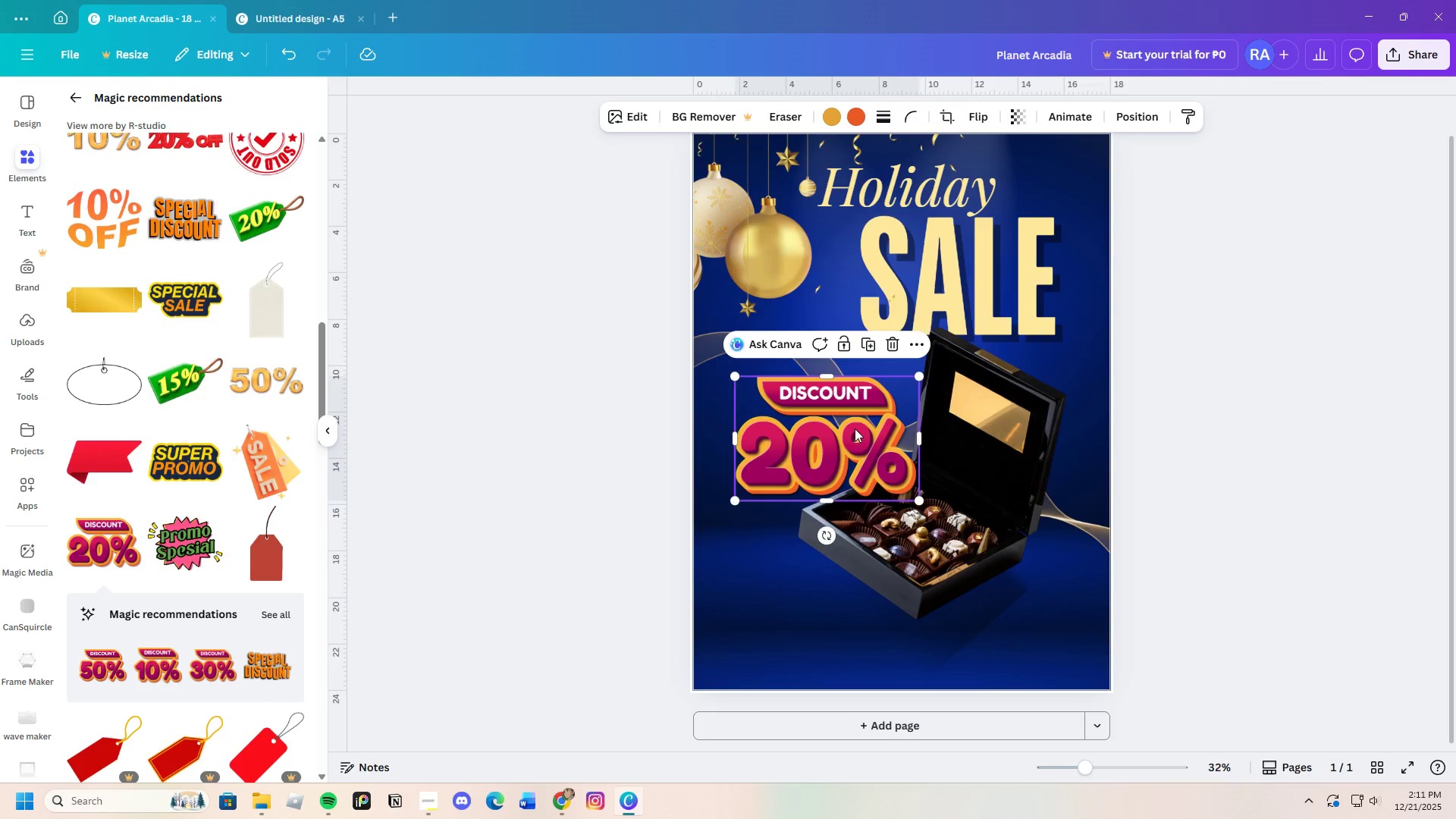 
left_click_drag(start_coordinate=[855, 428], to_coordinate=[805, 413])
 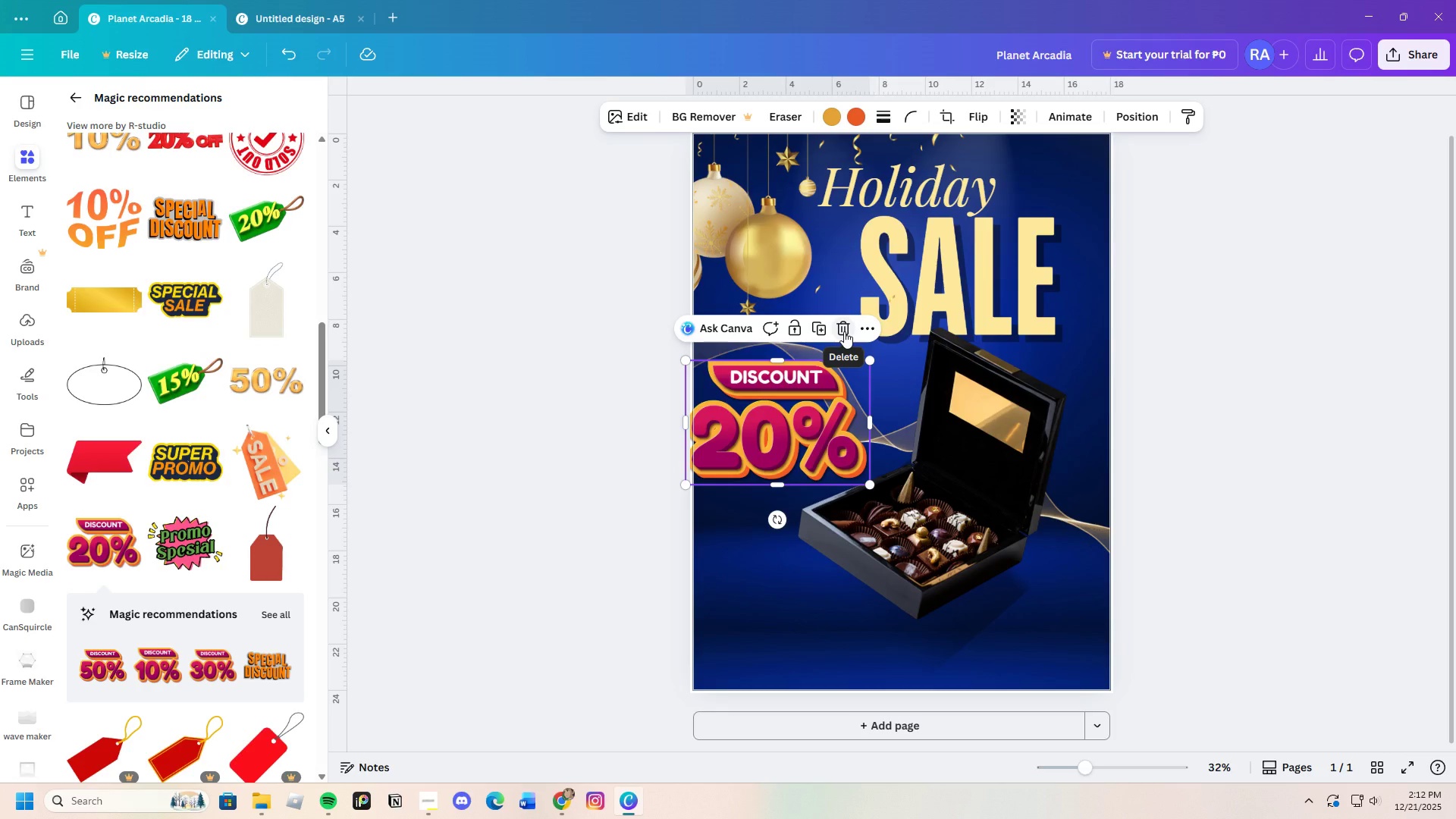 
left_click([844, 331])
 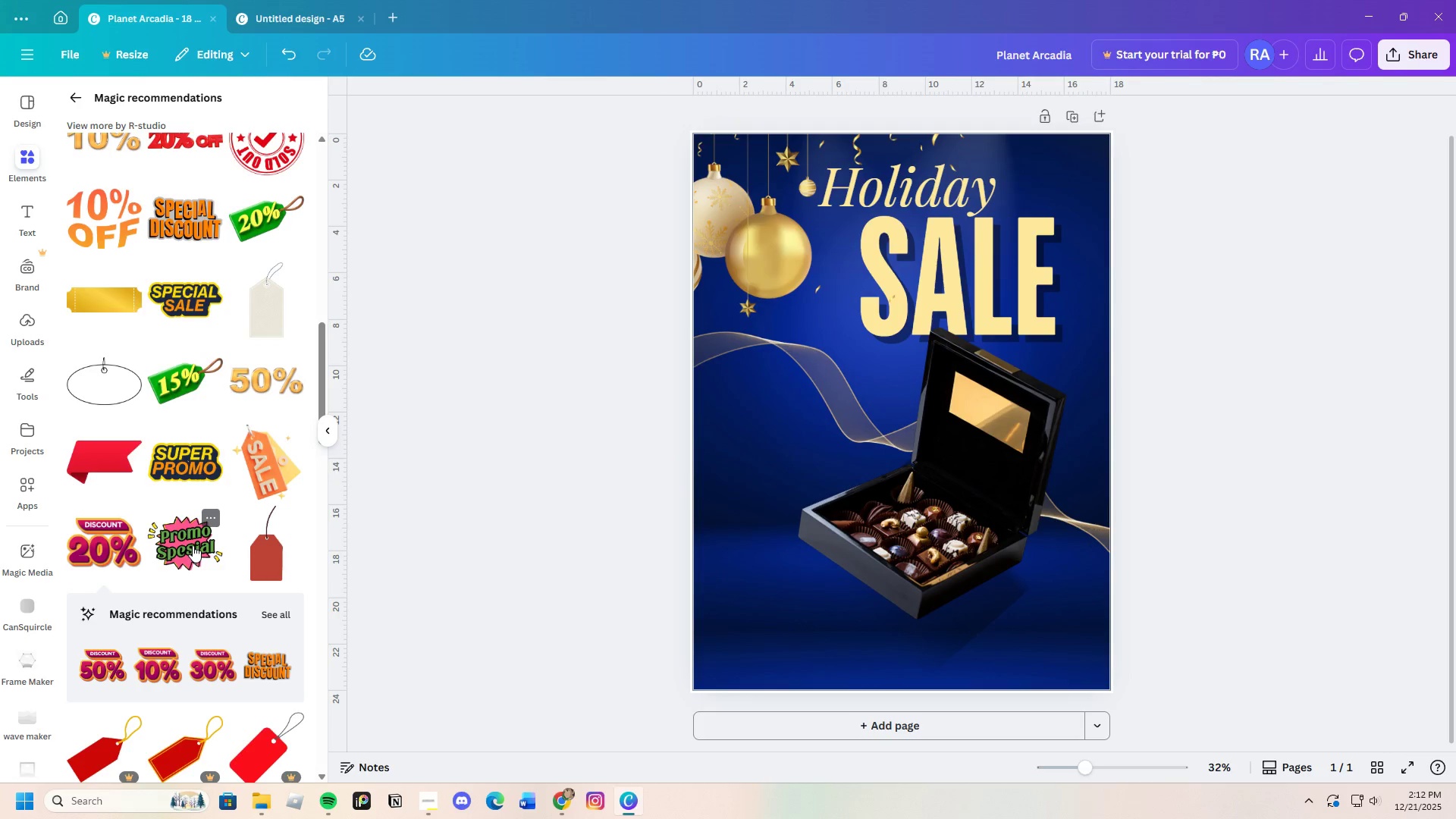 
scroll: coordinate [193, 544], scroll_direction: down, amount: 13.0
 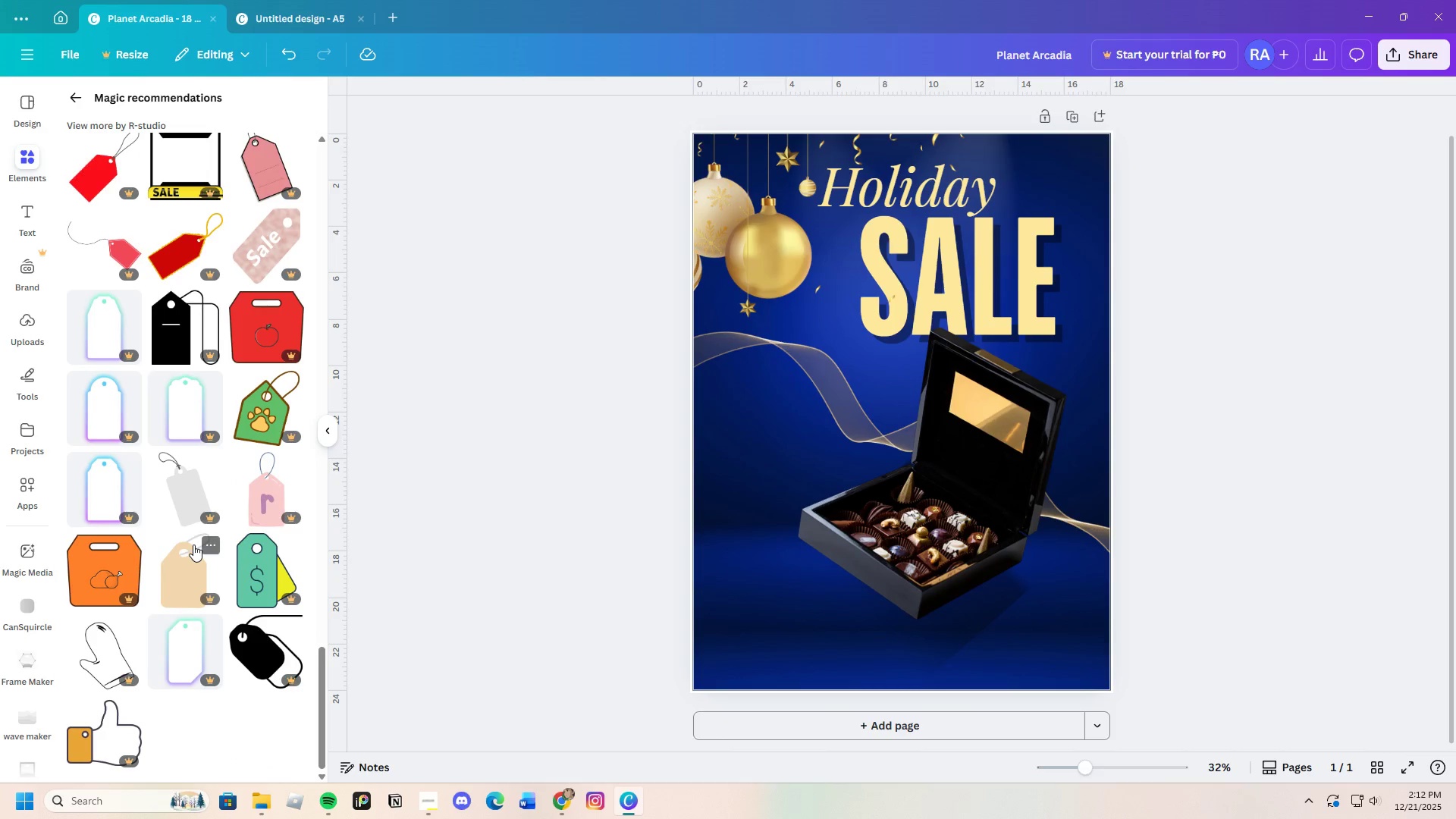 
scroll: coordinate [194, 544], scroll_direction: up, amount: 23.0
 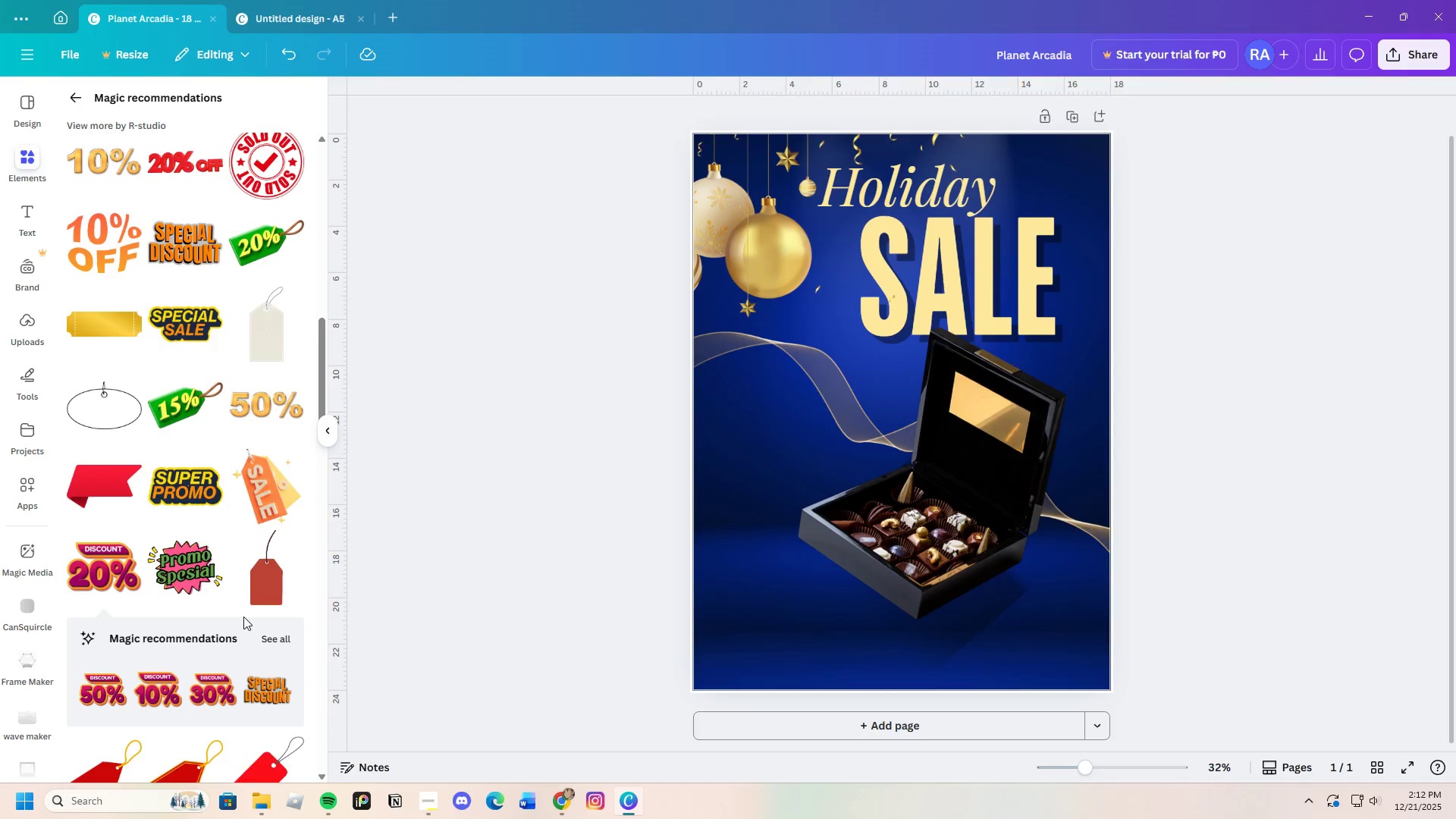 
left_click([275, 649])
 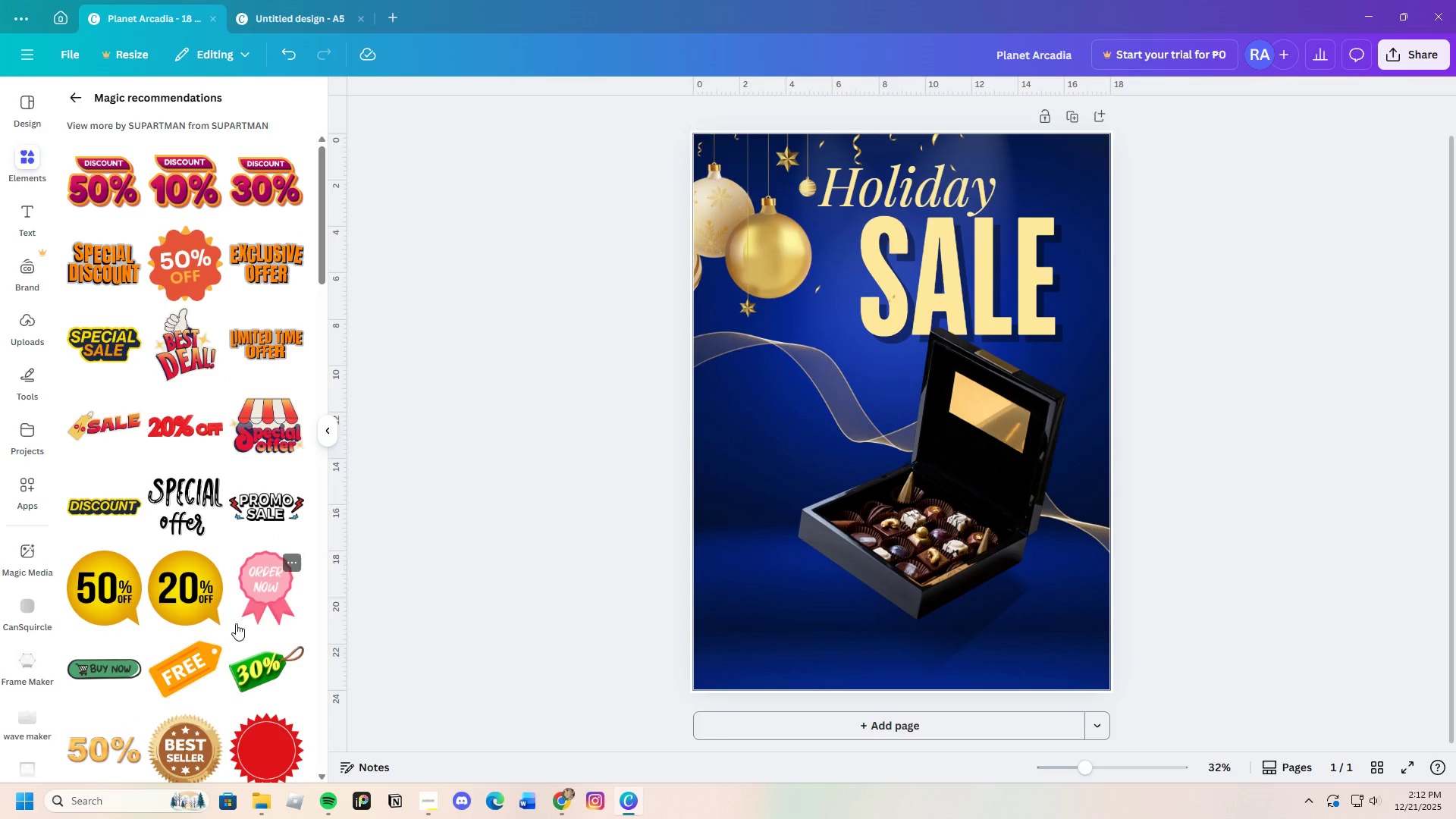 
scroll: coordinate [232, 595], scroll_direction: down, amount: 15.0
 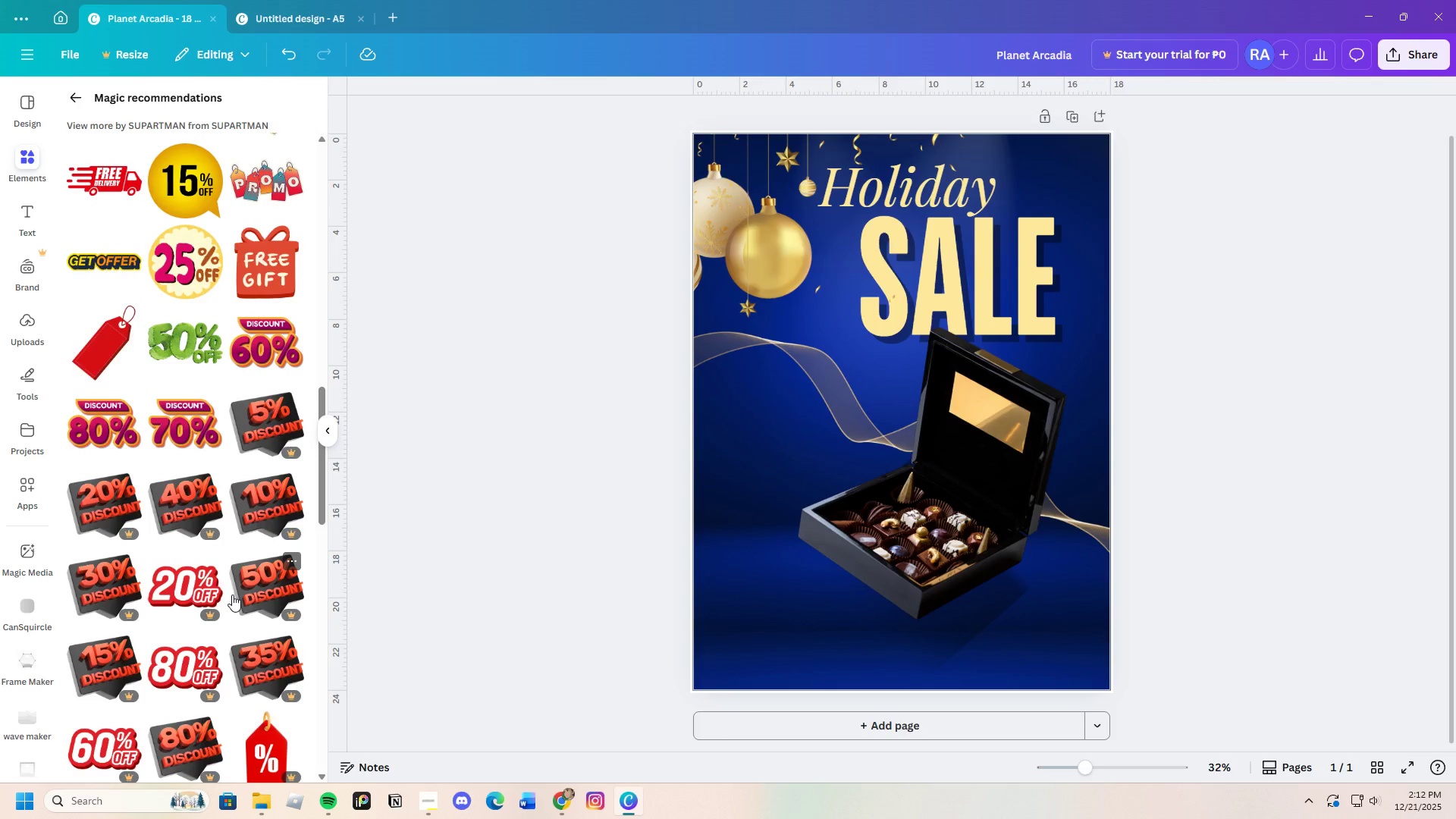 
scroll: coordinate [247, 540], scroll_direction: down, amount: 17.0
 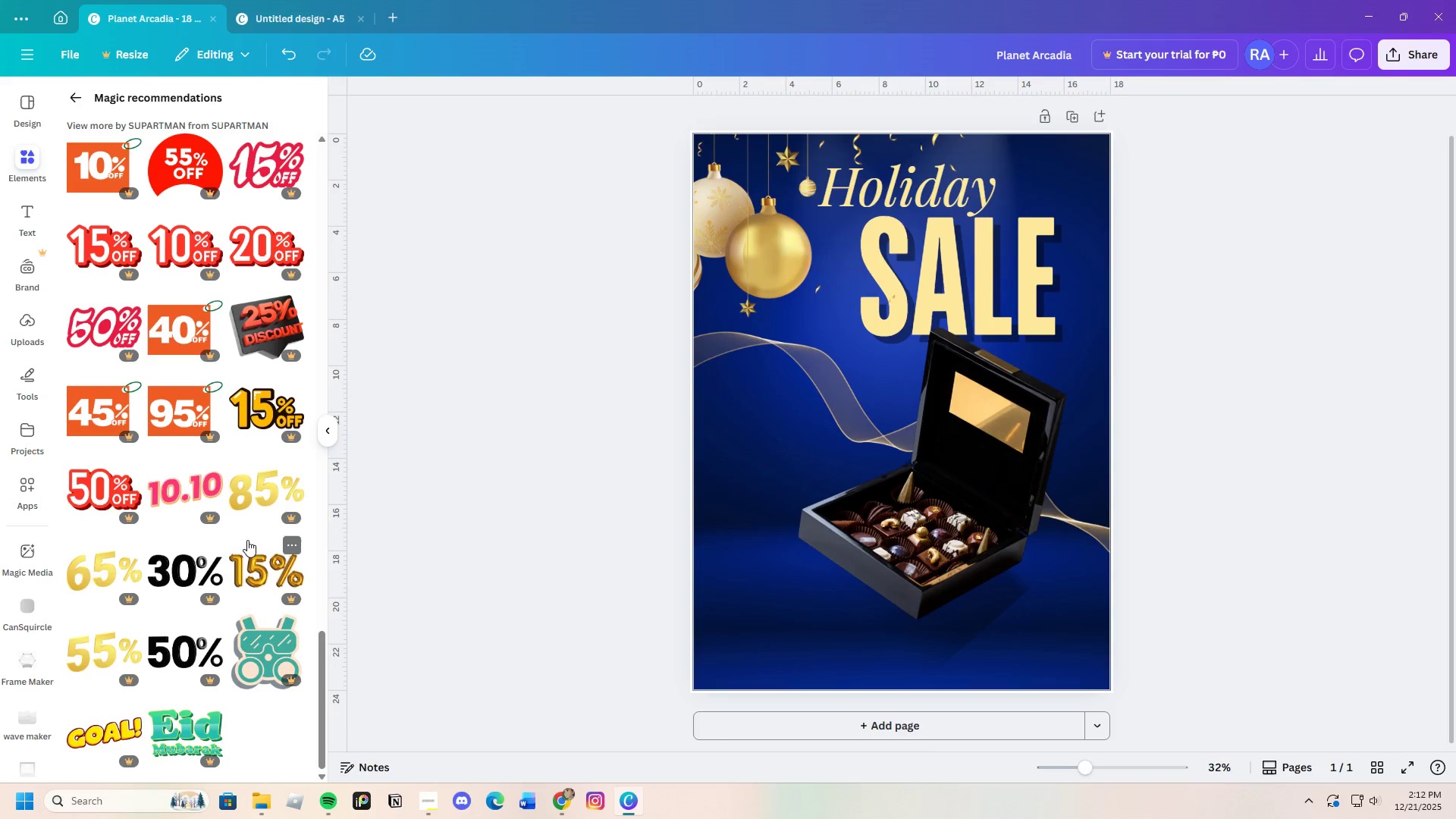 
scroll: coordinate [249, 601], scroll_direction: up, amount: 30.0
 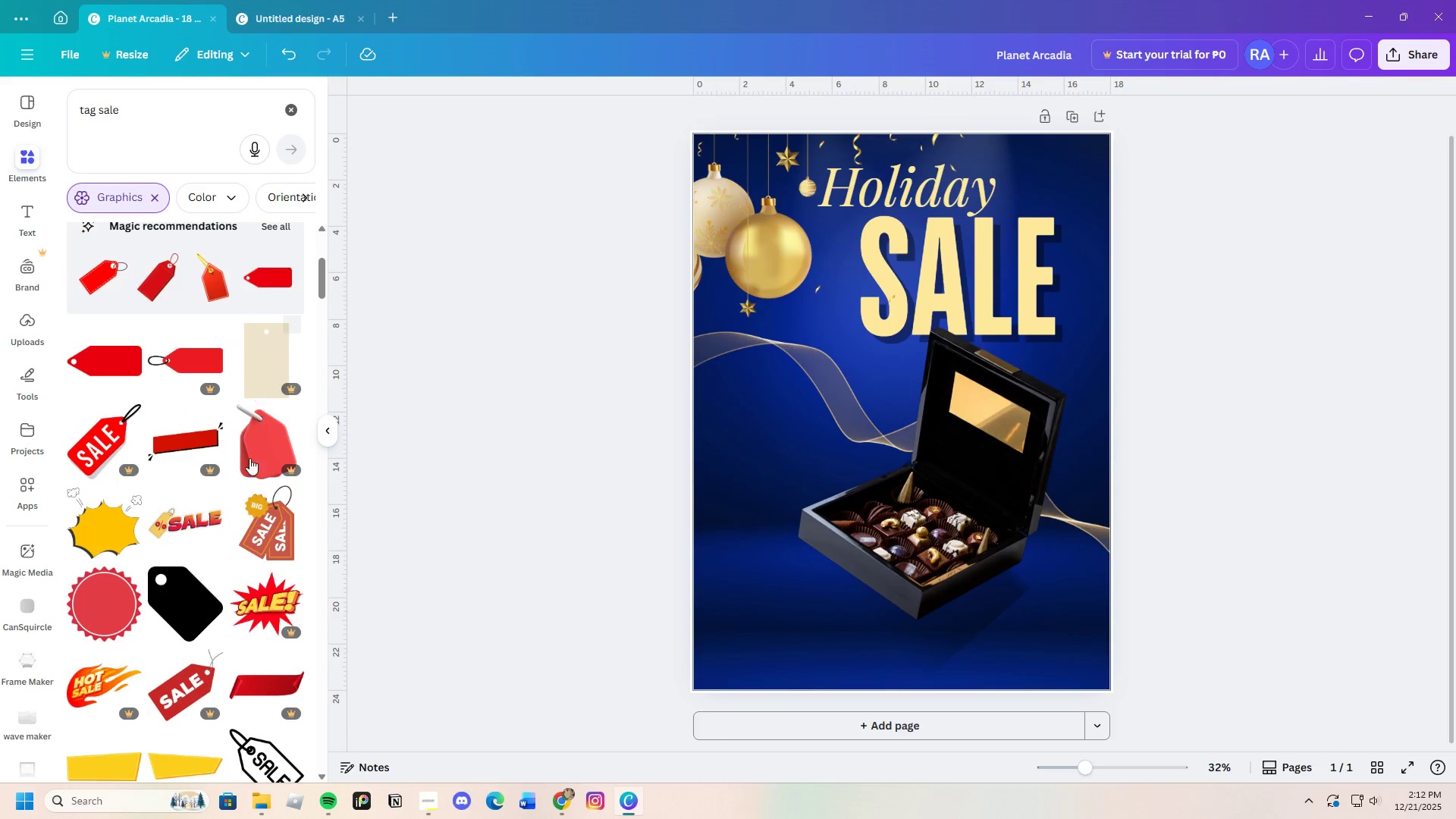 
scroll: coordinate [221, 546], scroll_direction: down, amount: 3.0
 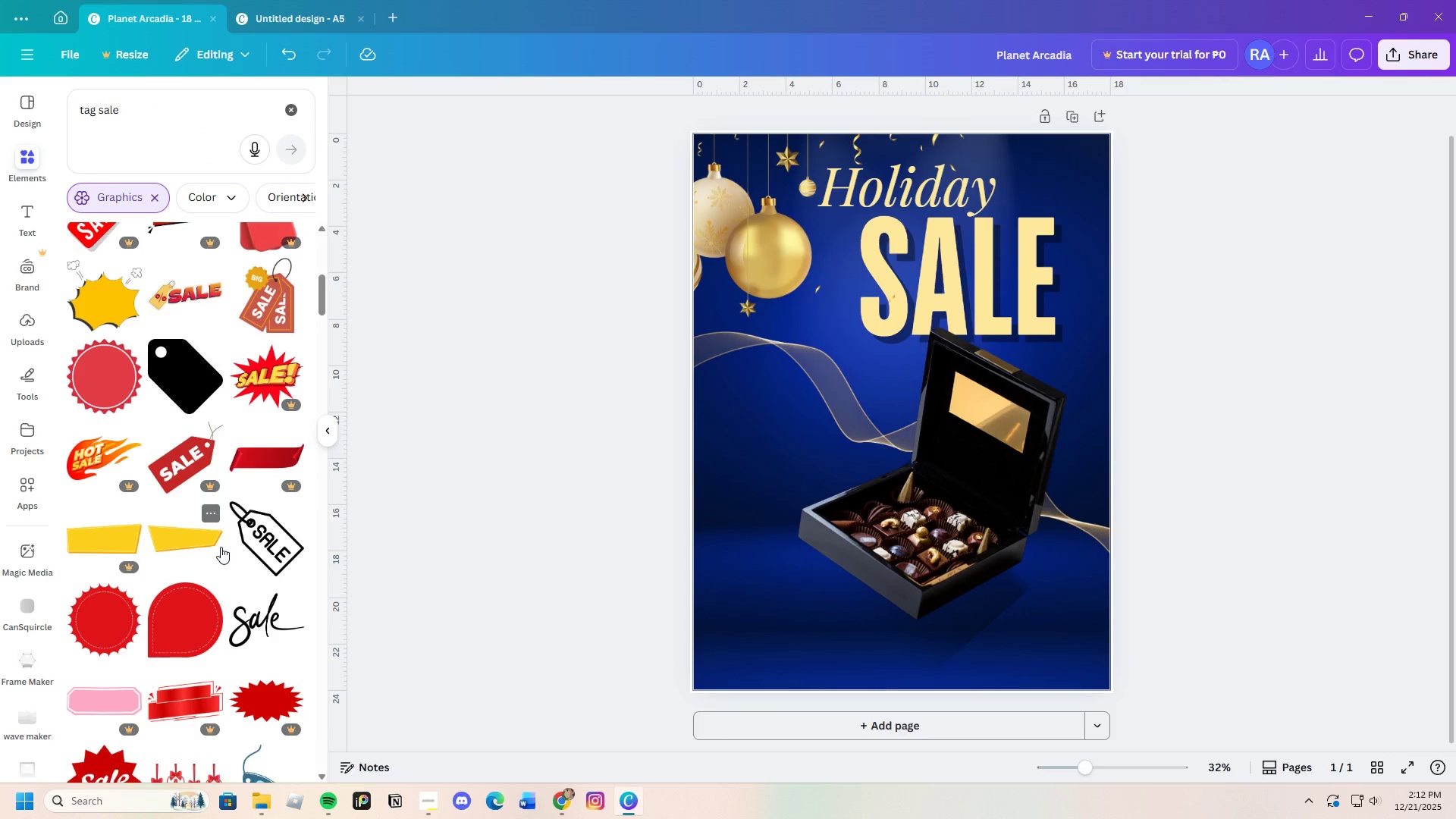 
scroll: coordinate [221, 547], scroll_direction: up, amount: 3.0
 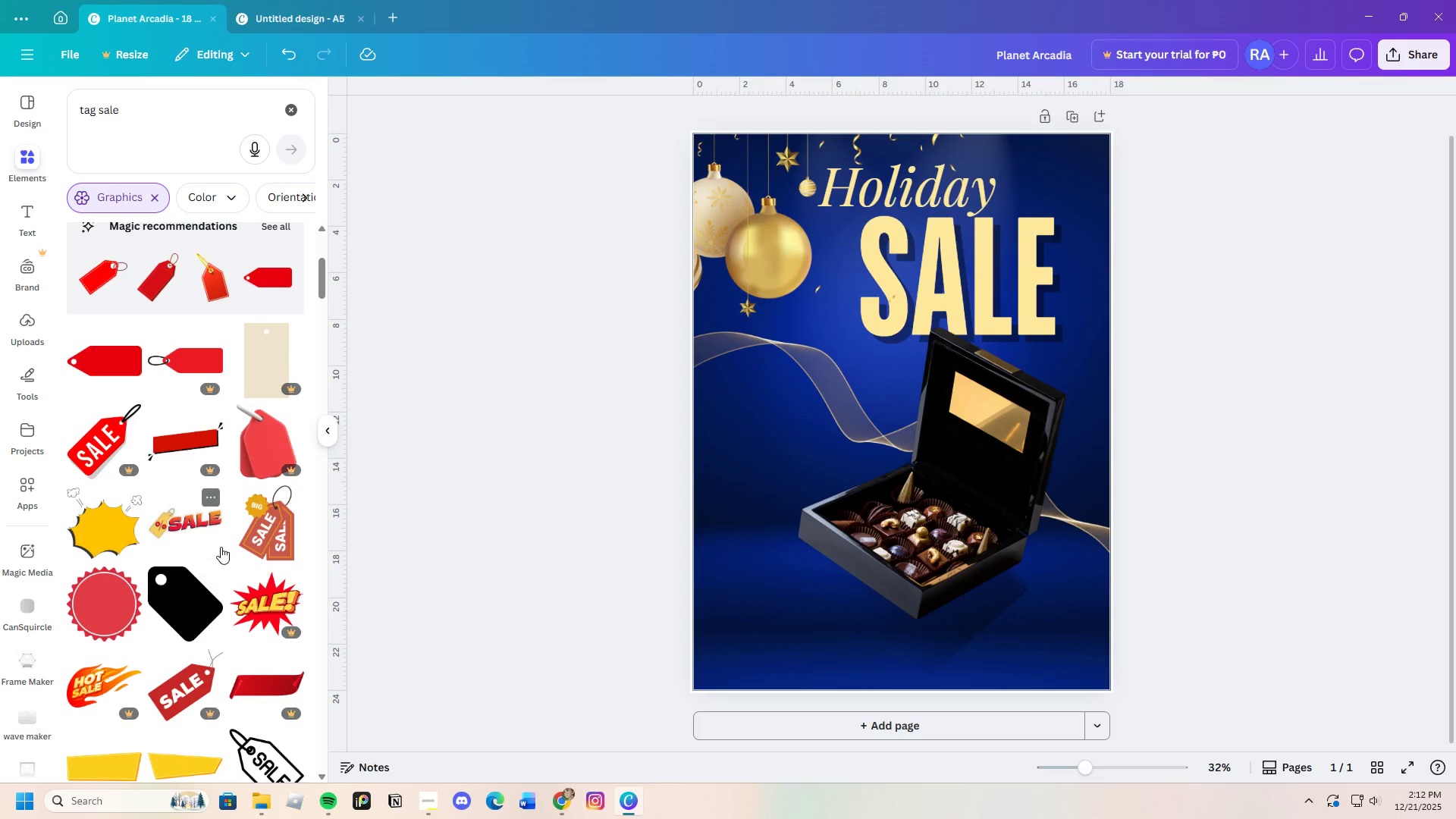 
scroll: coordinate [206, 576], scroll_direction: down, amount: 22.0
 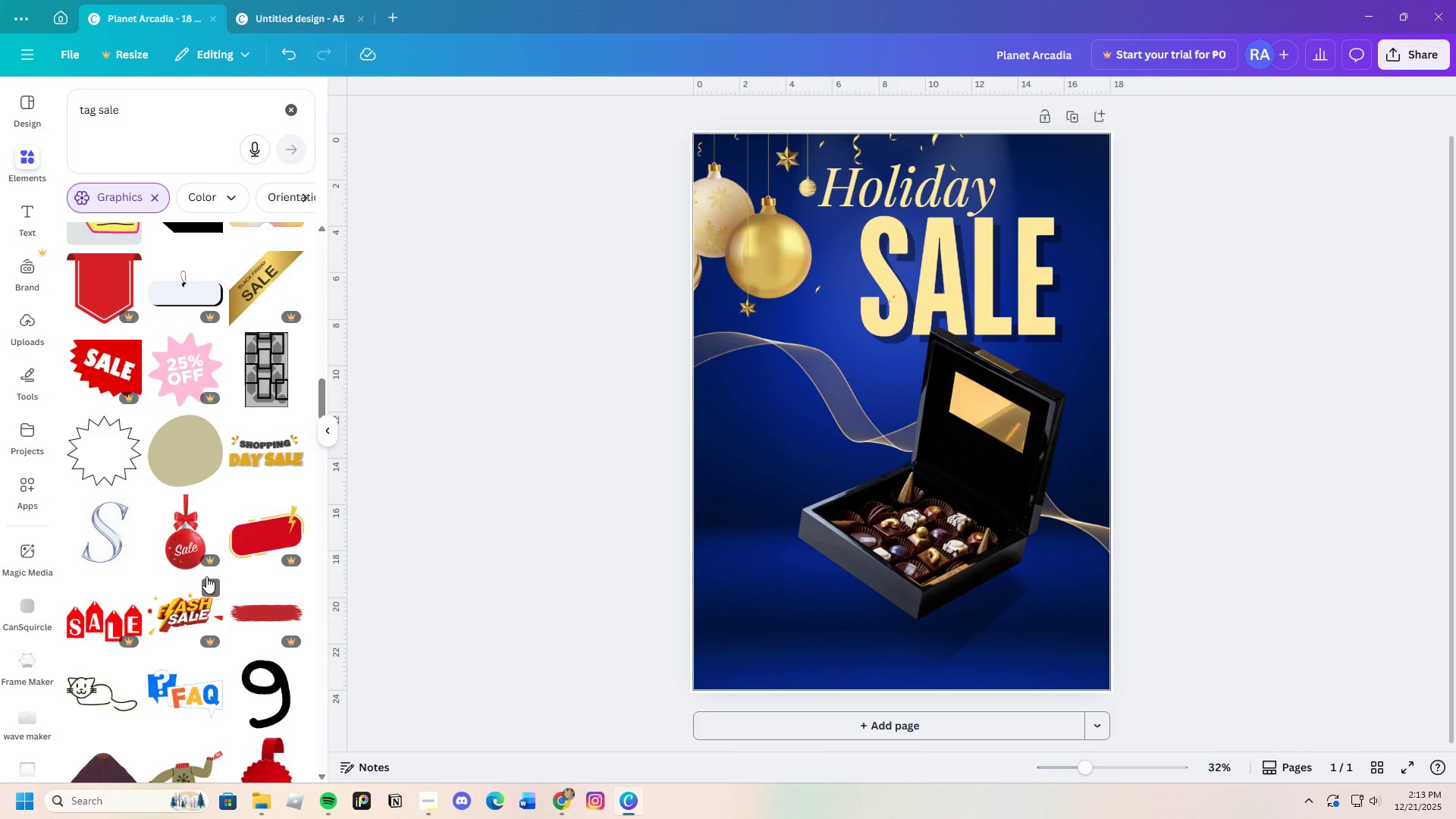 
scroll: coordinate [193, 608], scroll_direction: down, amount: 16.0
 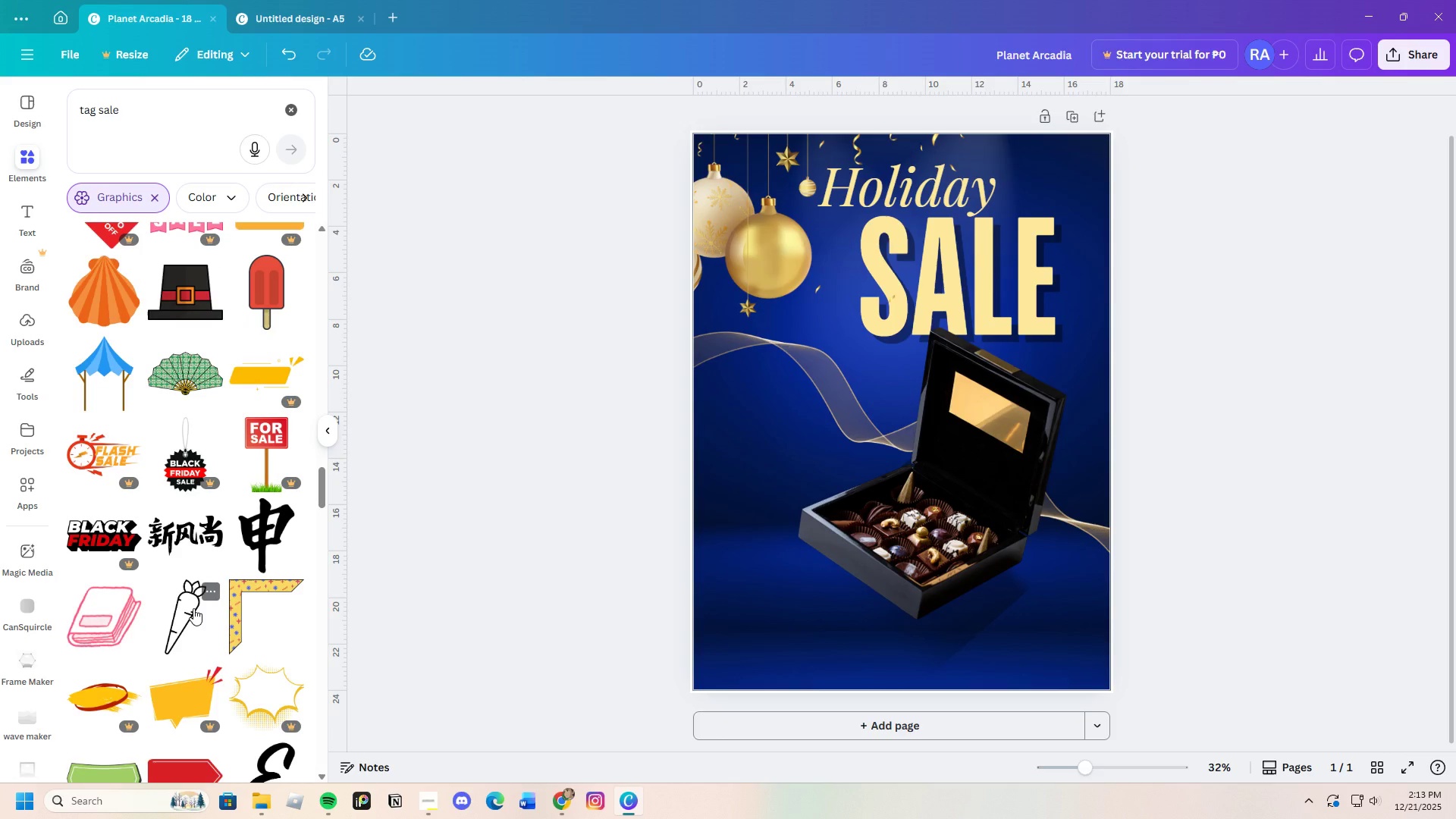 
scroll: coordinate [191, 609], scroll_direction: down, amount: 17.0
 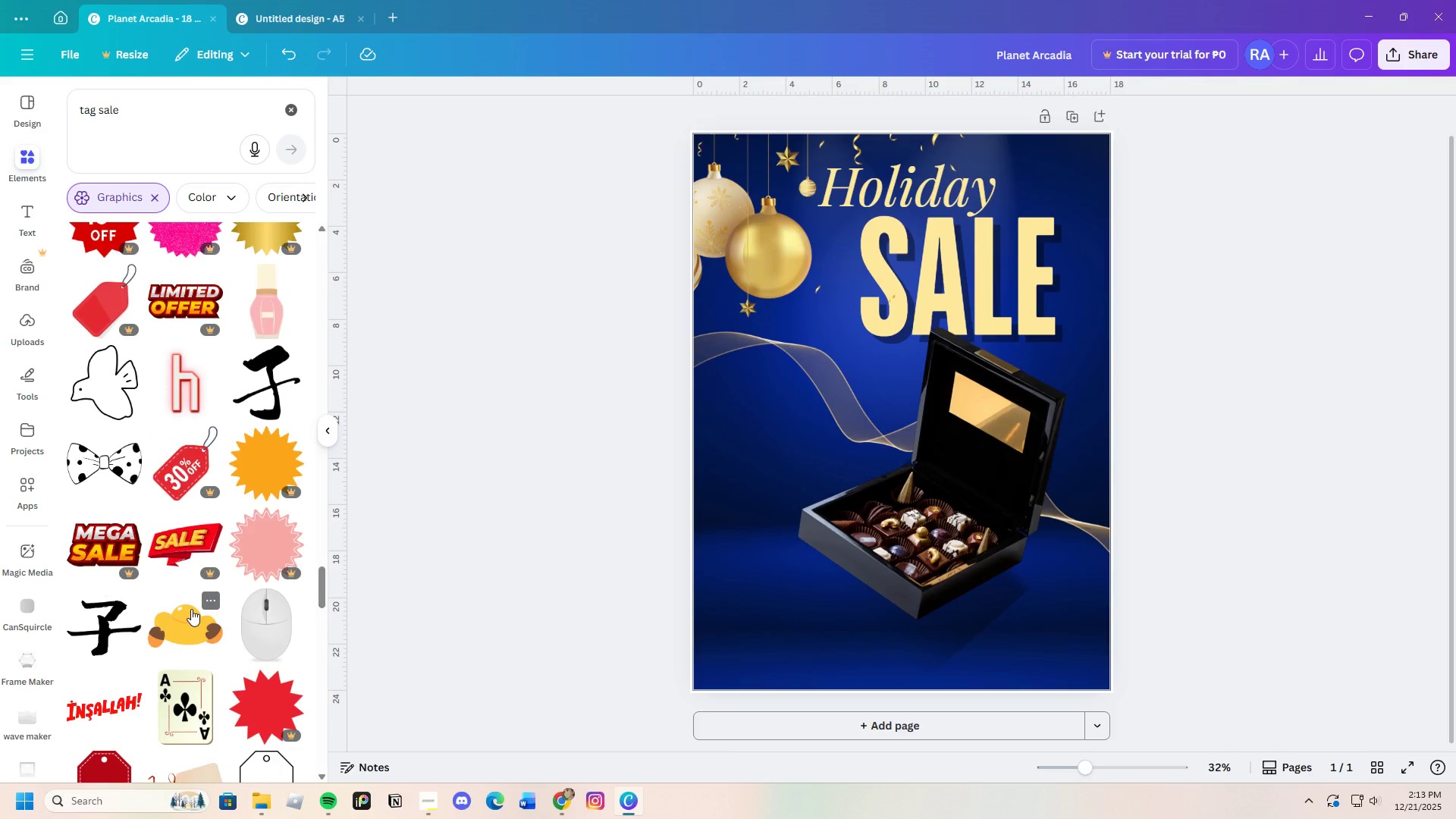 
scroll: coordinate [202, 606], scroll_direction: down, amount: 17.0
 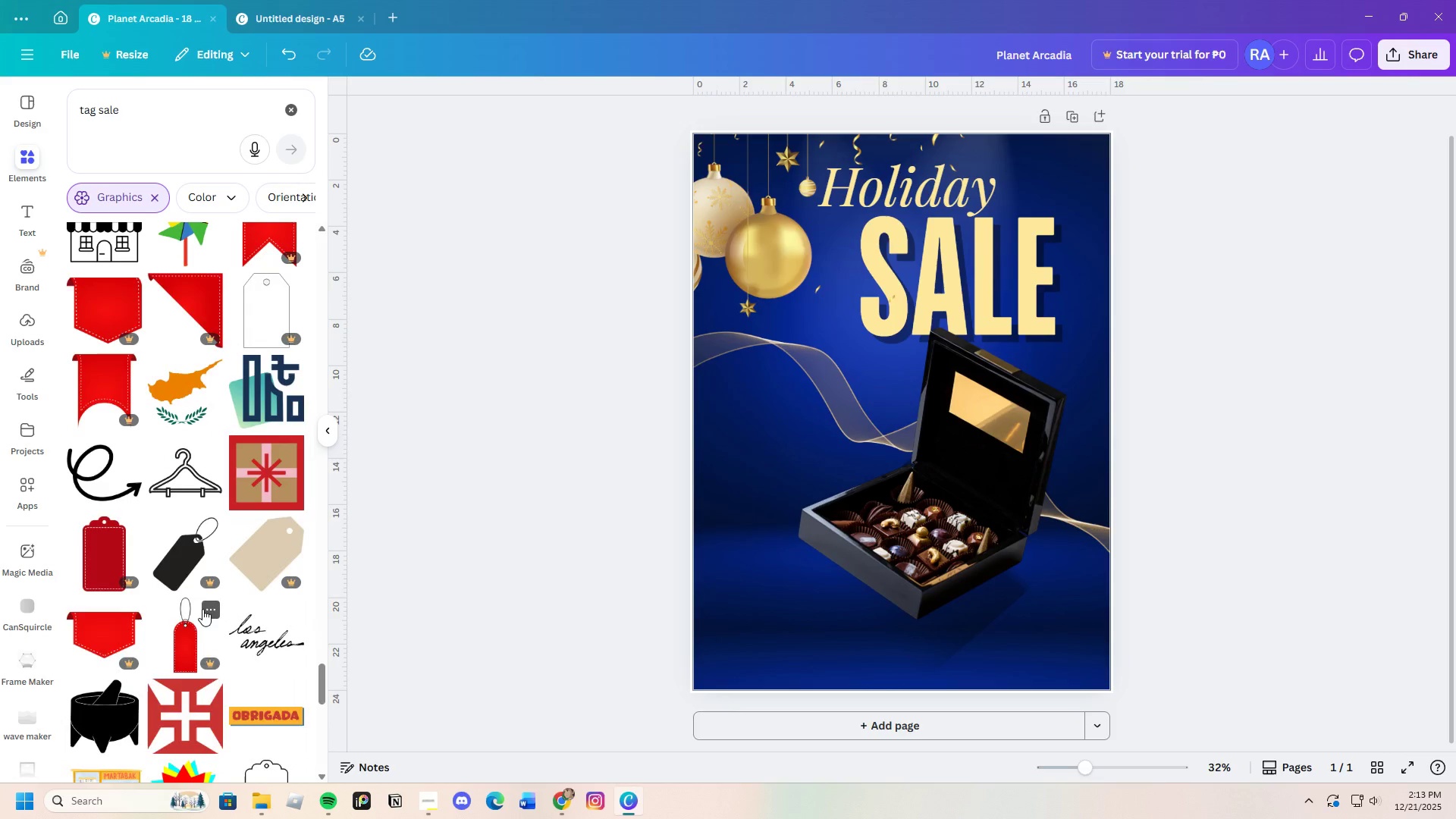 
scroll: coordinate [224, 519], scroll_direction: down, amount: 25.0
 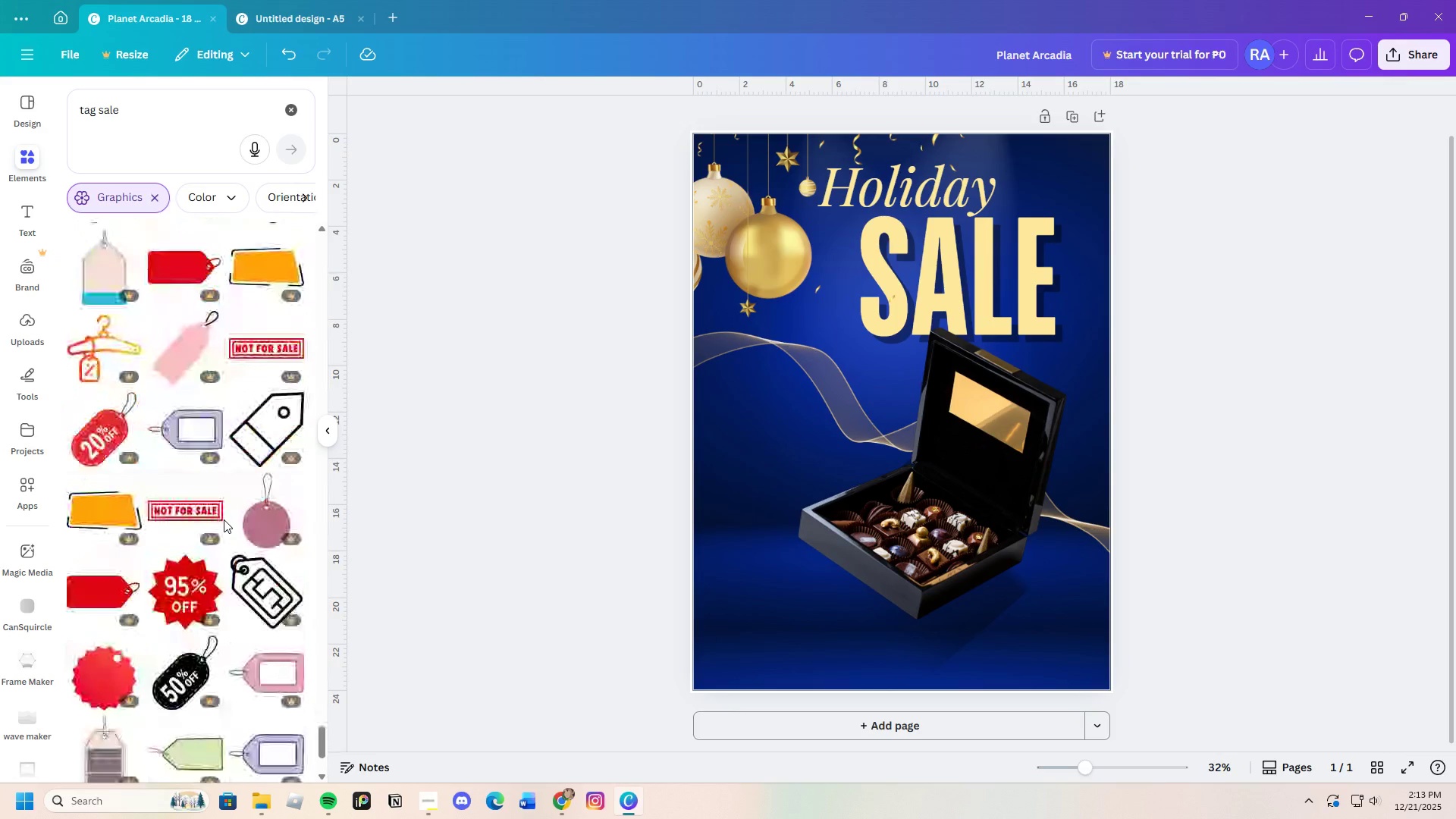 
scroll: coordinate [224, 519], scroll_direction: down, amount: 17.0
 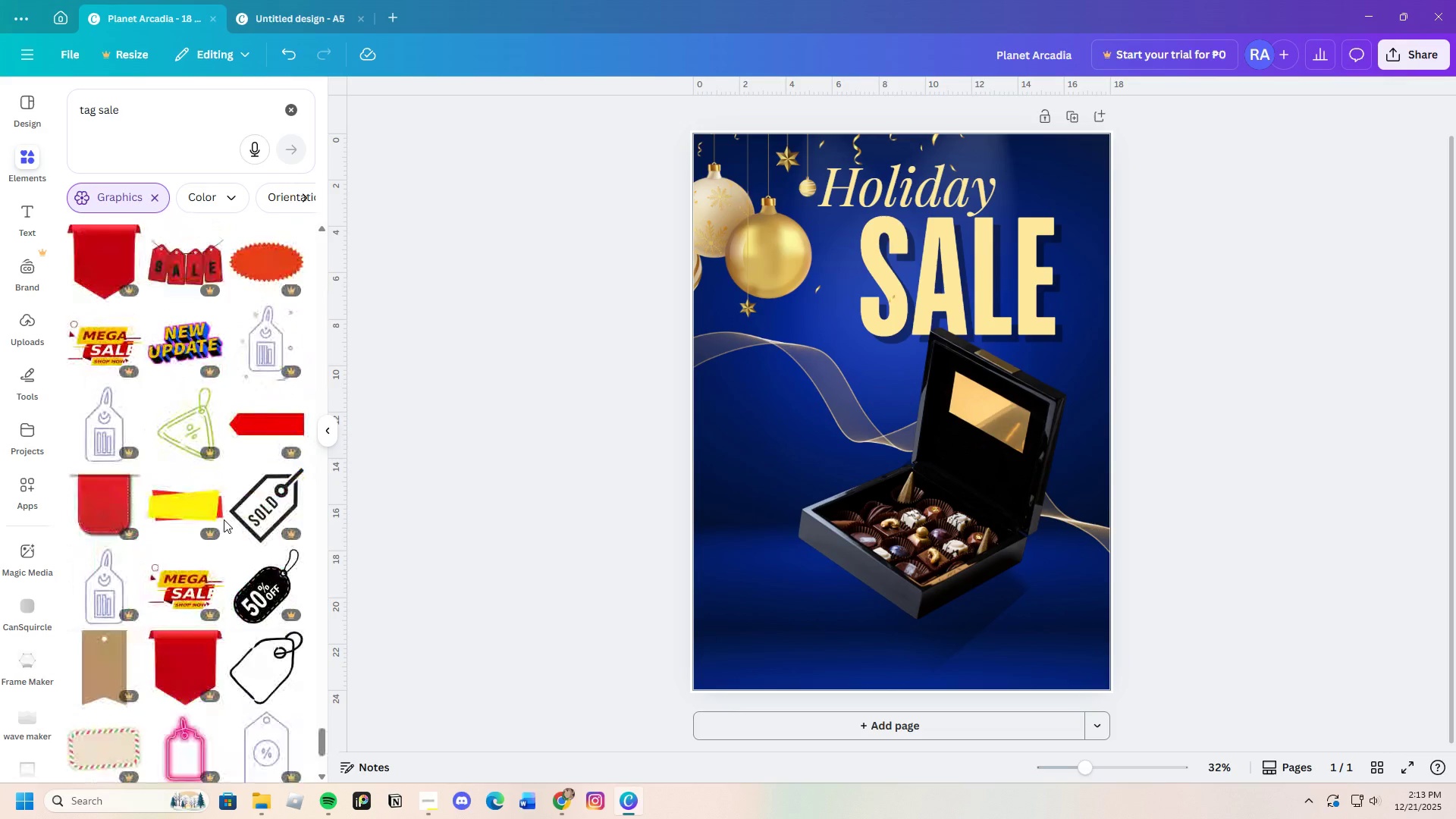 
scroll: coordinate [223, 519], scroll_direction: down, amount: 12.0
 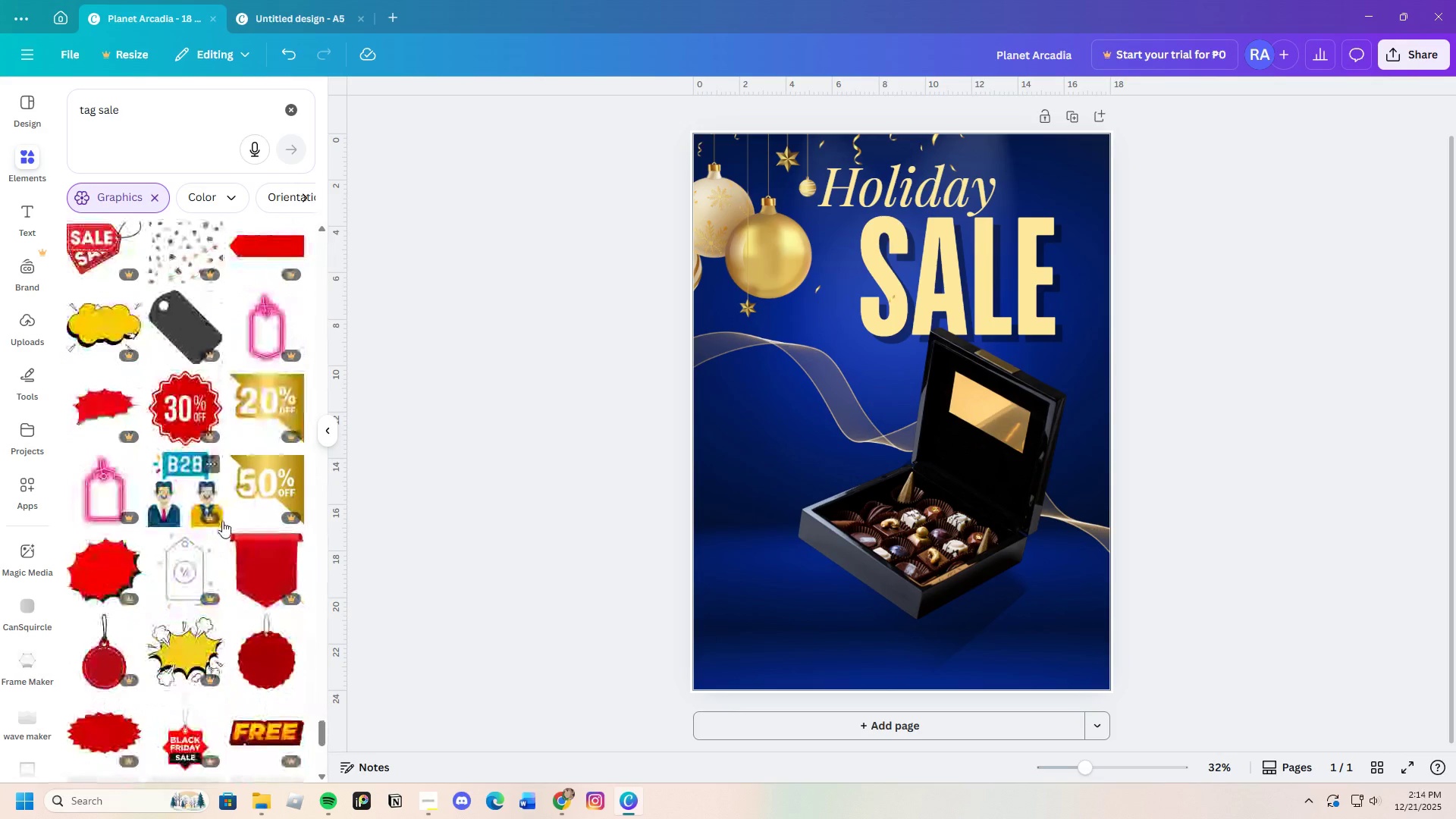 
scroll: coordinate [222, 521], scroll_direction: up, amount: 1.0
 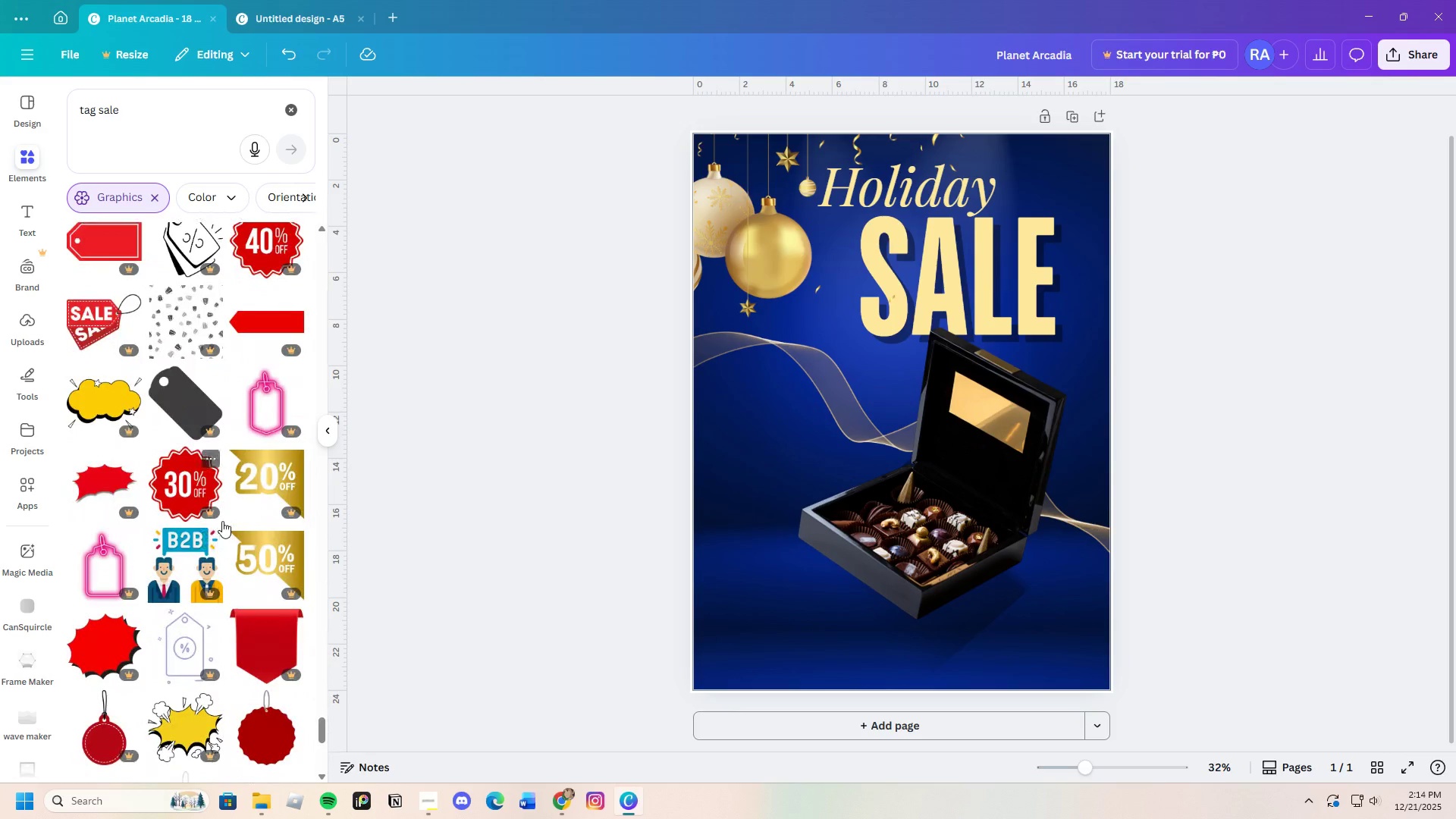 
scroll: coordinate [219, 528], scroll_direction: down, amount: 19.0
 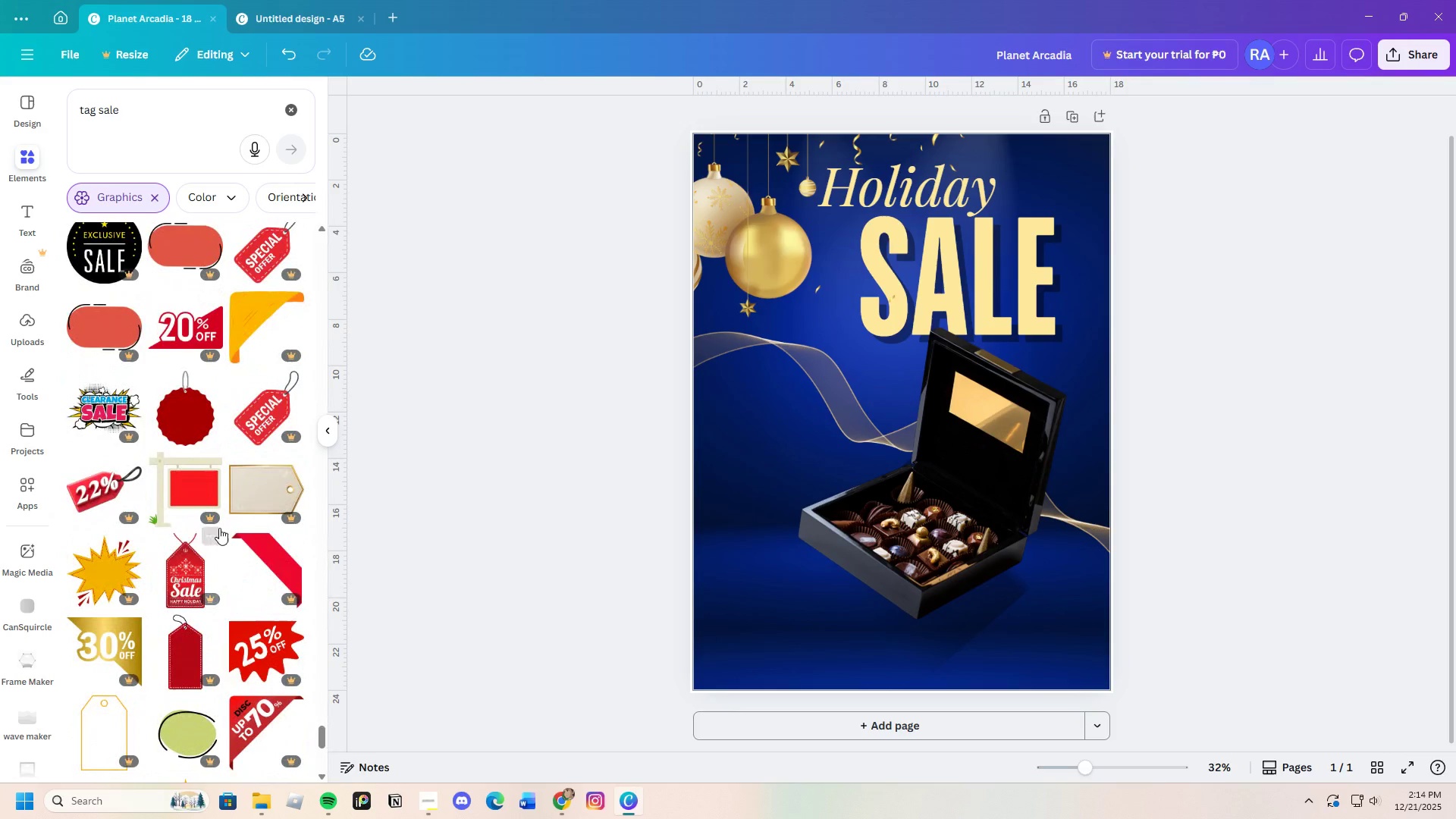 
scroll: coordinate [228, 505], scroll_direction: down, amount: 15.0
 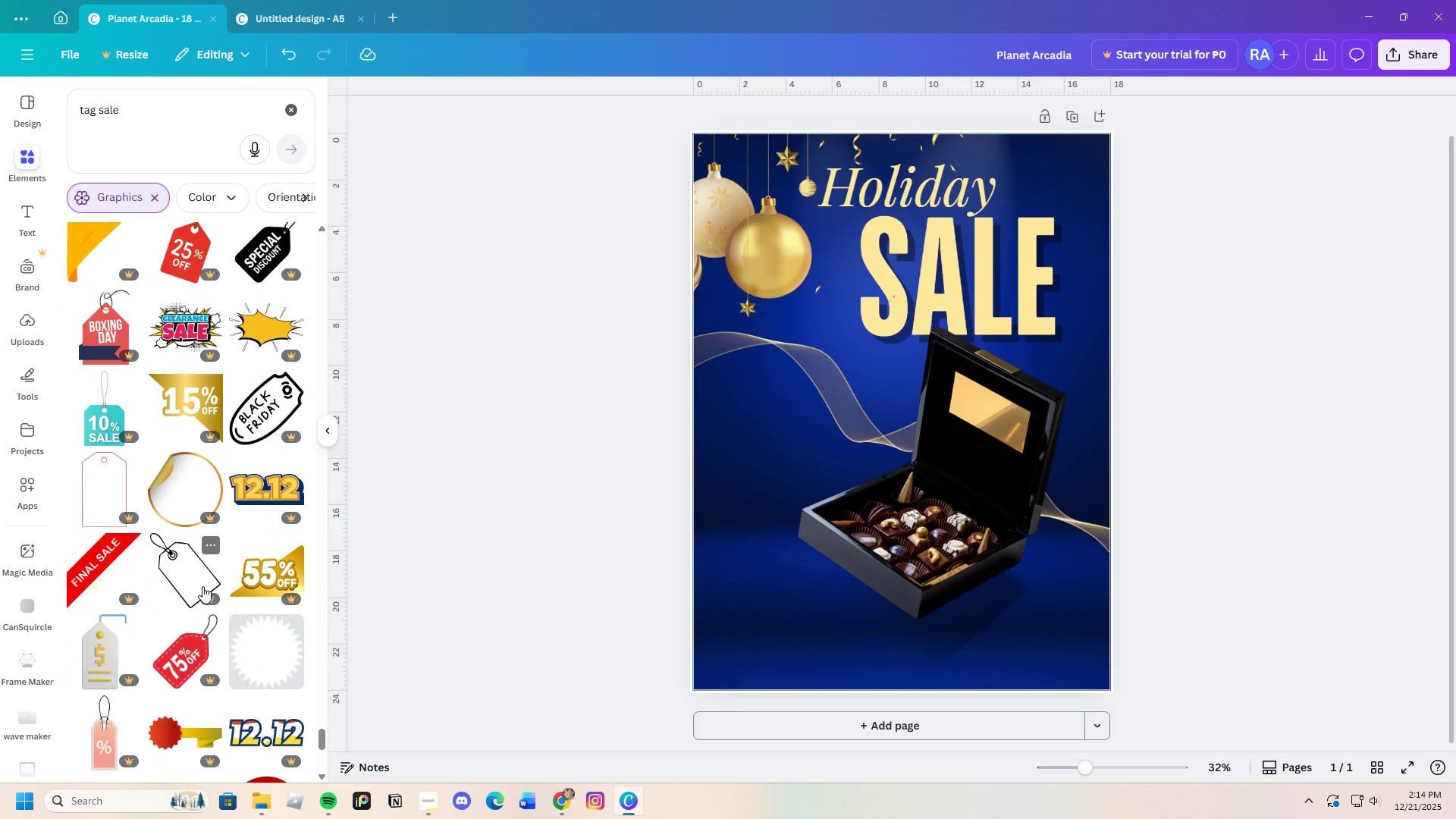 
left_click([182, 462])
 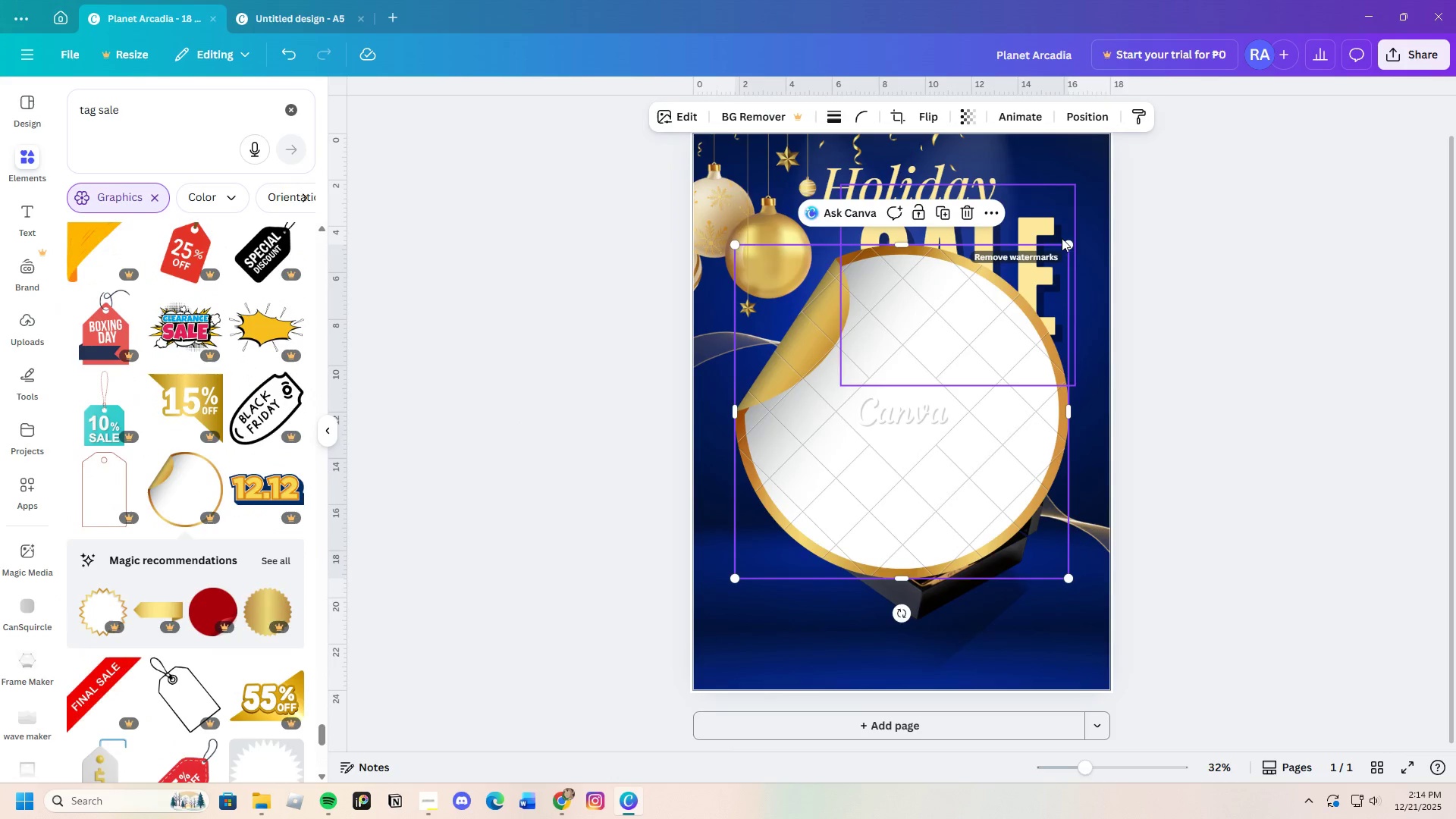 
left_click([968, 215])
 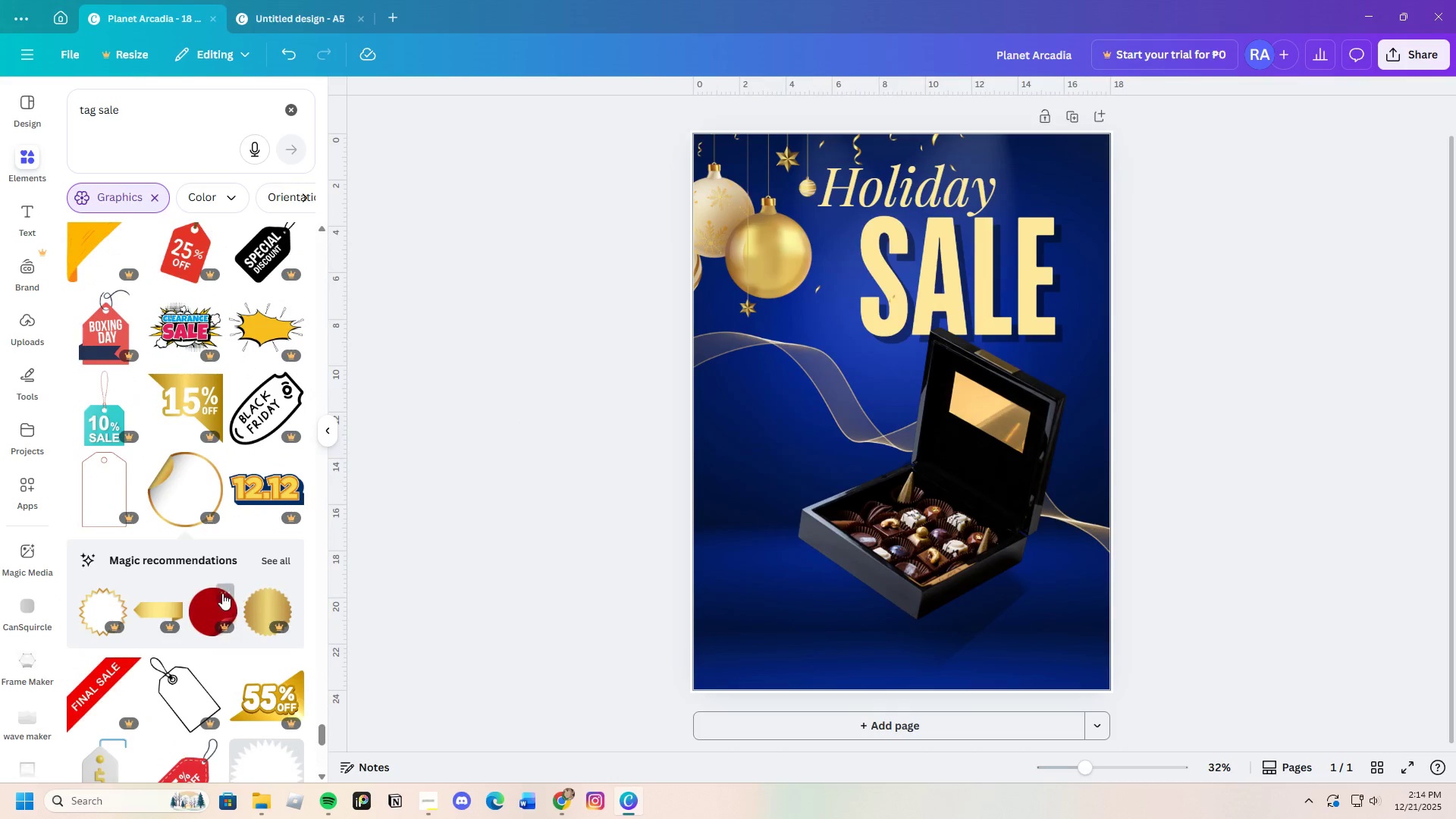 
scroll: coordinate [233, 537], scroll_direction: down, amount: 6.0
 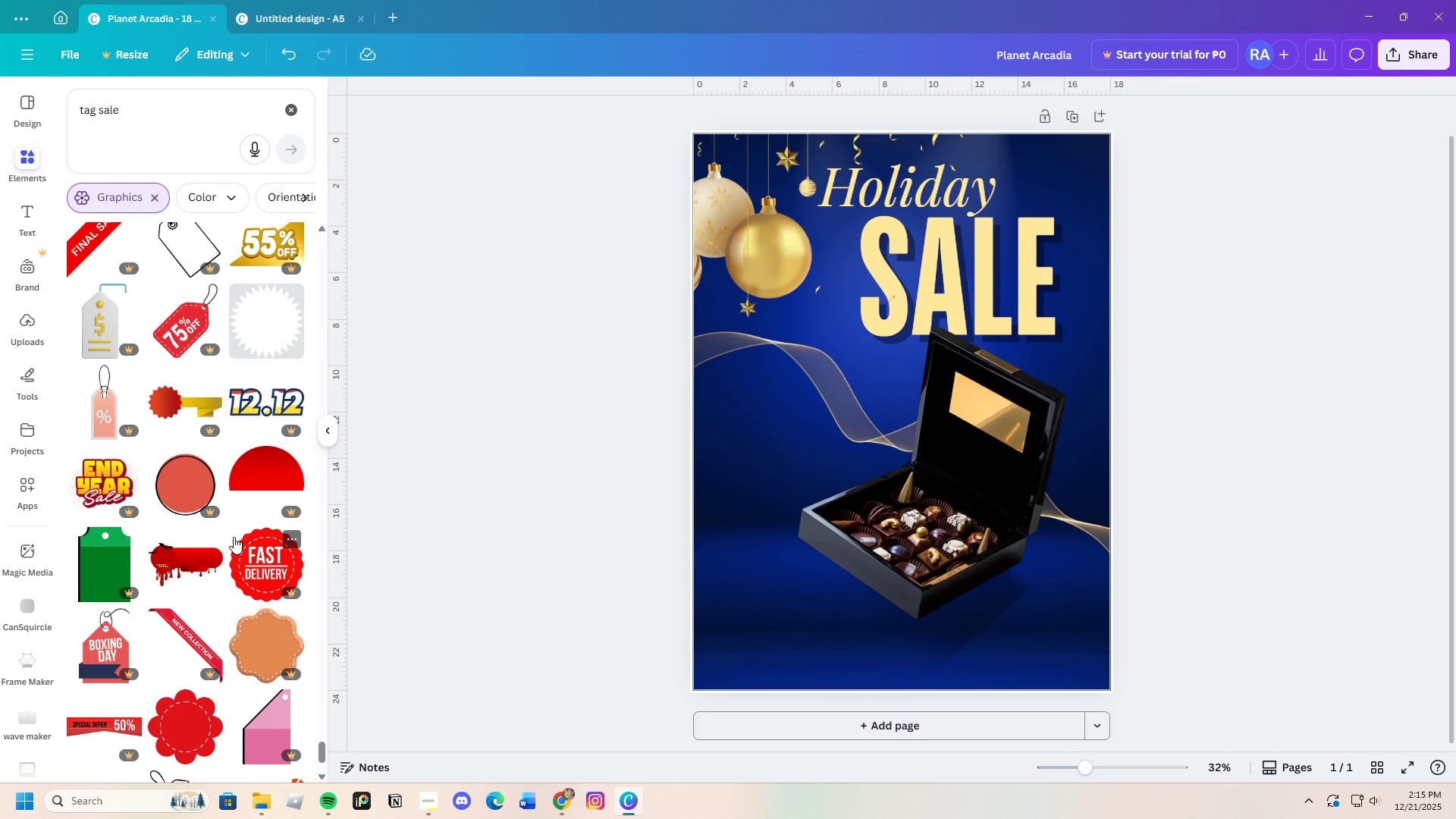 
wait(63.38)
 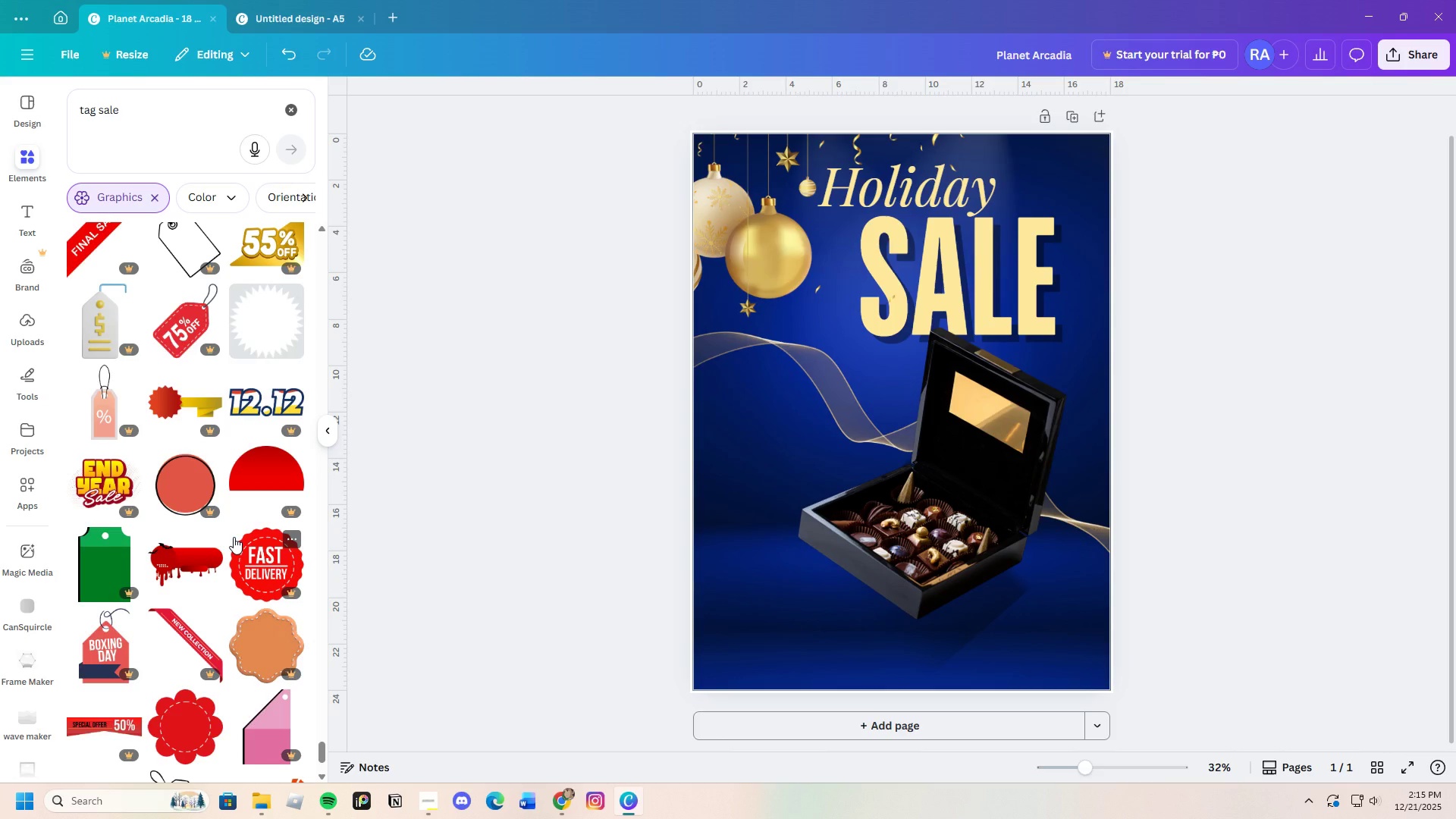 
scroll: coordinate [159, 550], scroll_direction: down, amount: 20.0
 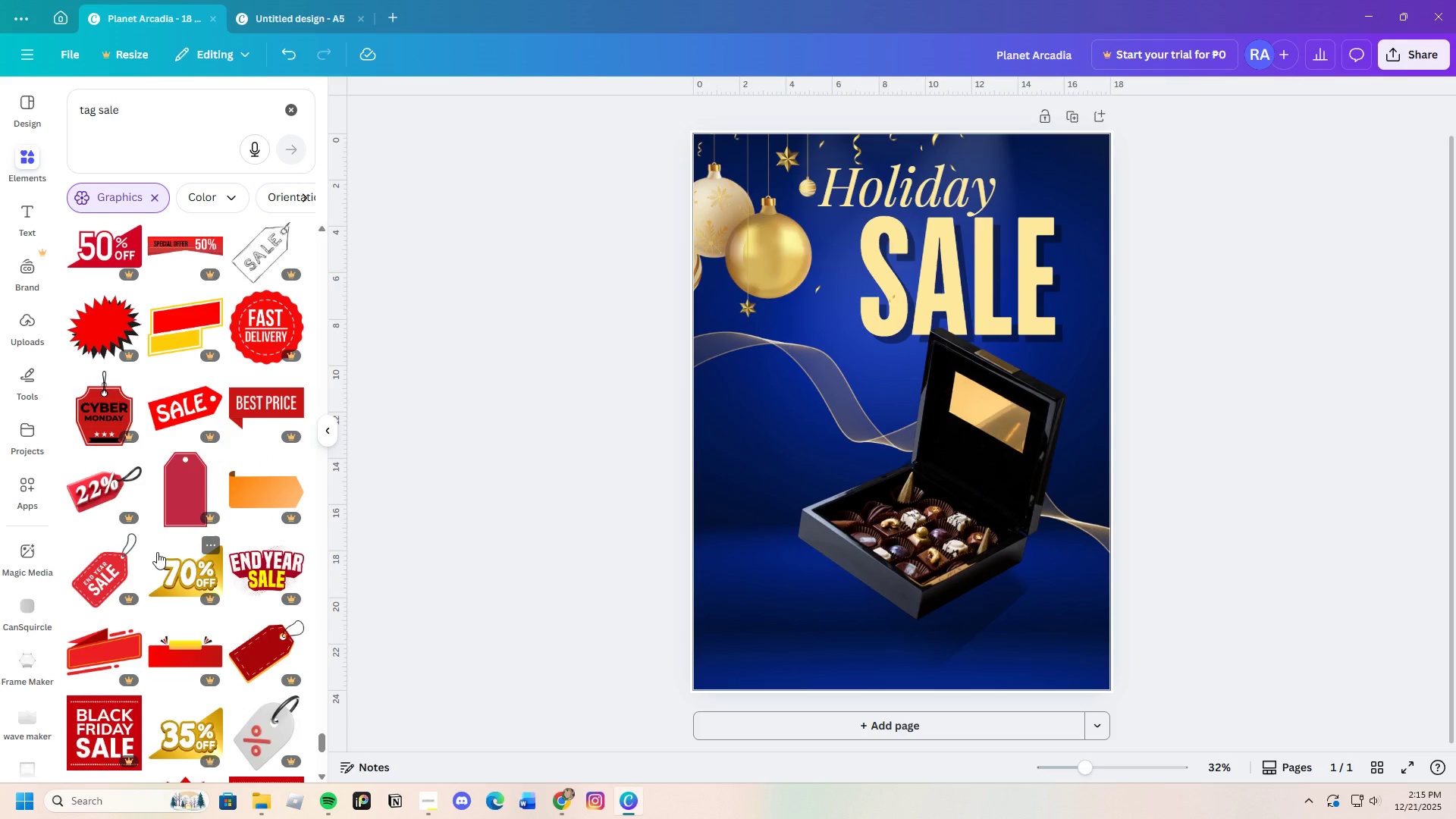 
scroll: coordinate [147, 563], scroll_direction: down, amount: 20.0
 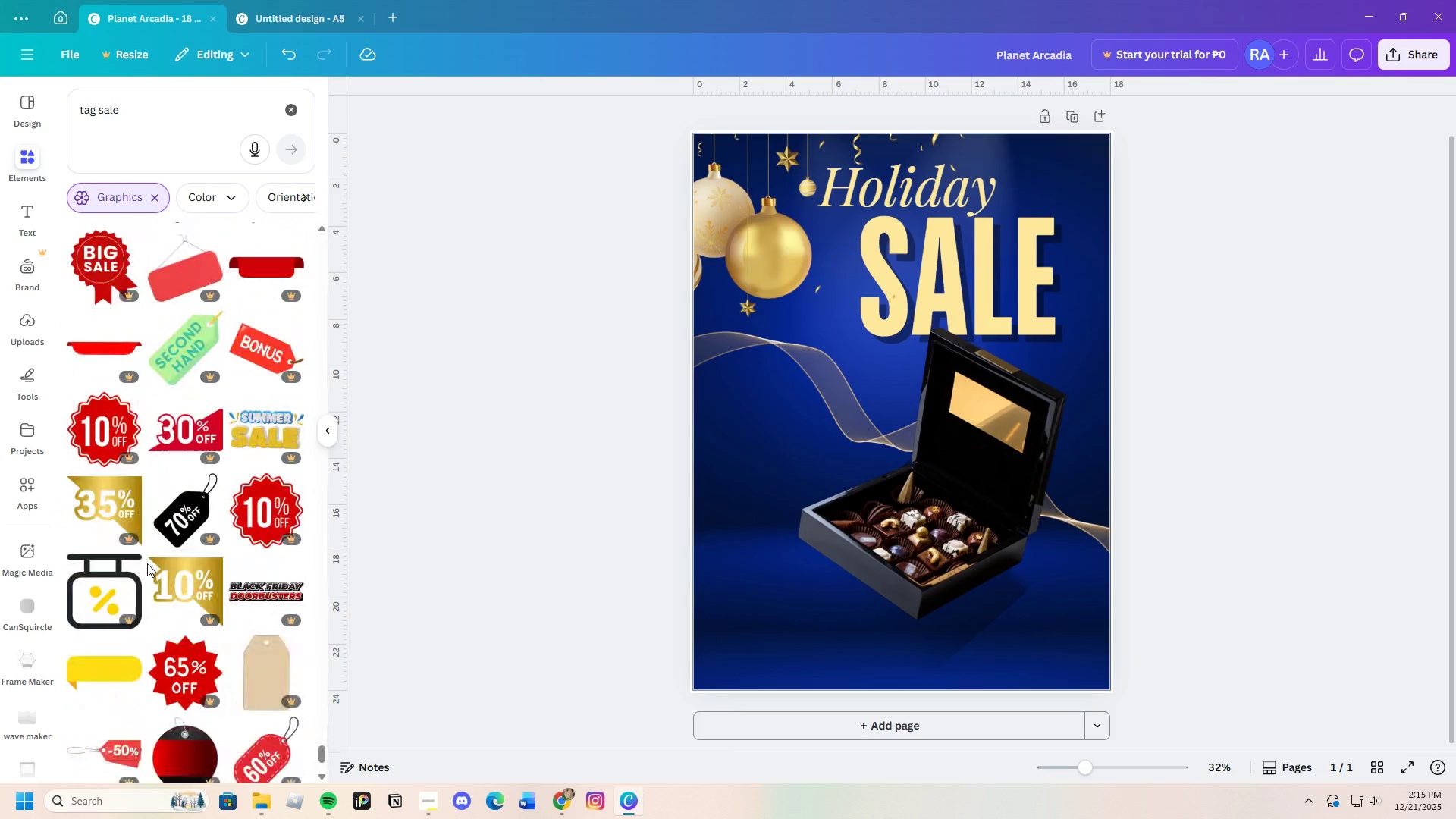 
scroll: coordinate [147, 563], scroll_direction: down, amount: 4.0
 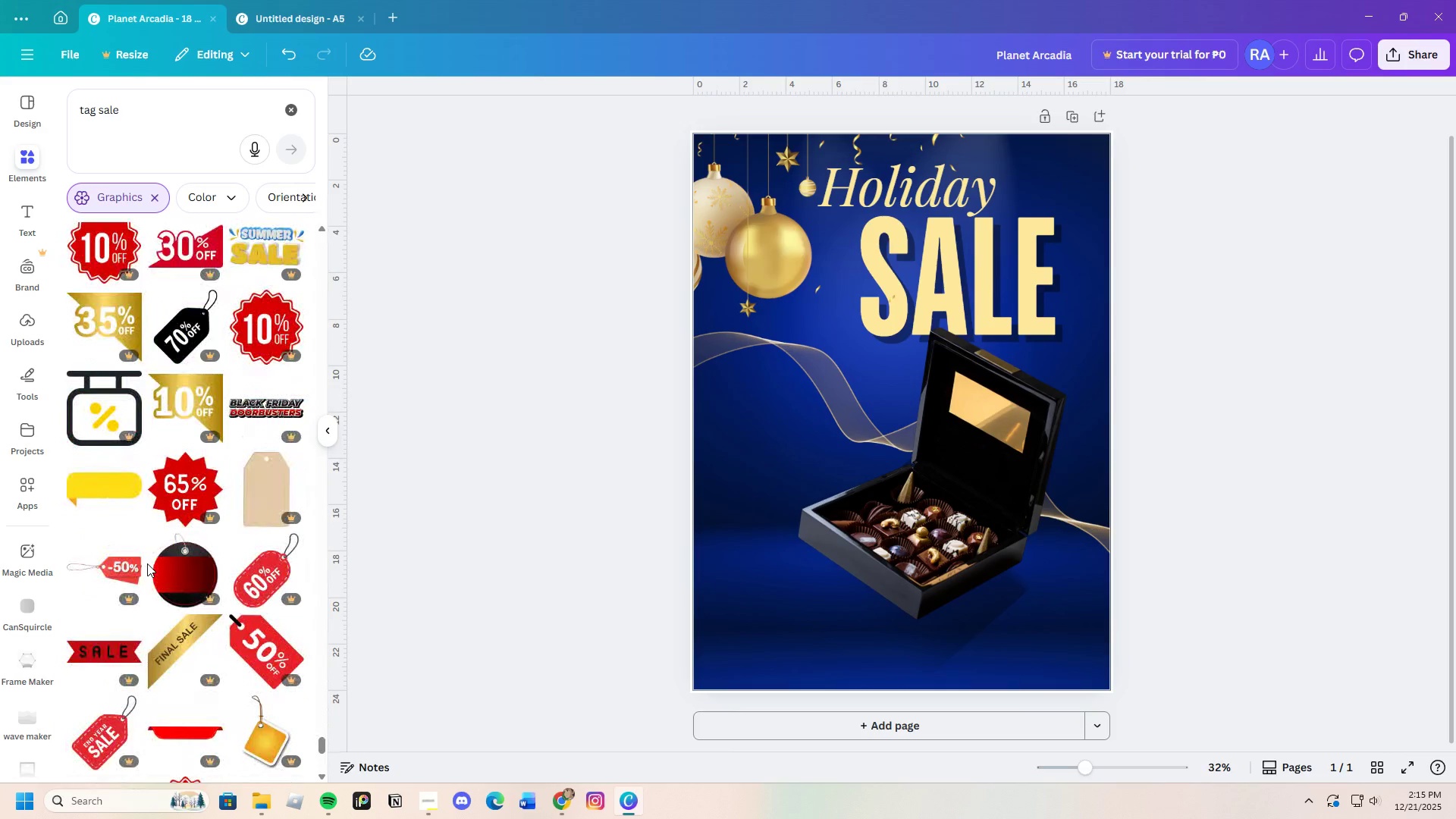 
scroll: coordinate [147, 563], scroll_direction: up, amount: 3.0
 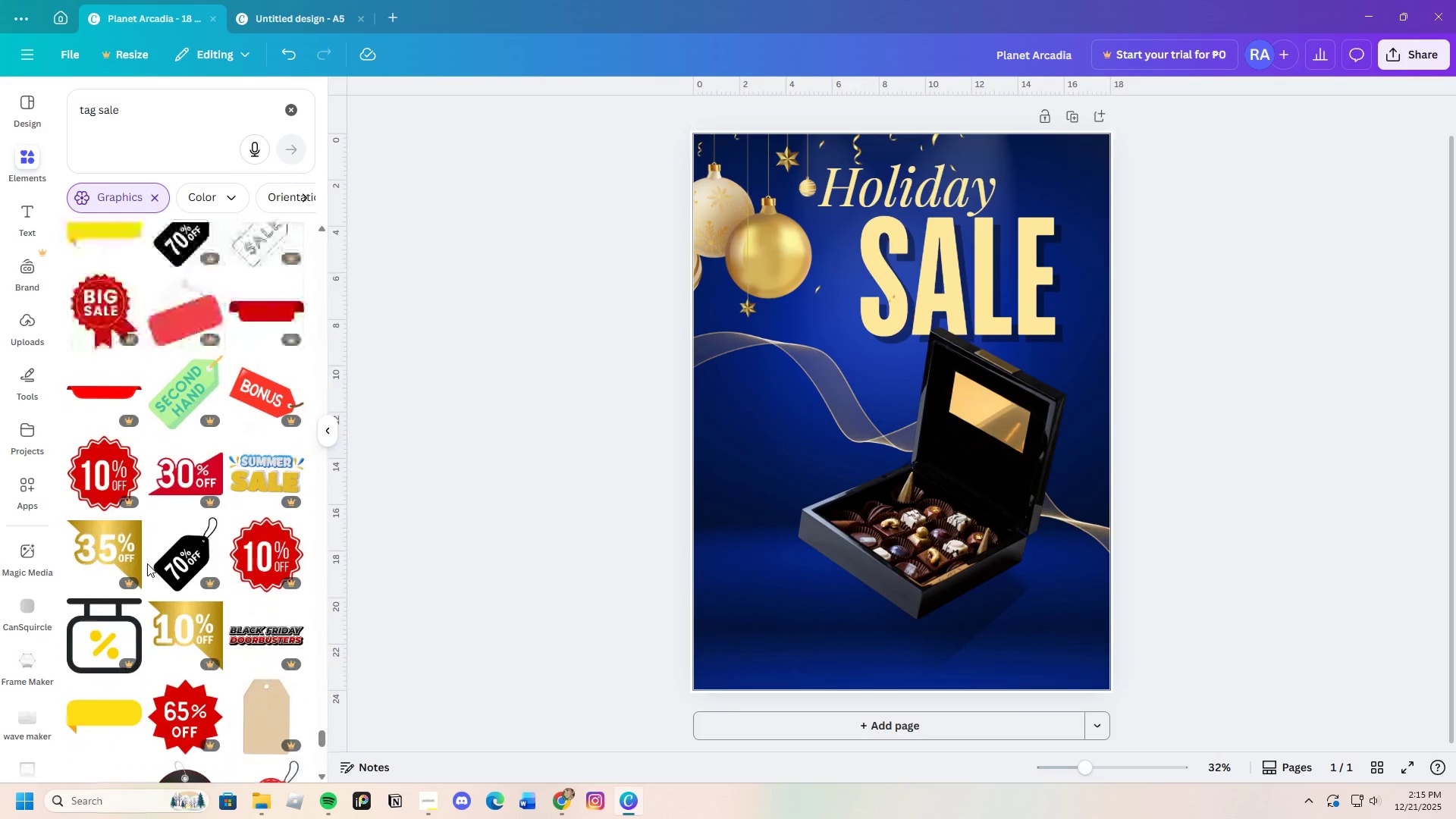 
scroll: coordinate [147, 563], scroll_direction: down, amount: 3.0
 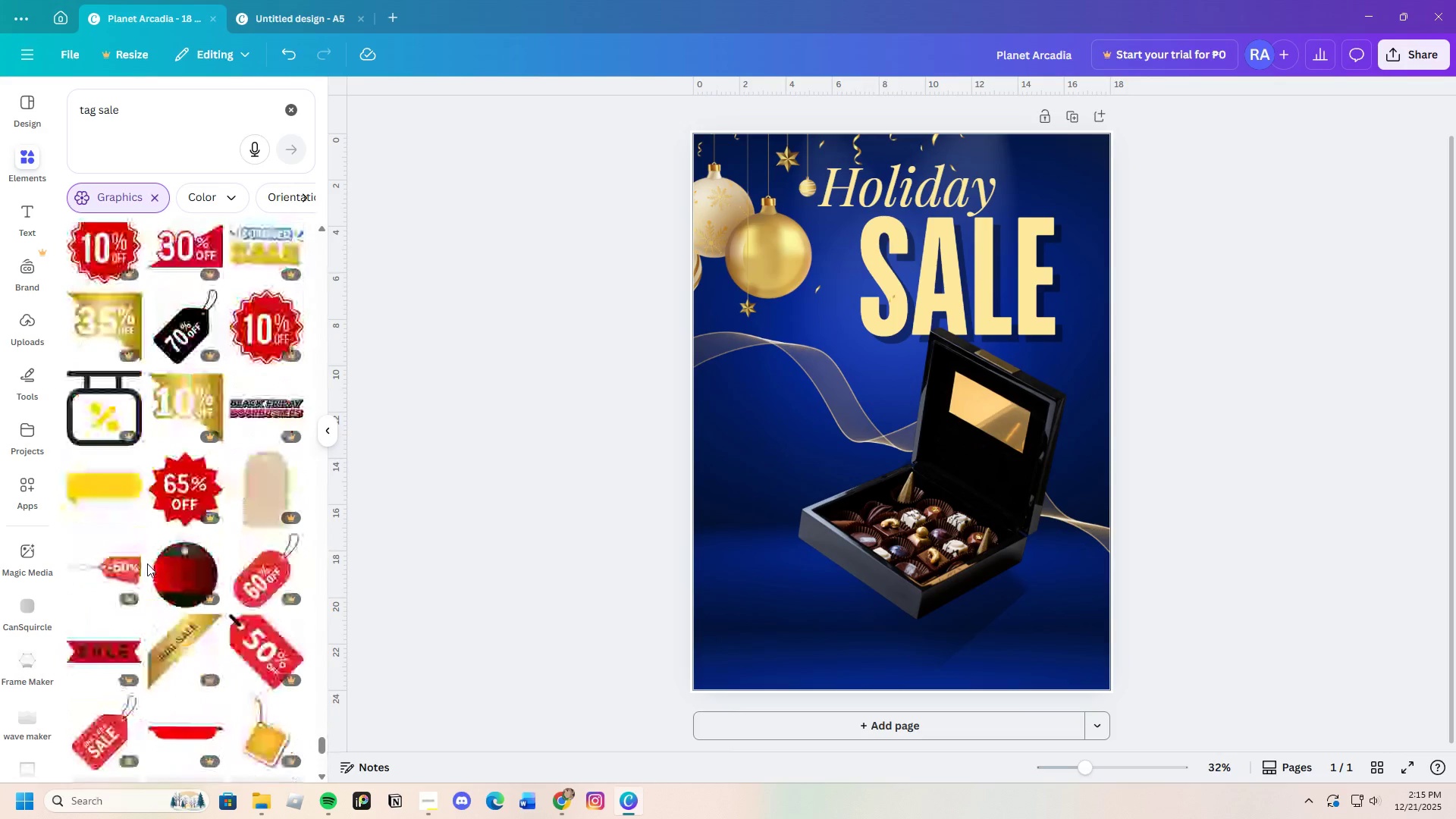 
scroll: coordinate [147, 563], scroll_direction: up, amount: 1.0
 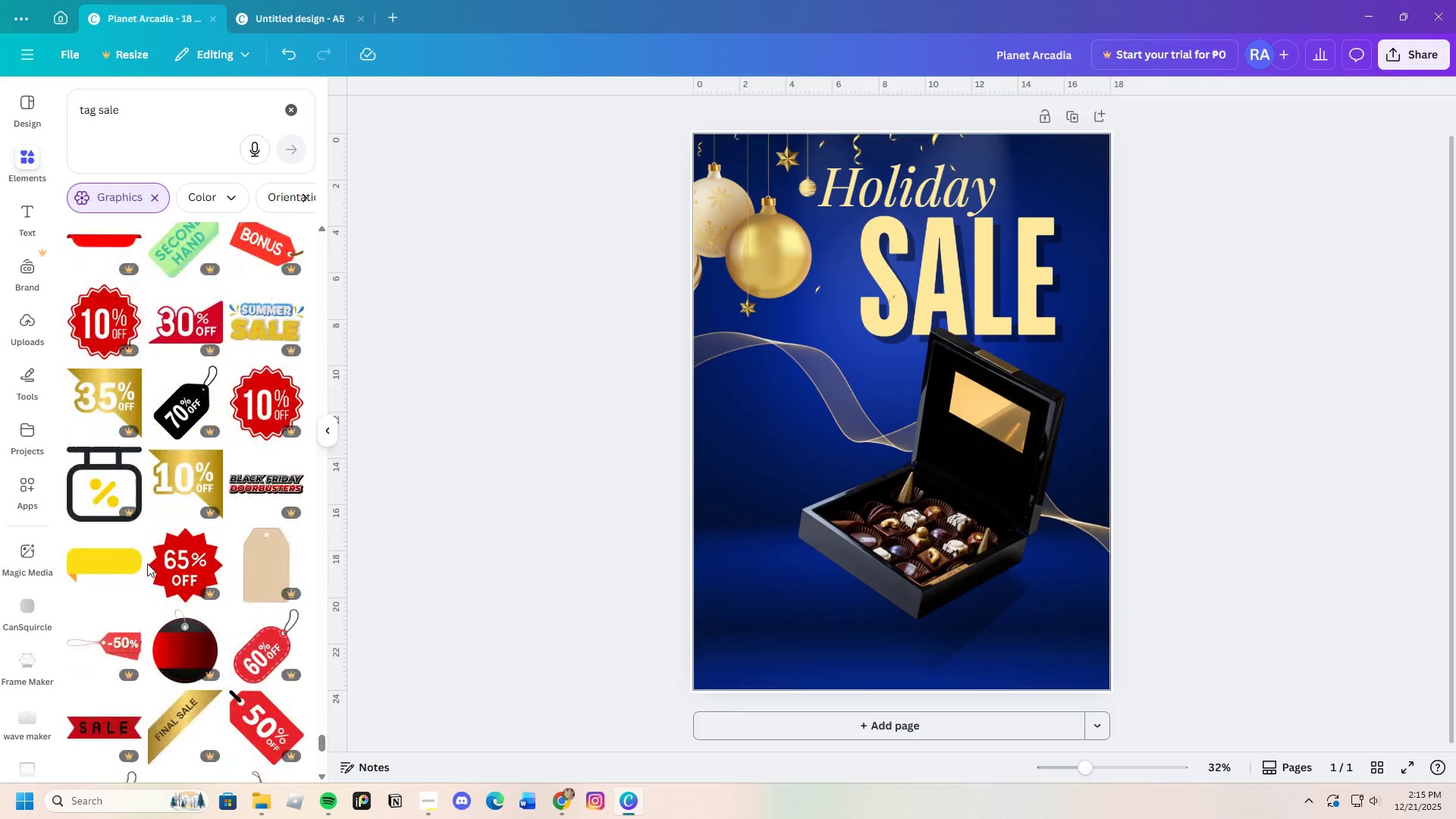 
scroll: coordinate [147, 563], scroll_direction: down, amount: 6.0
 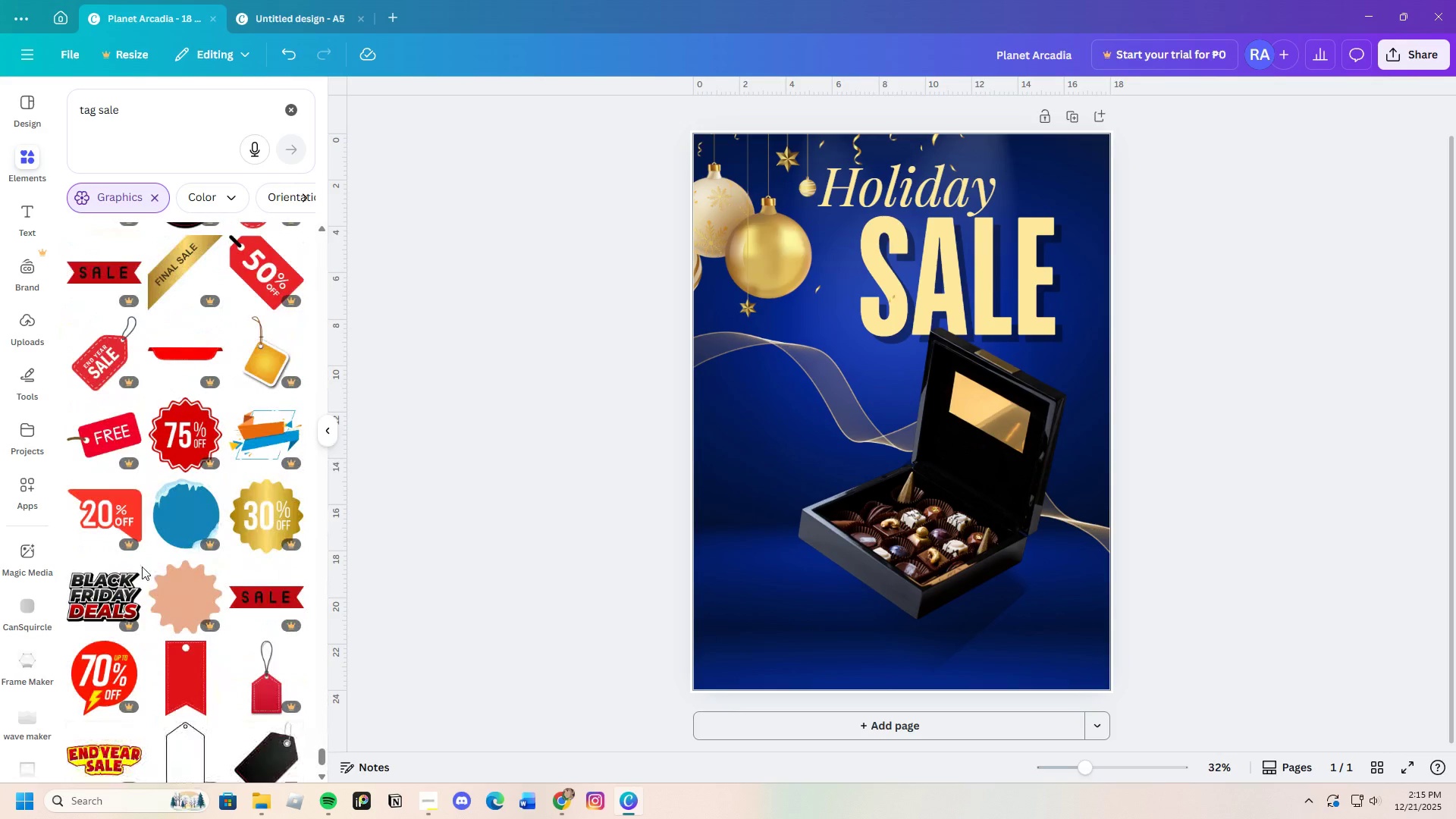 
wait(8.78)
 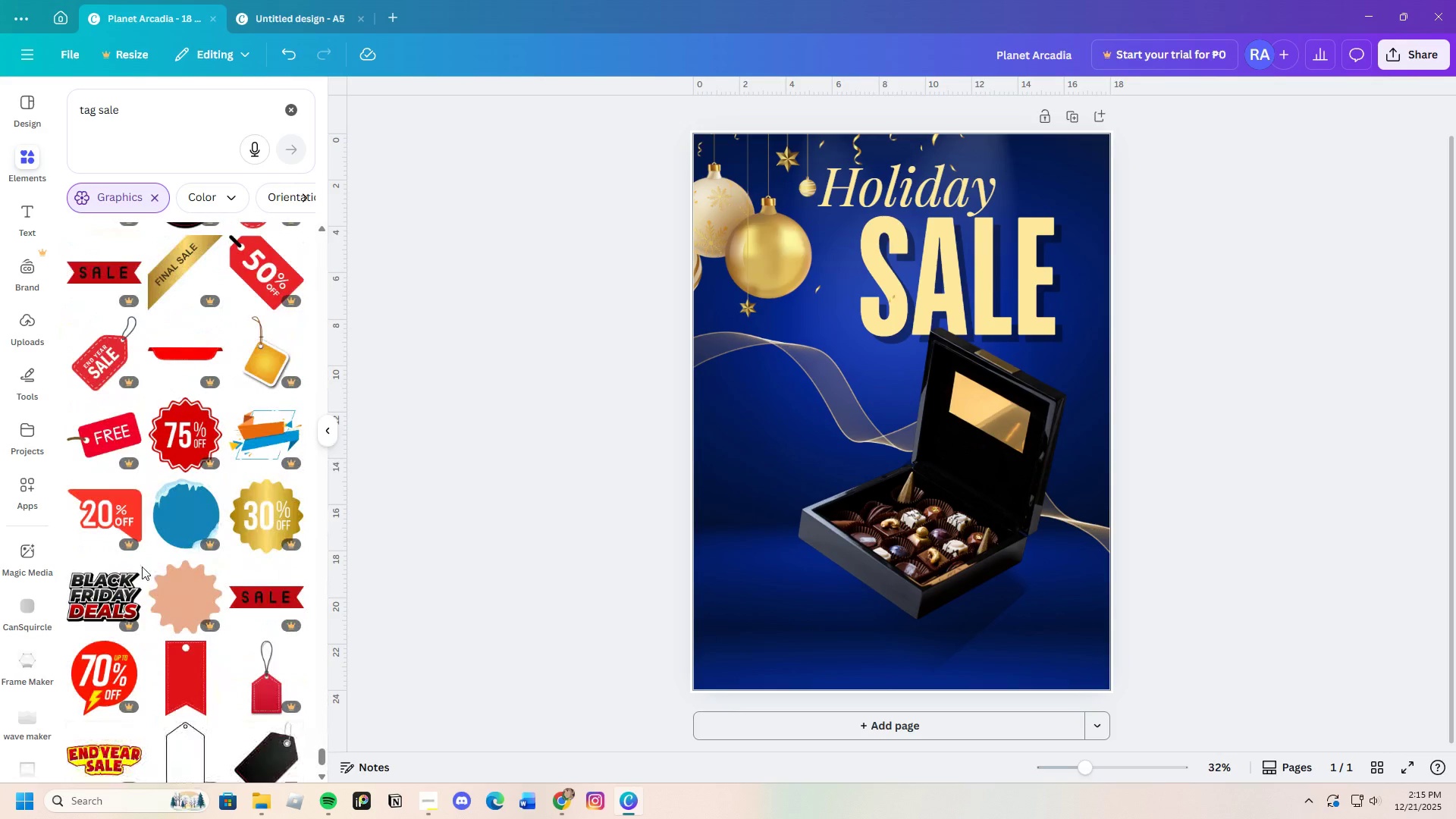 
scroll: coordinate [140, 566], scroll_direction: up, amount: 4.0
 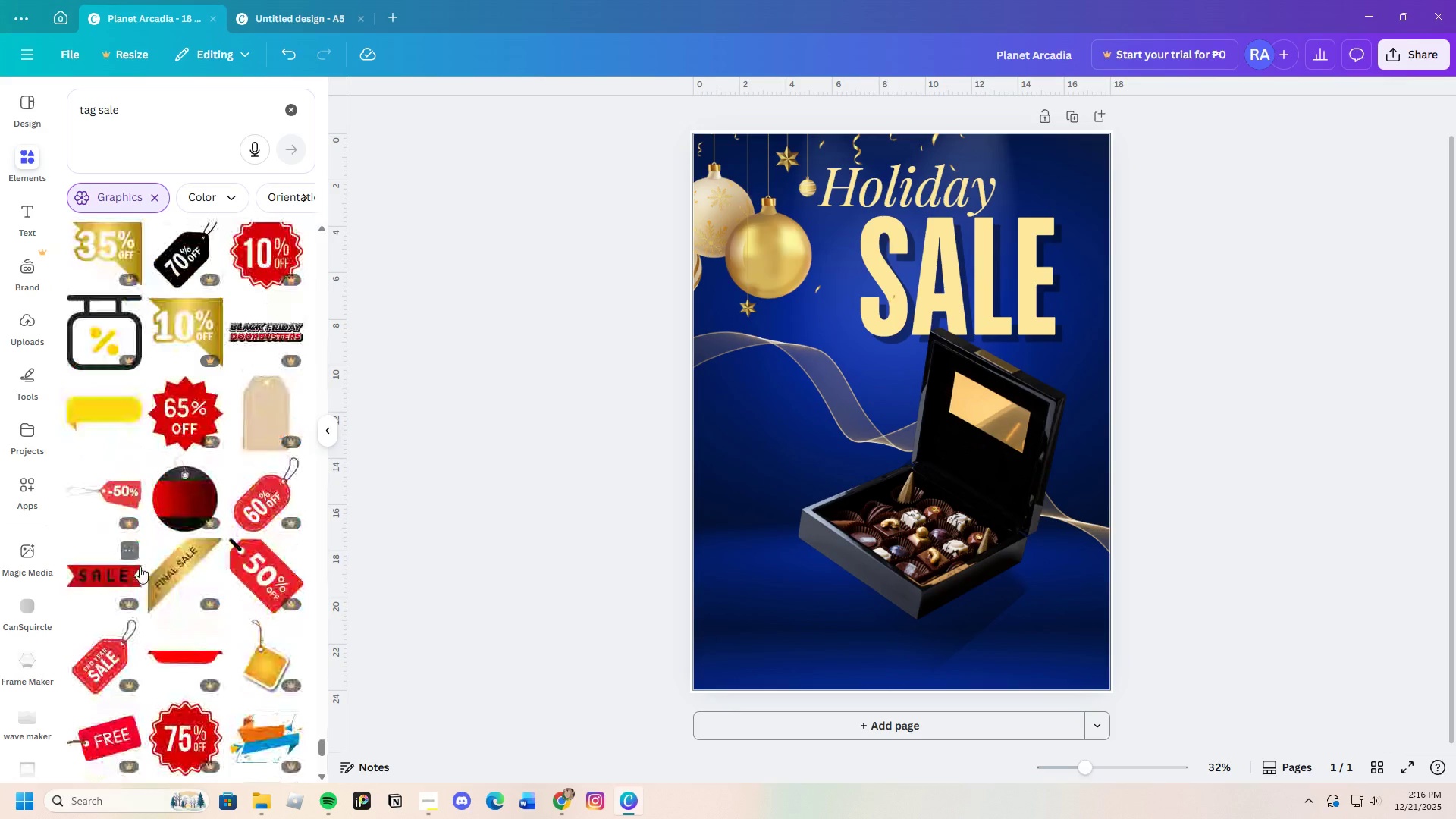 
scroll: coordinate [140, 566], scroll_direction: down, amount: 3.0
 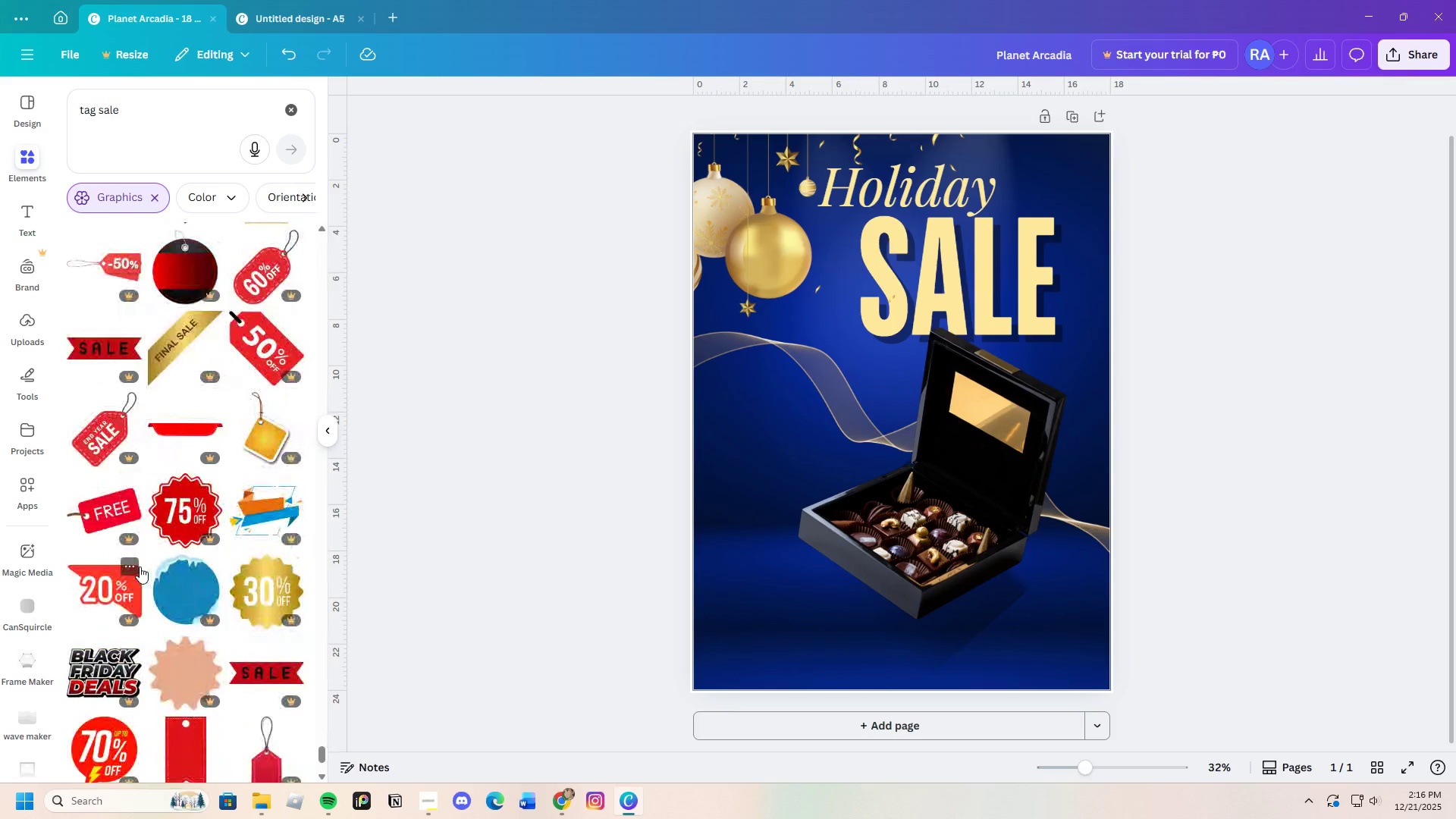 
scroll: coordinate [140, 566], scroll_direction: up, amount: 5.0
 